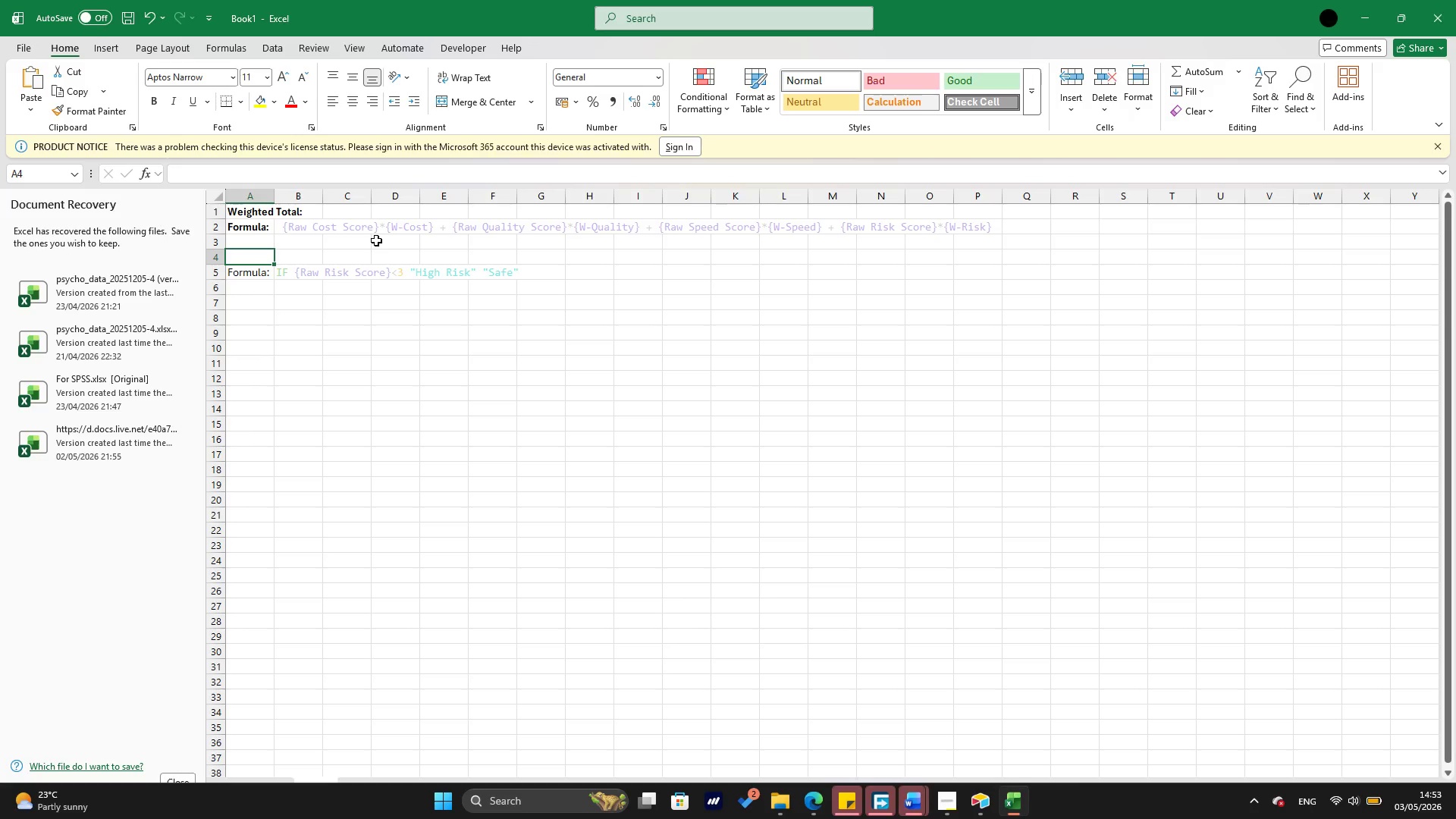 
key(CapsLock)
 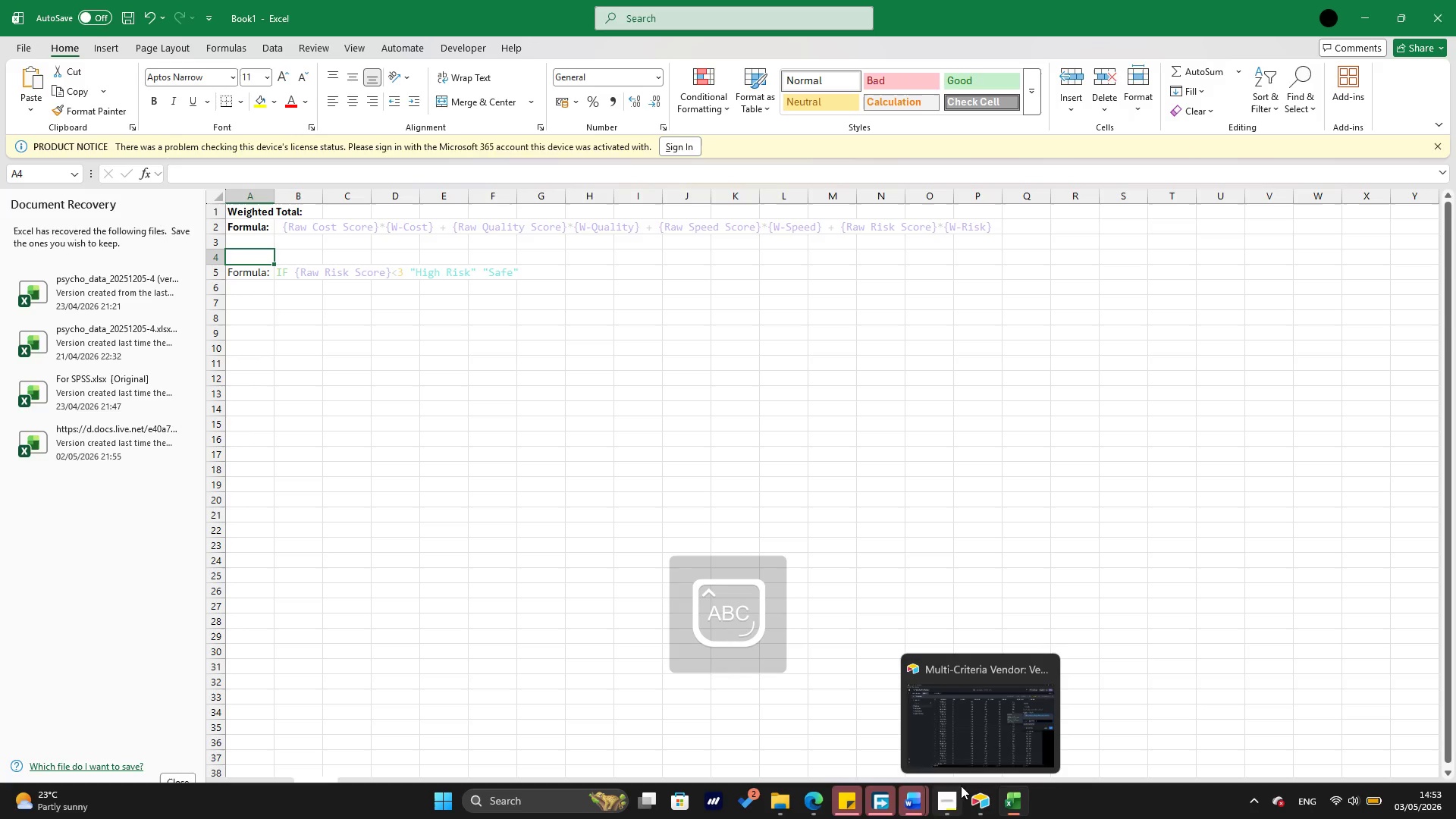 
left_click([992, 739])
 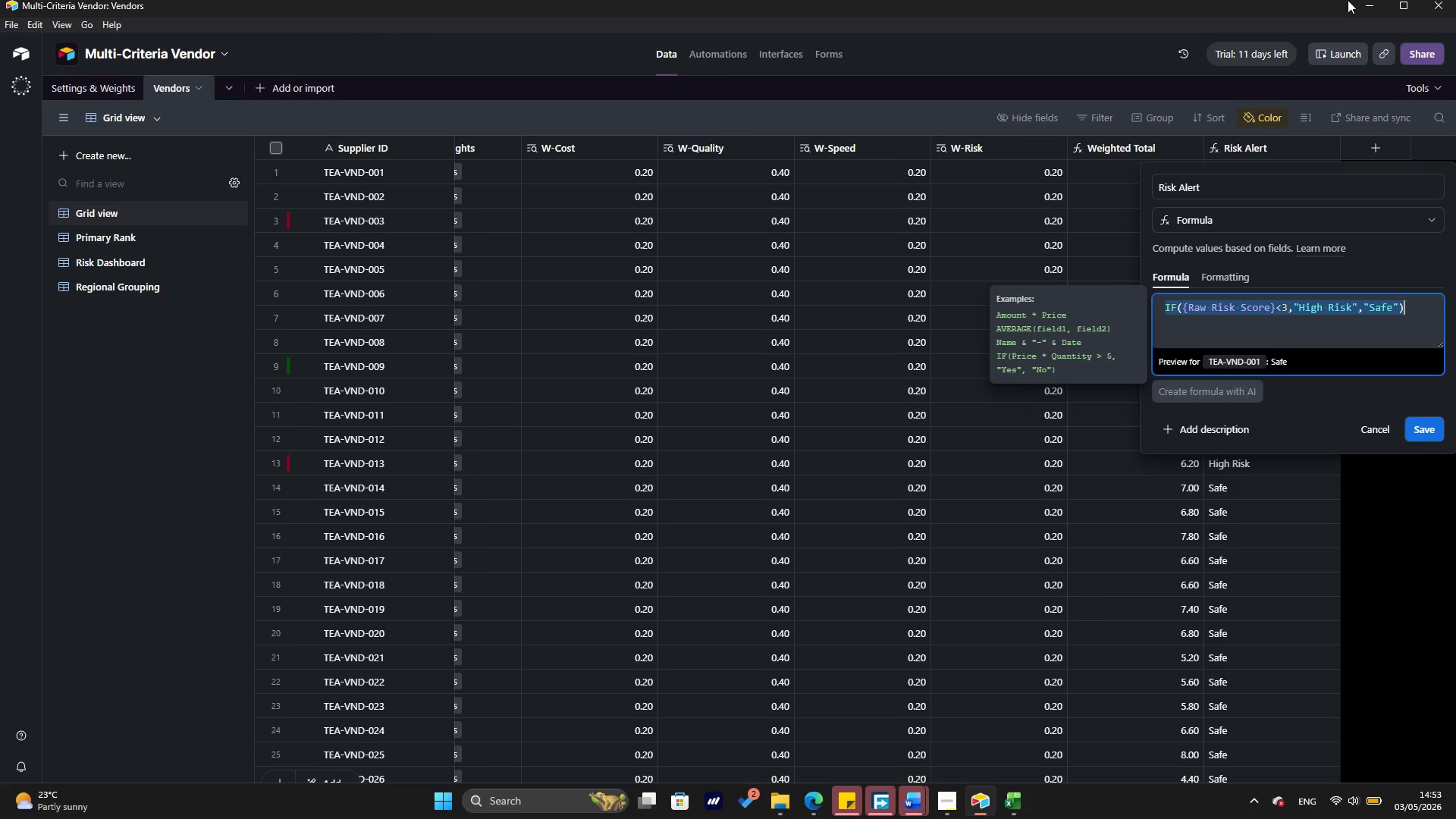 
left_click([1367, 0])
 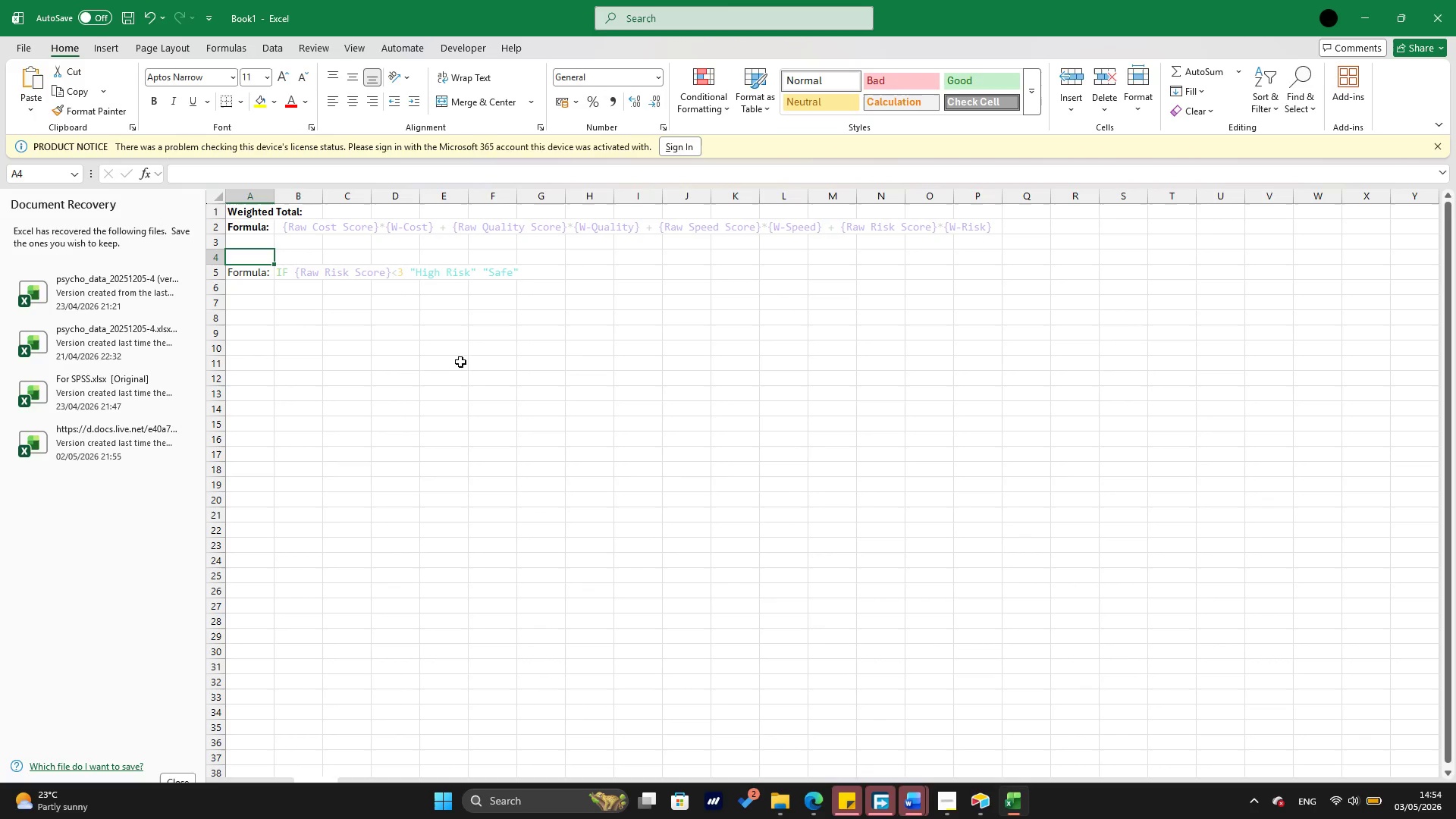 
type(Risk )
 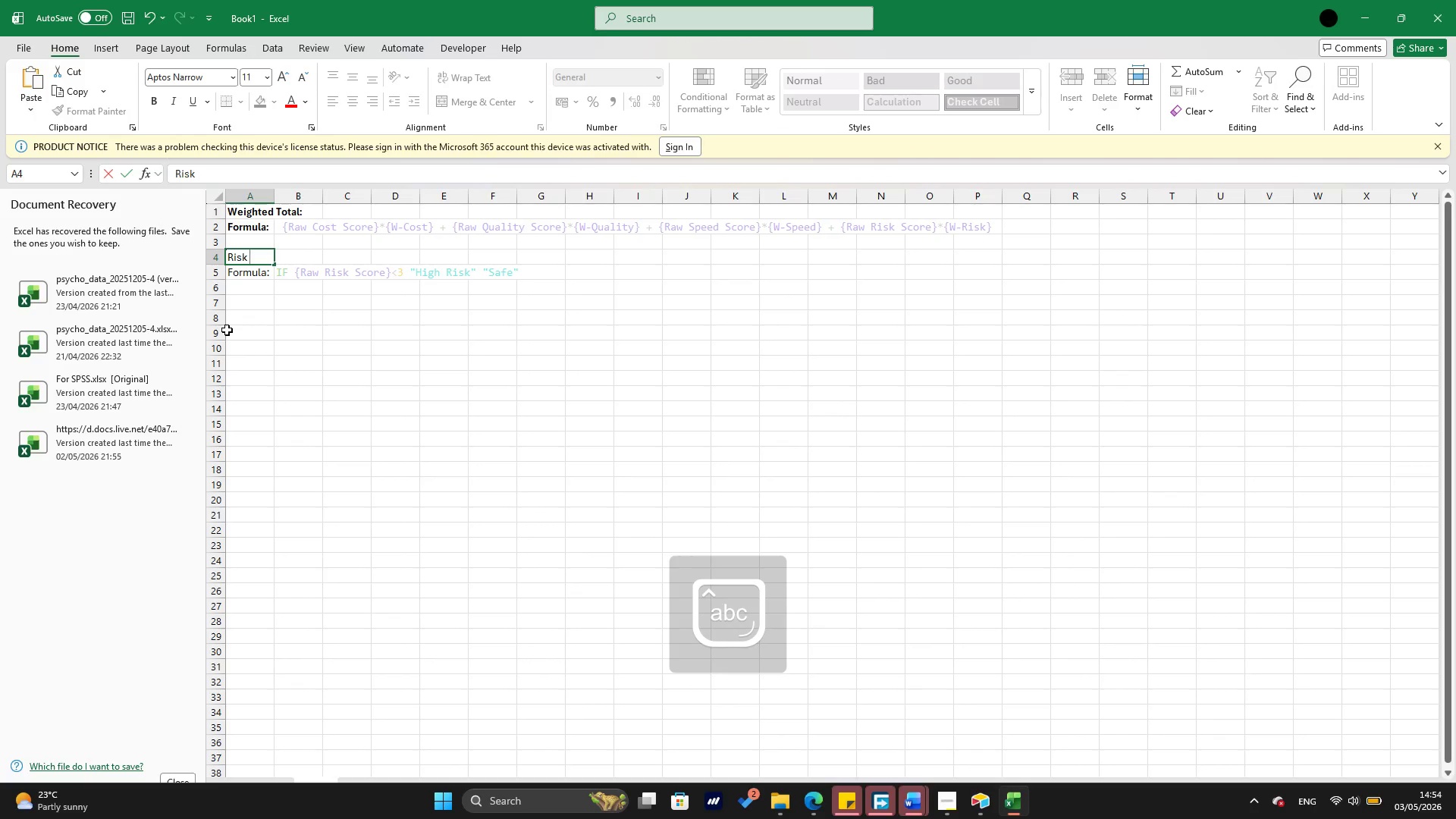 
type(Alert:)
 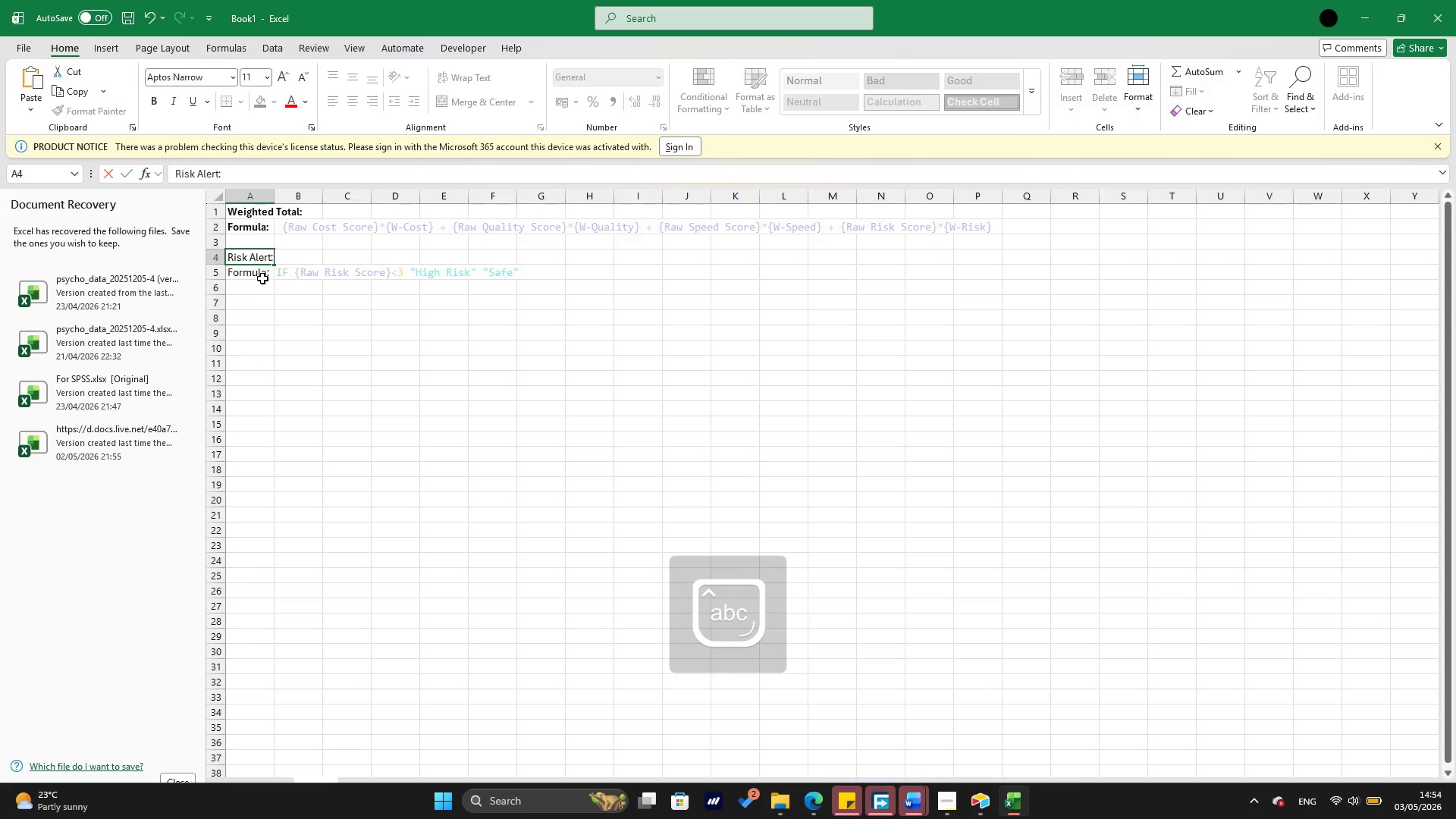 
key(Shift+ArrowDown)
 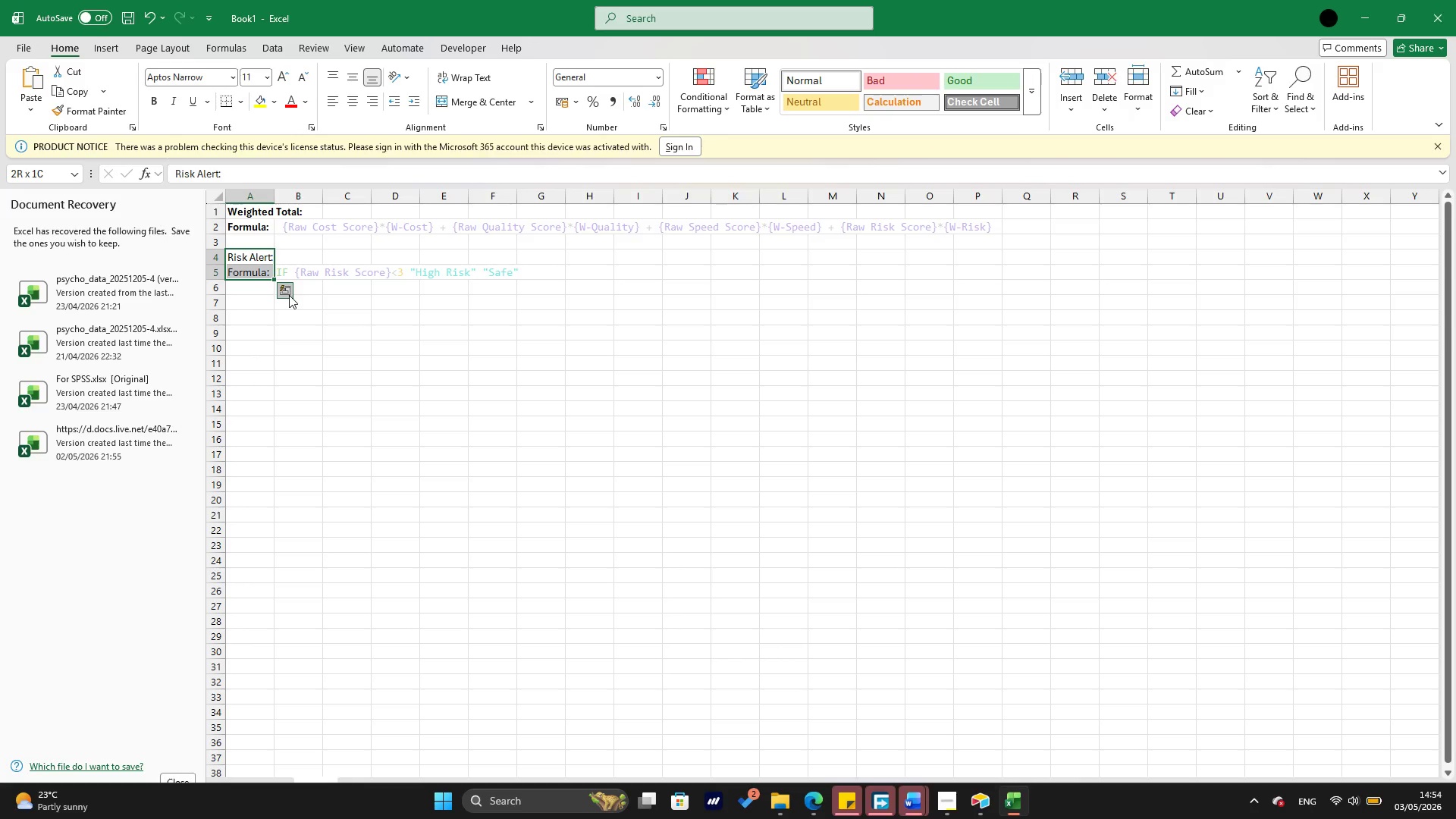 
key(Control+B)
 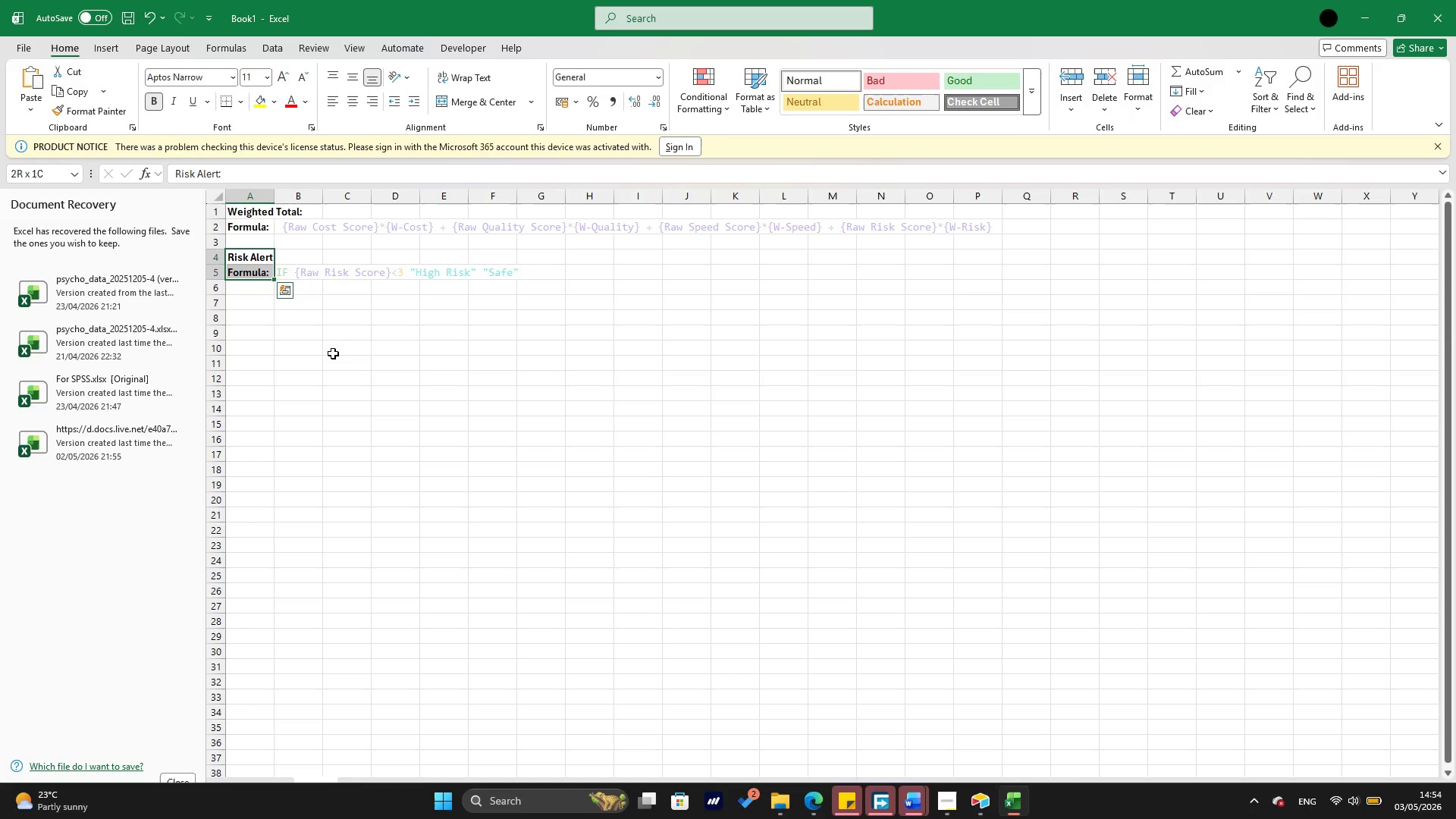 
left_click([333, 353])
 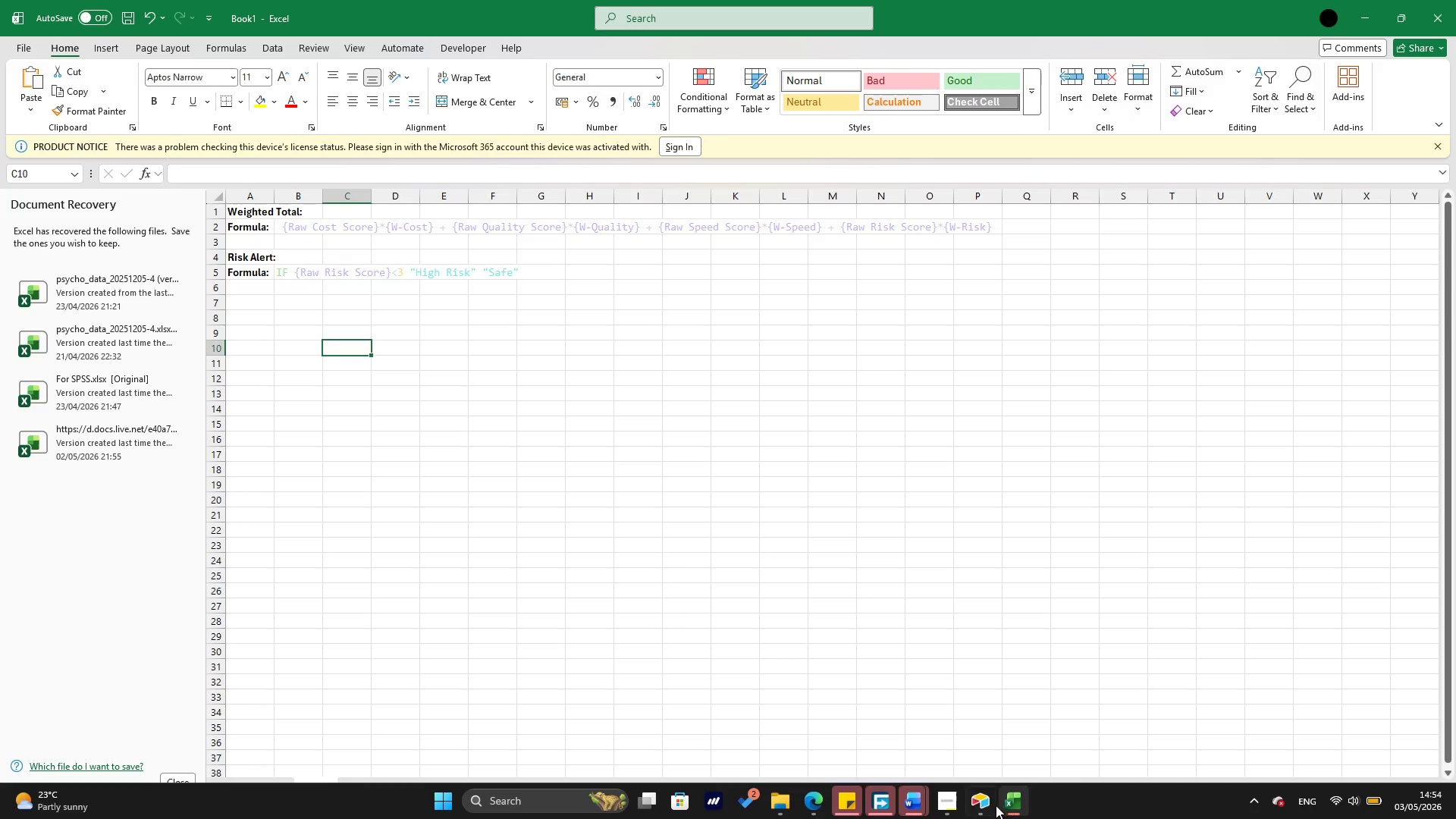 
left_click([990, 803])
 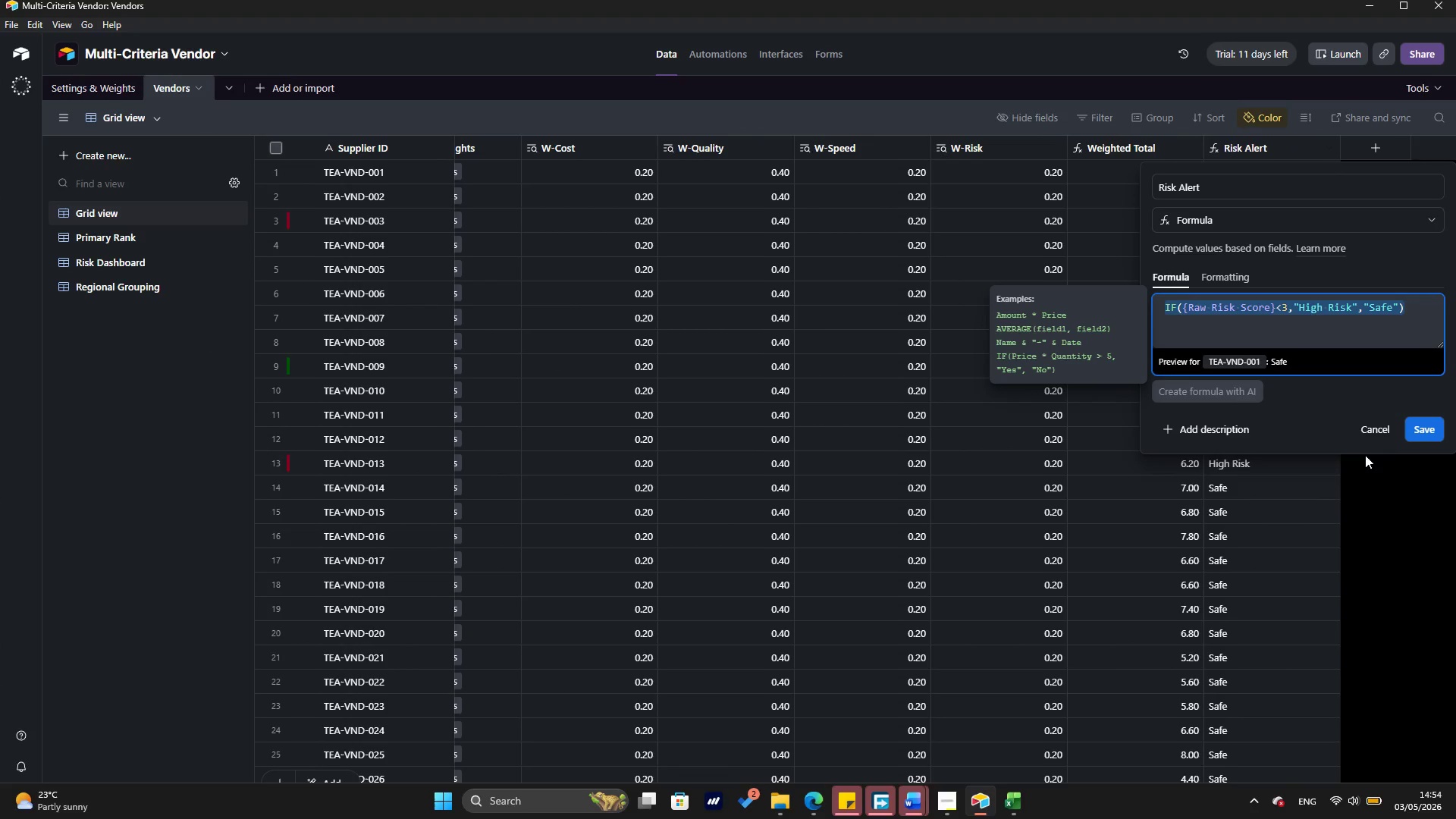 
left_click([1380, 433])
 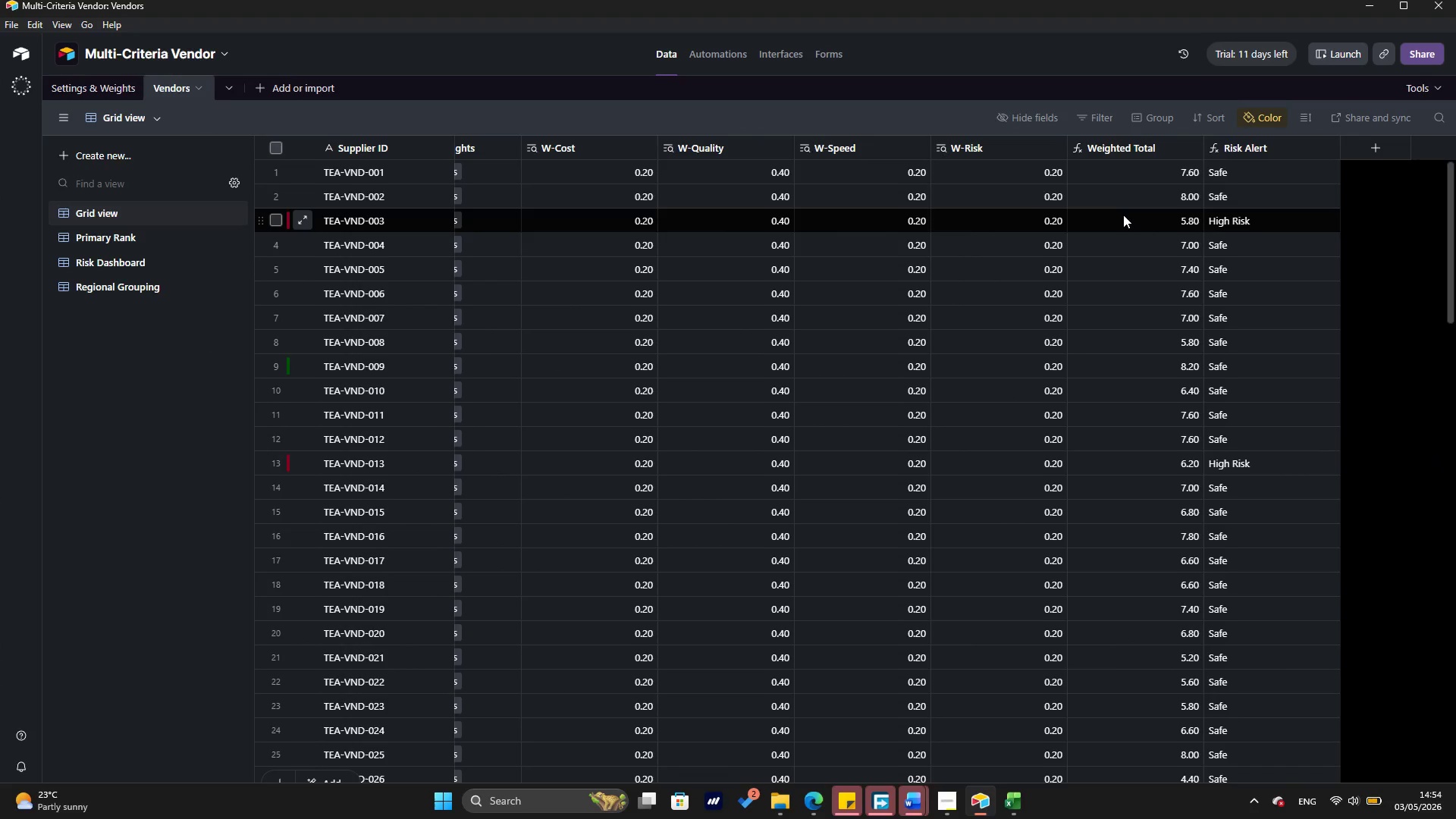 
left_click([1125, 202])
 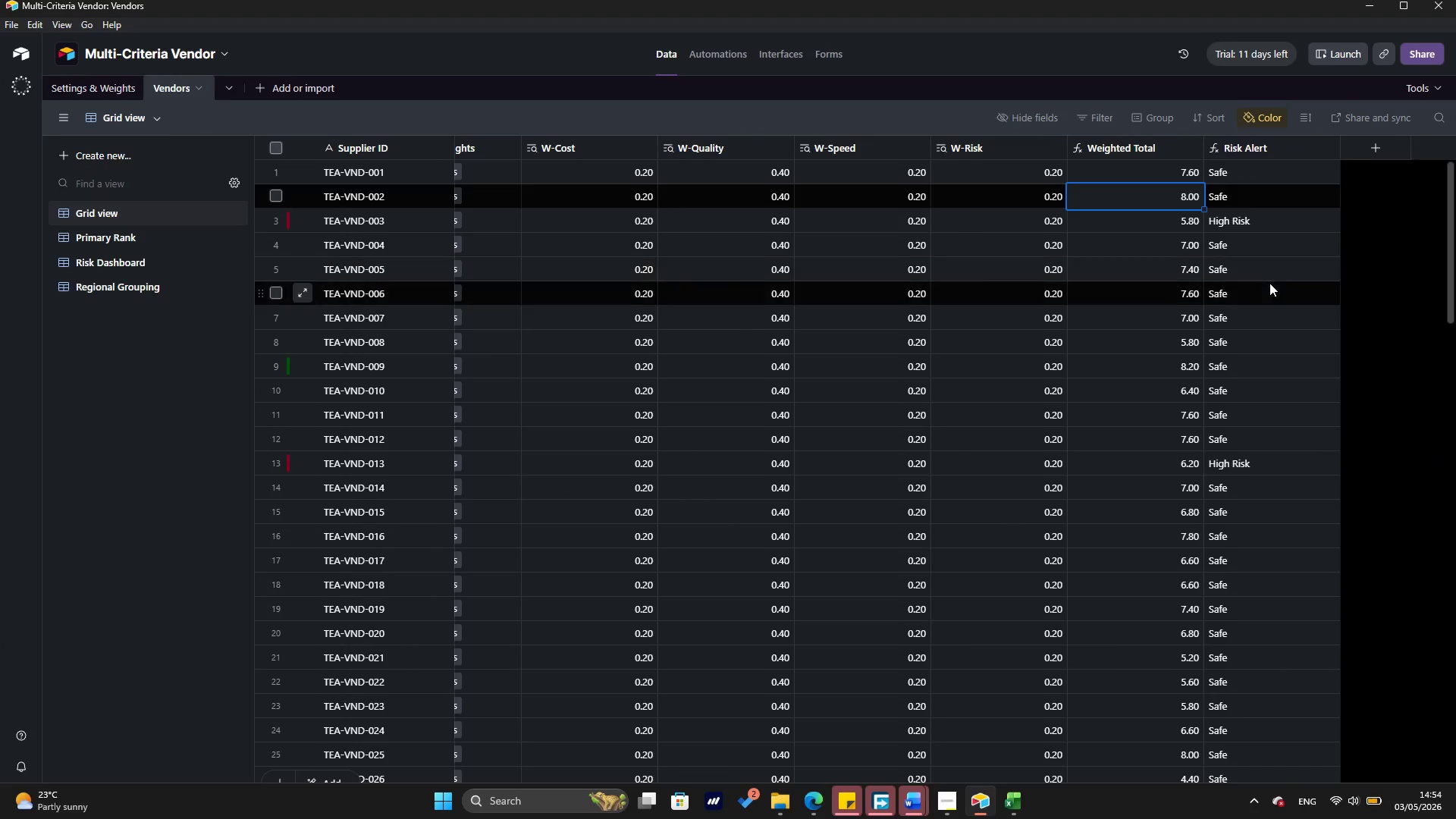 
key(ArrowUp)
 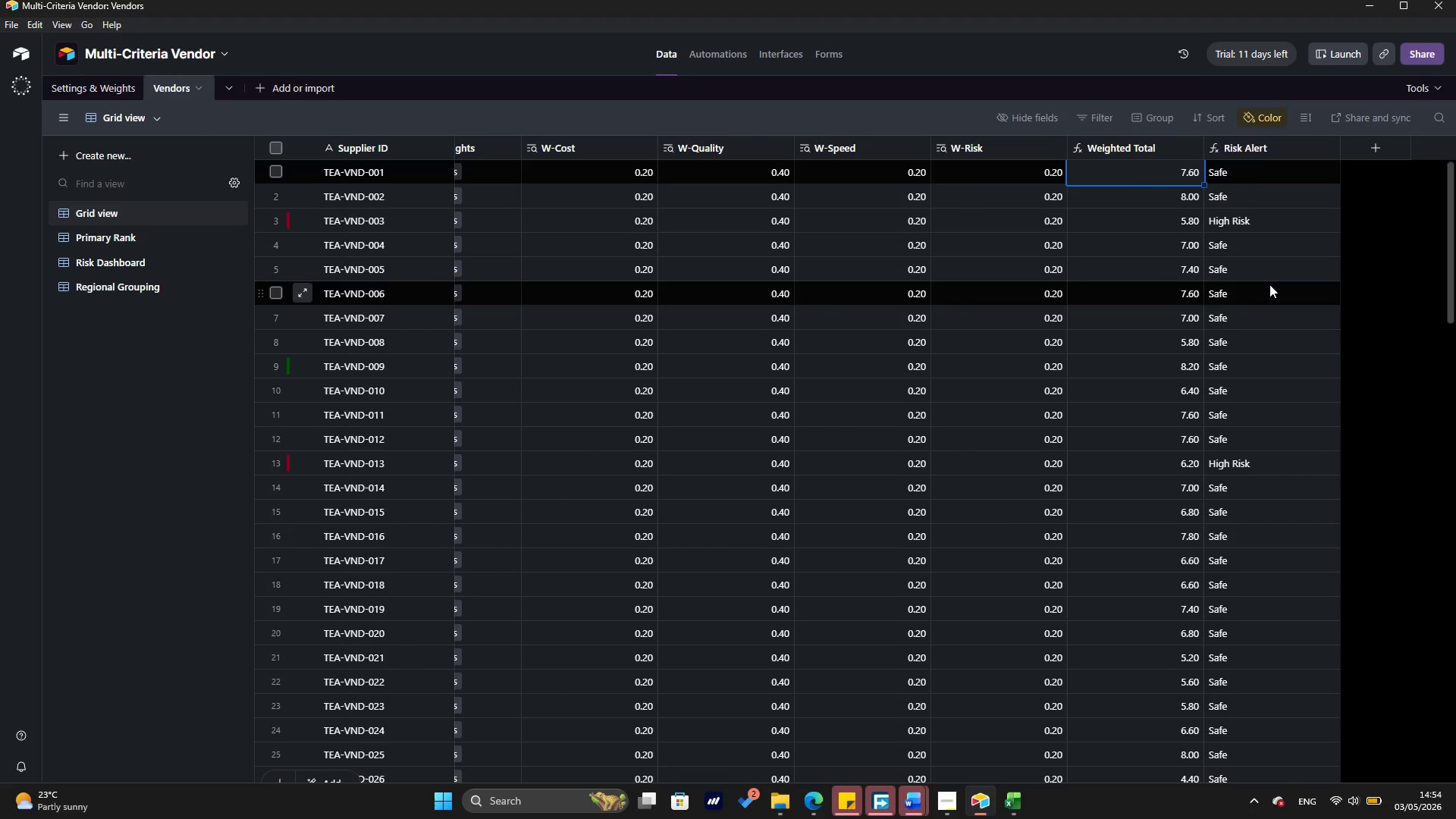 
key(ArrowUp)
 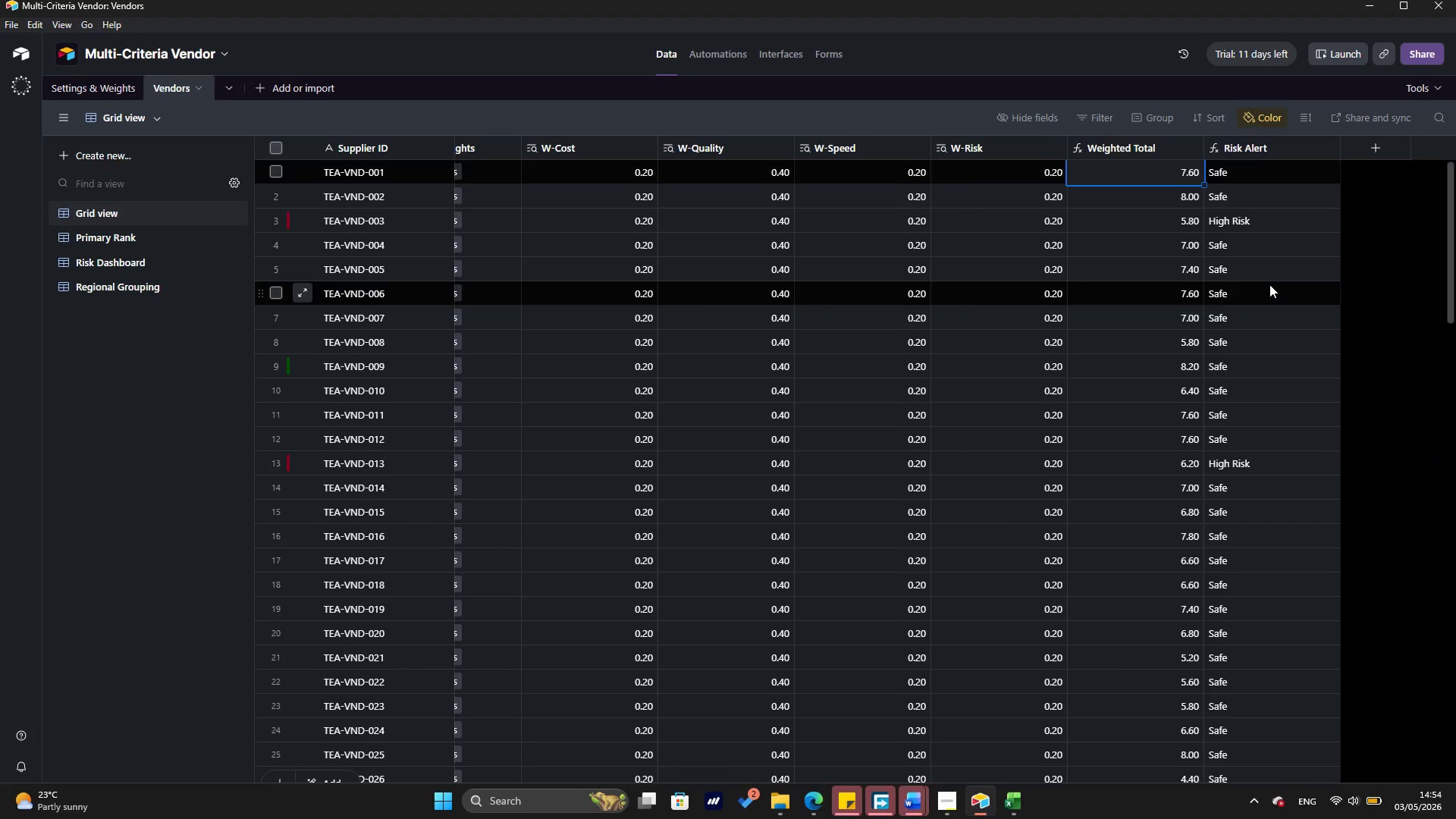 
key(ArrowUp)
 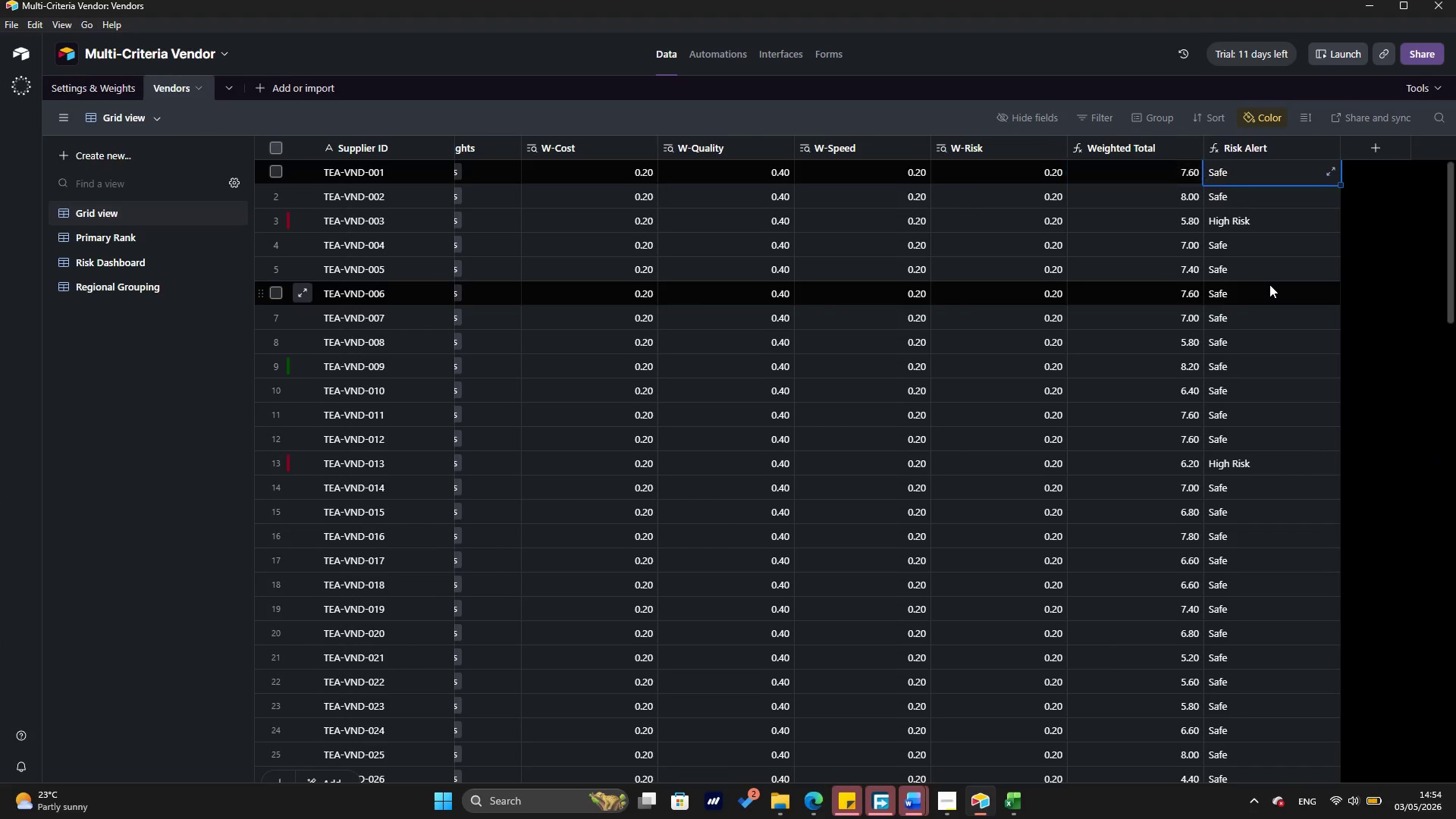 
key(ArrowRight)
 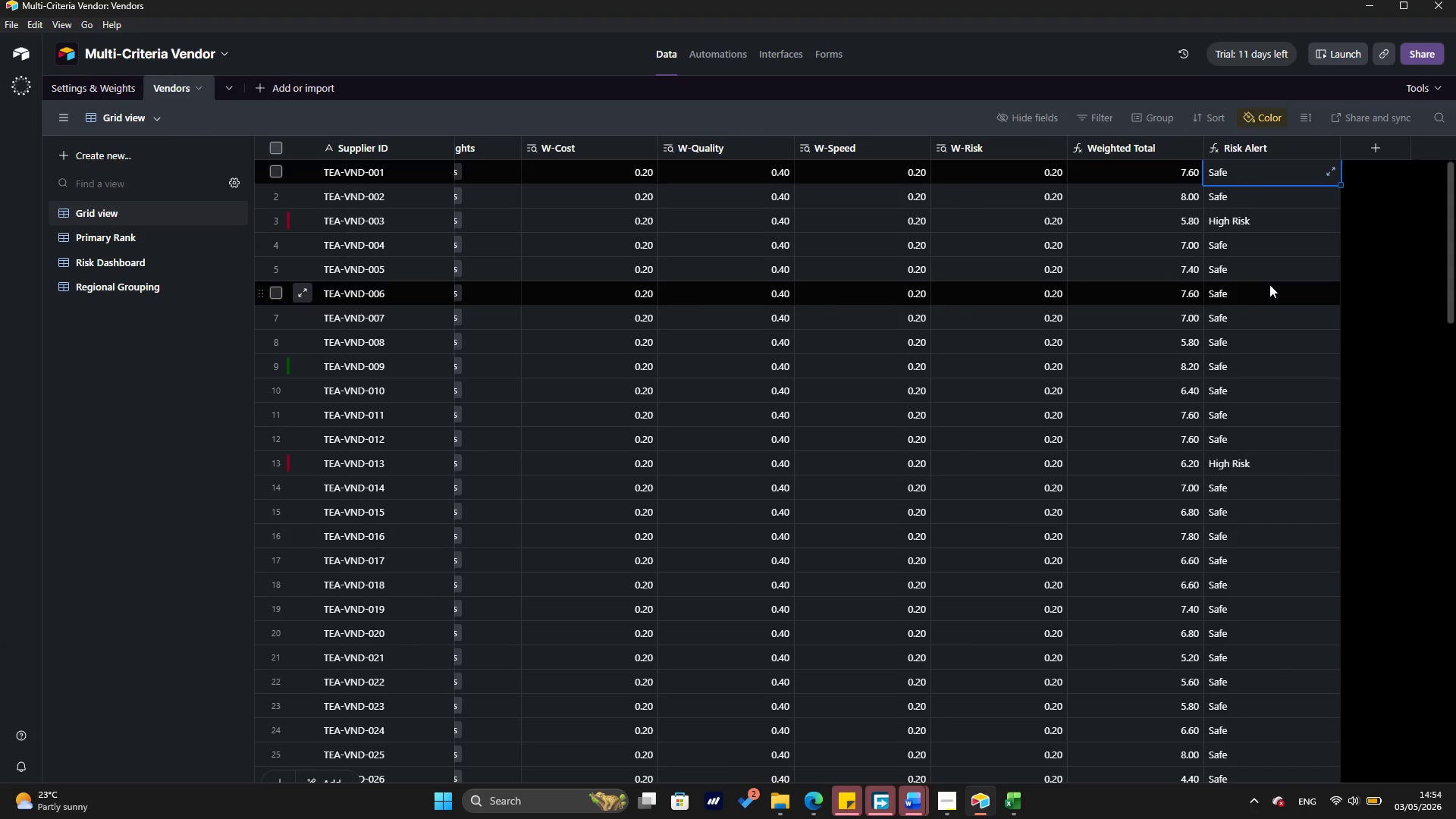 
key(ArrowRight)
 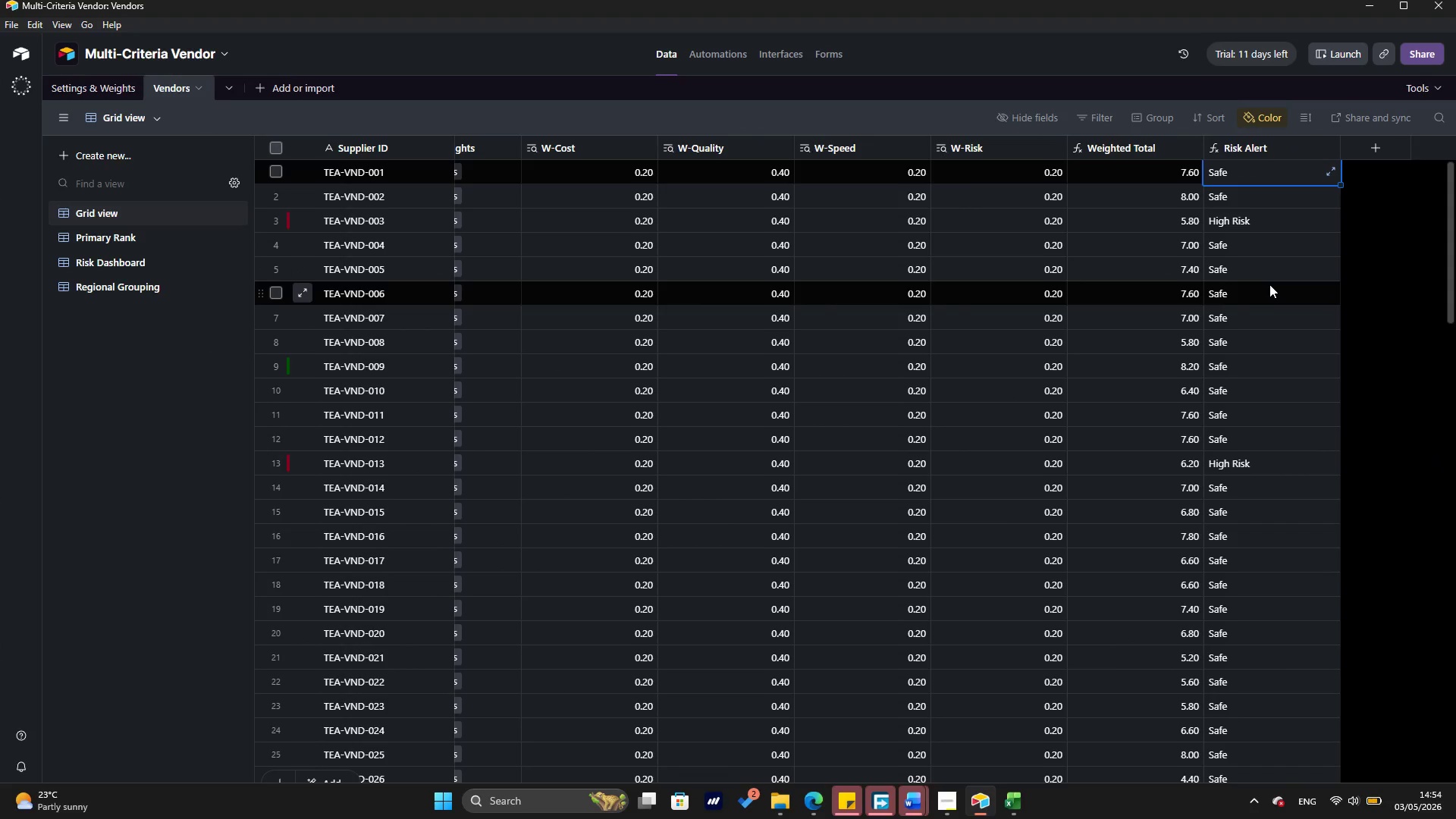 
key(ArrowRight)
 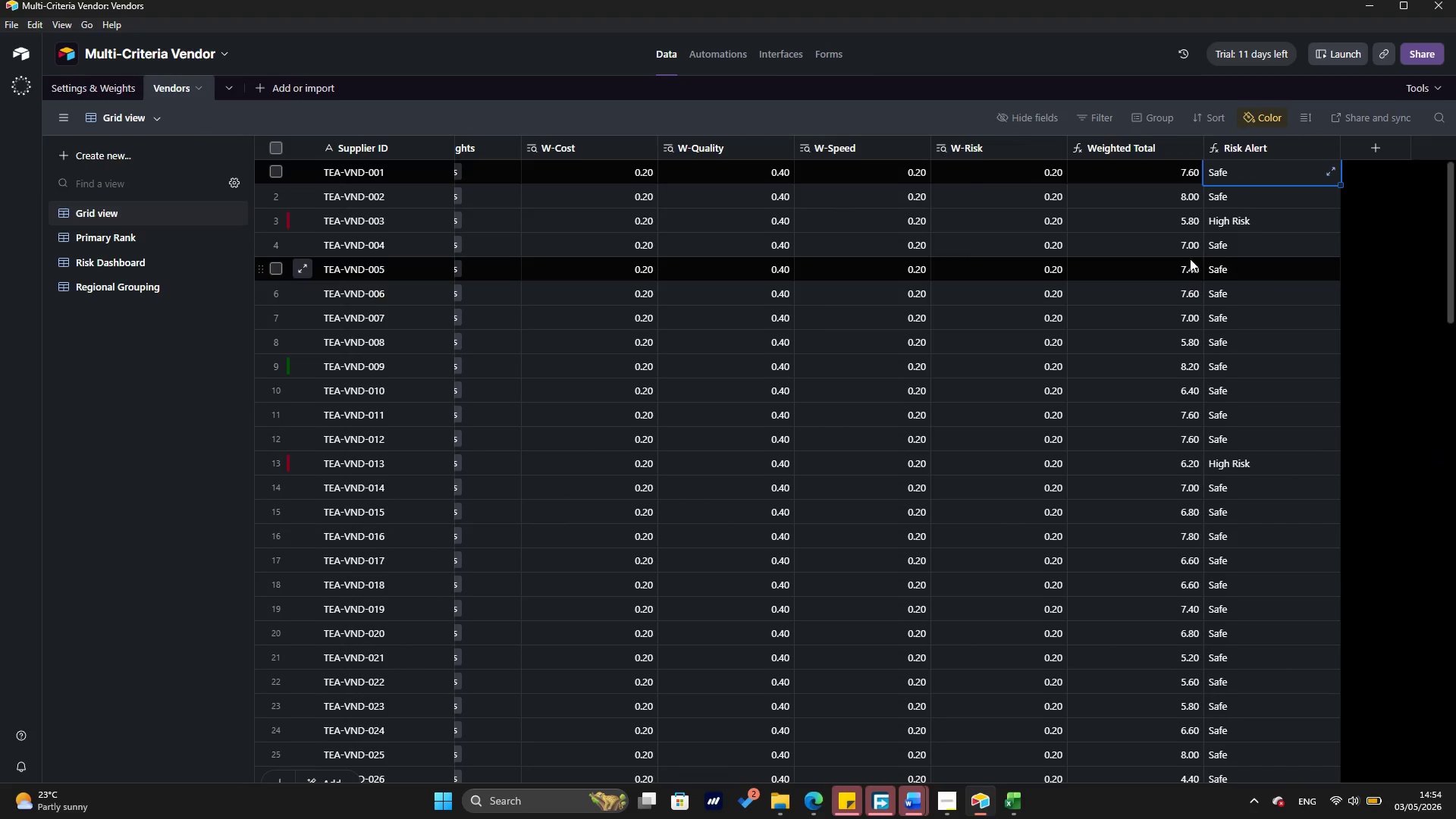 
key(ArrowLeft)
 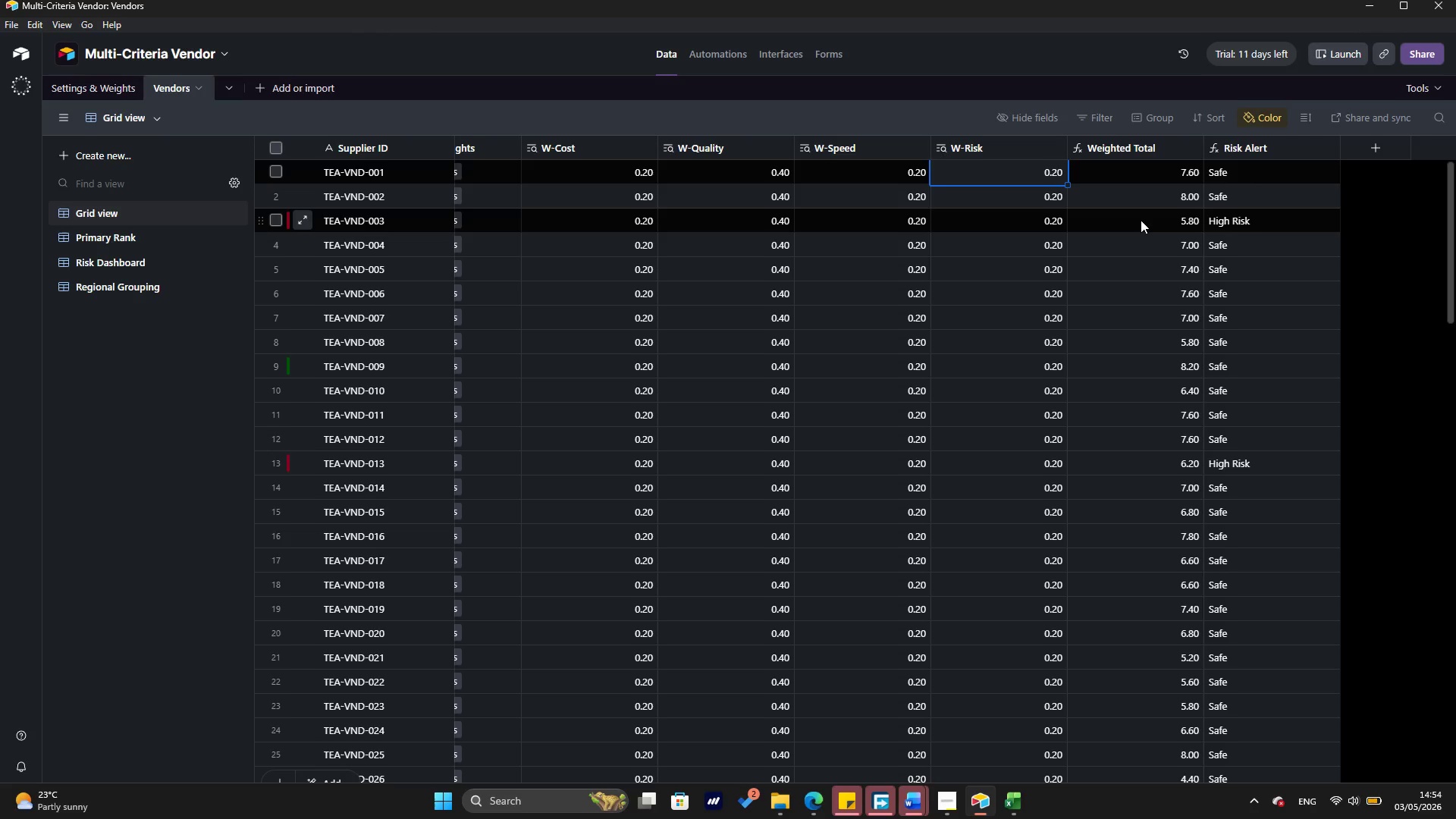 
key(ArrowLeft)
 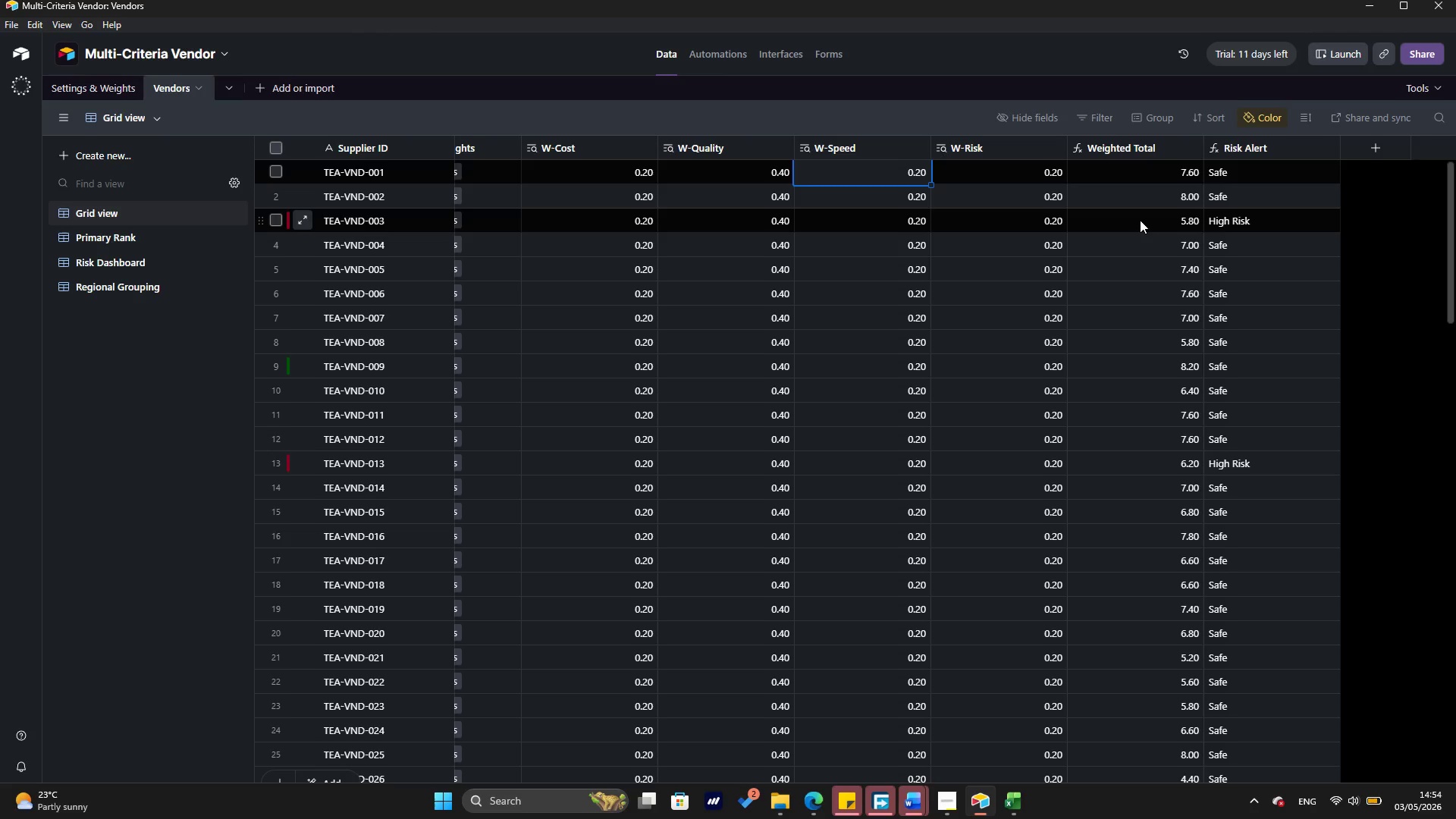 
key(ArrowLeft)
 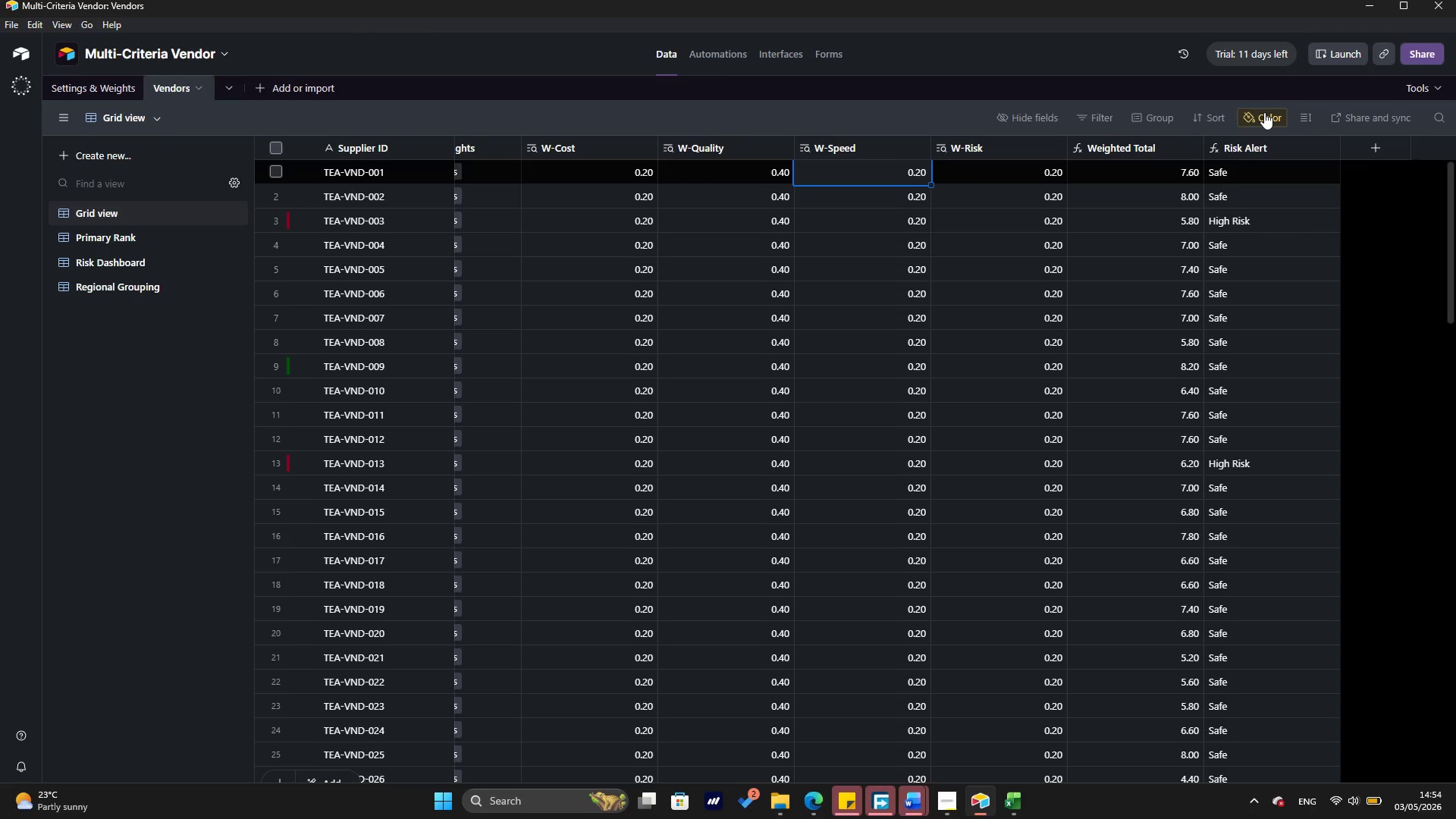 
left_click([1264, 112])
 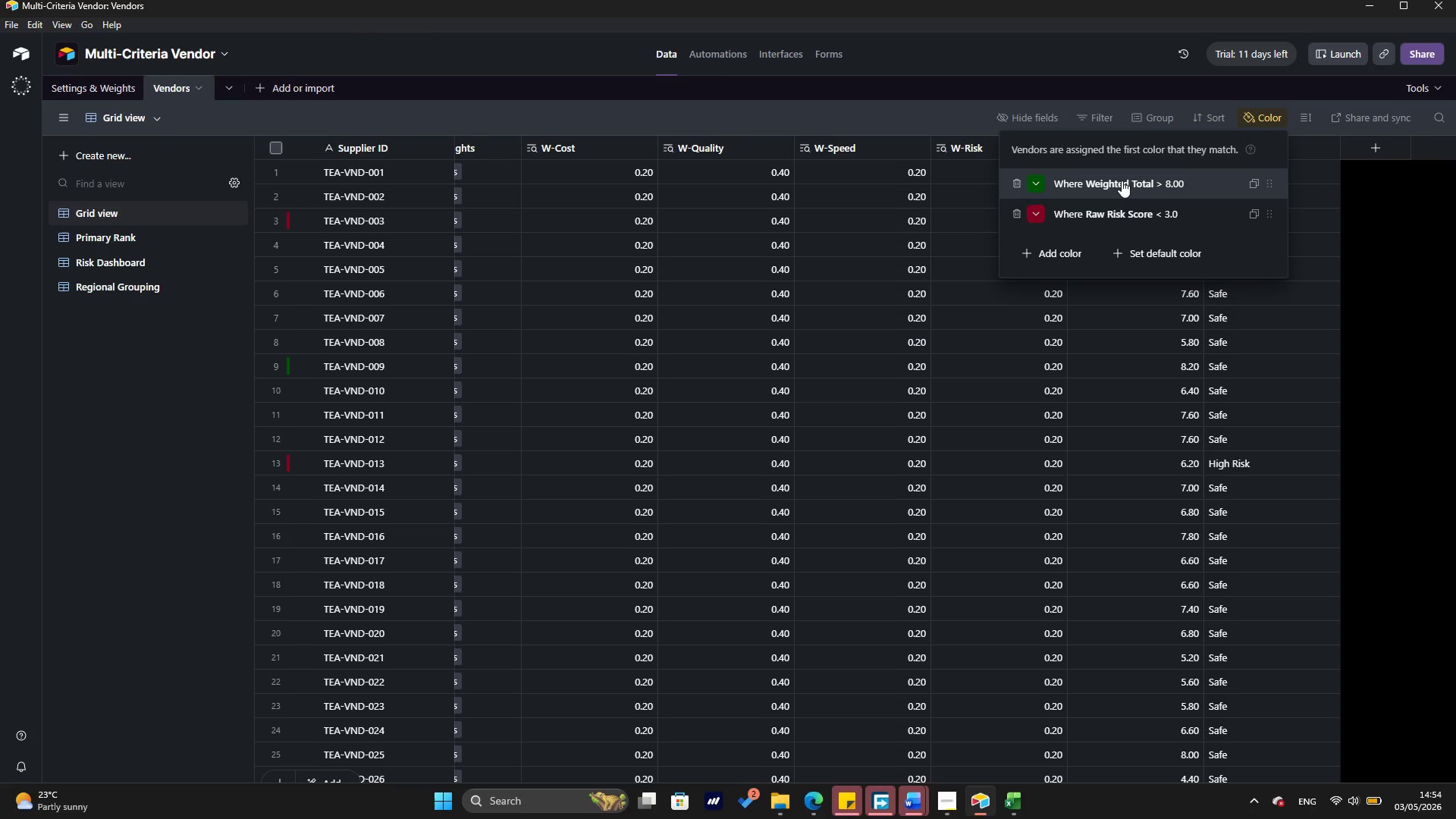 
left_click([1122, 180])
 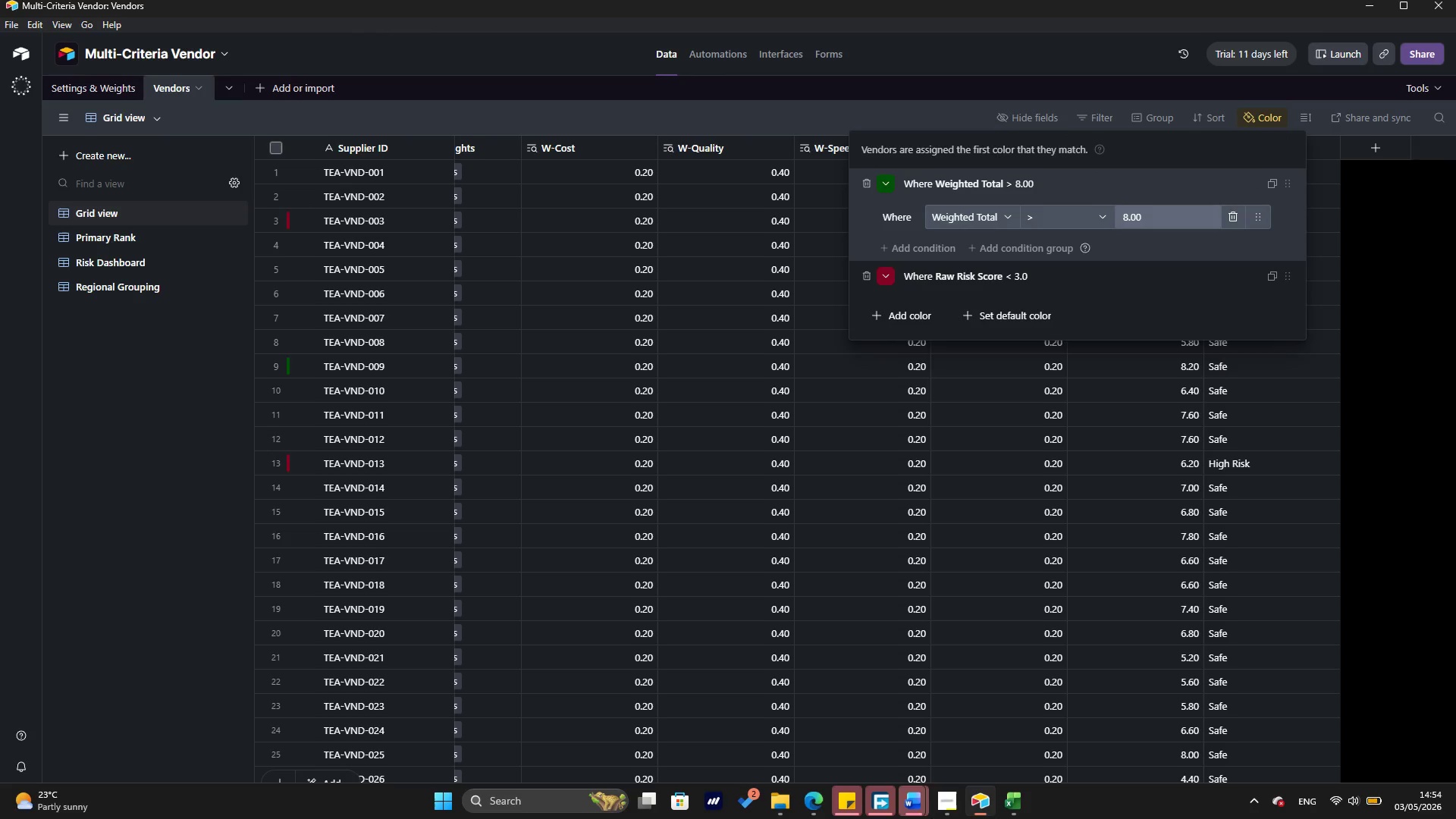 
left_click([1016, 801])
 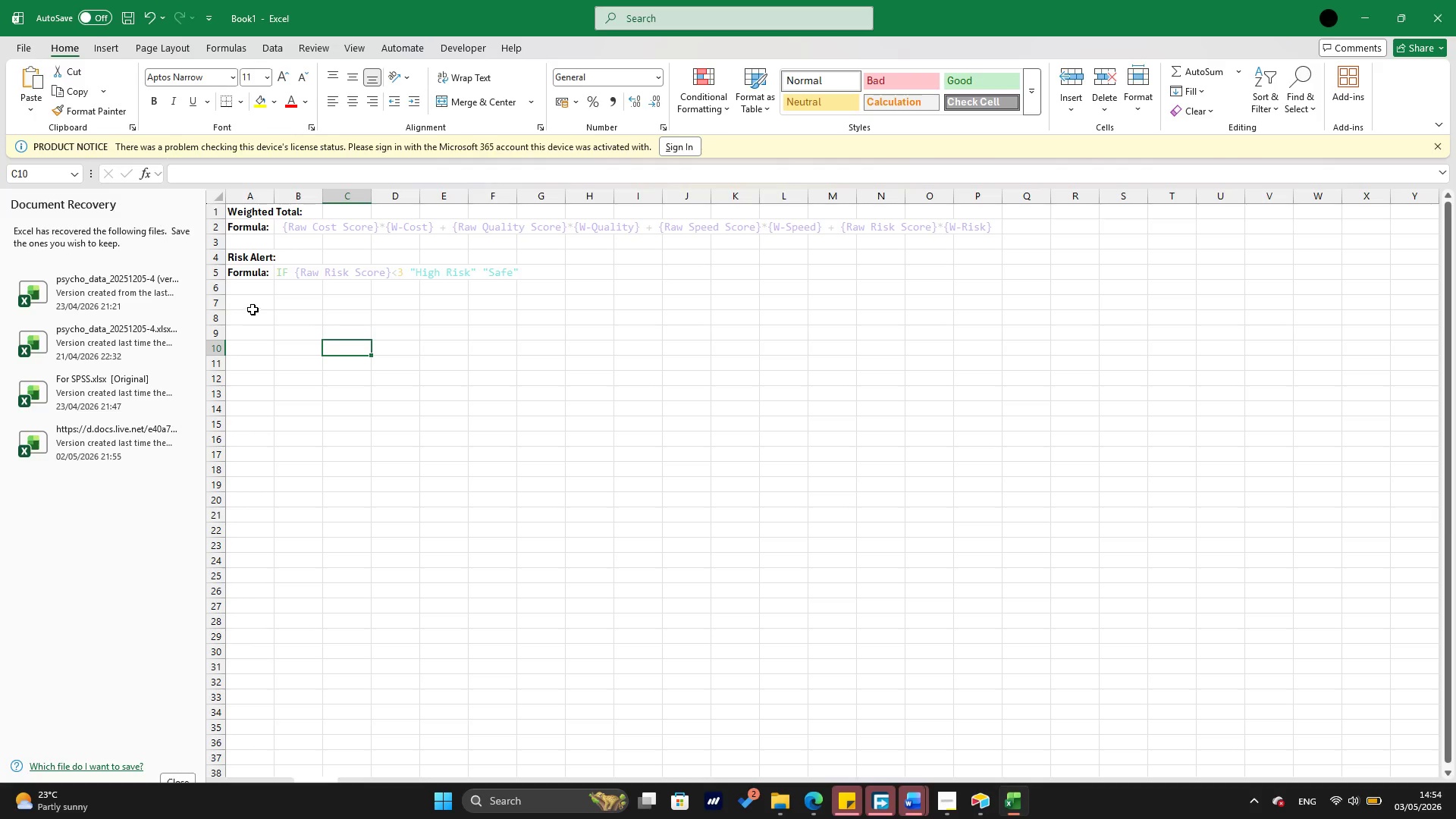 
left_click([250, 301])
 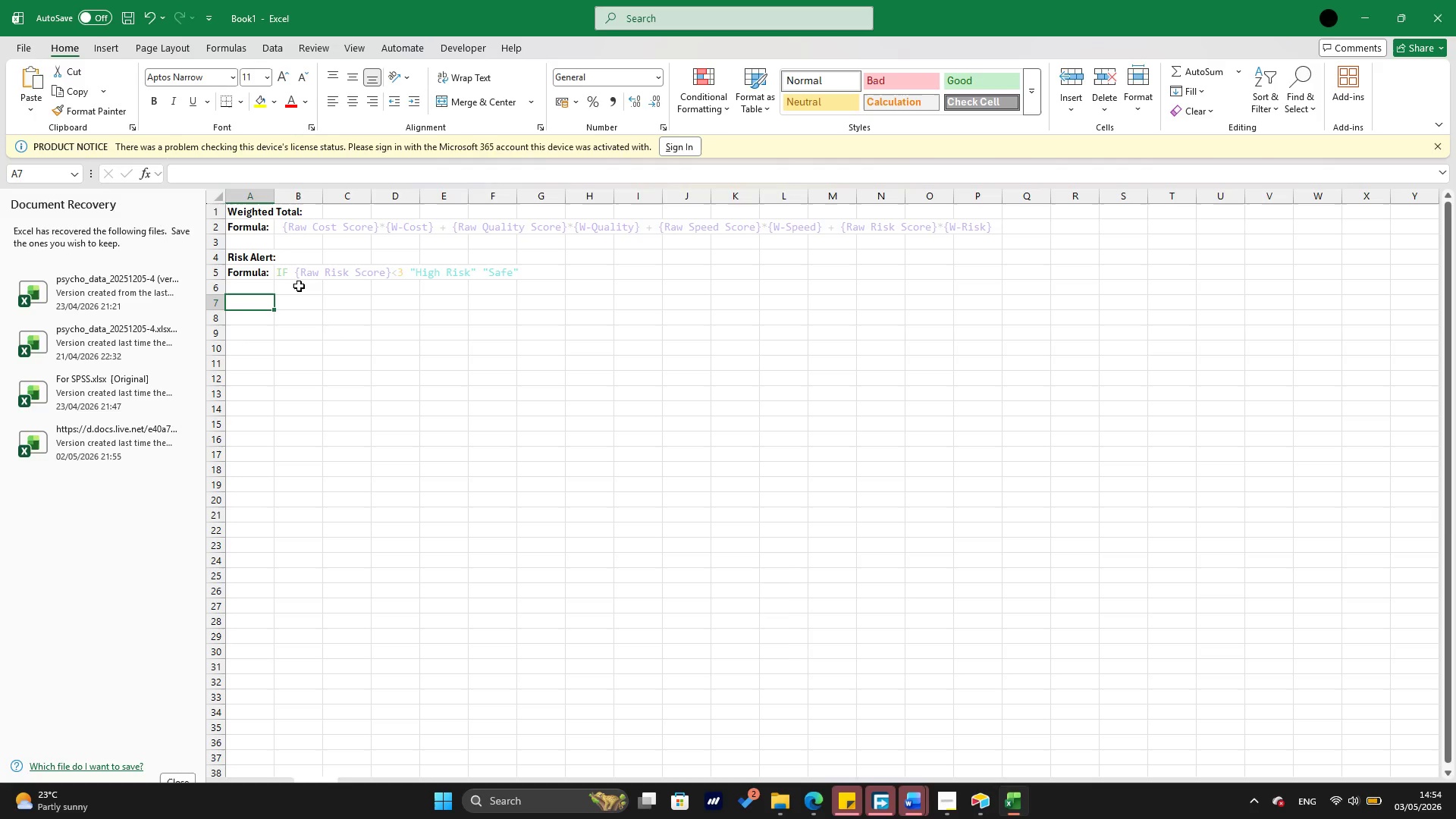 
type(Color Filter:)
 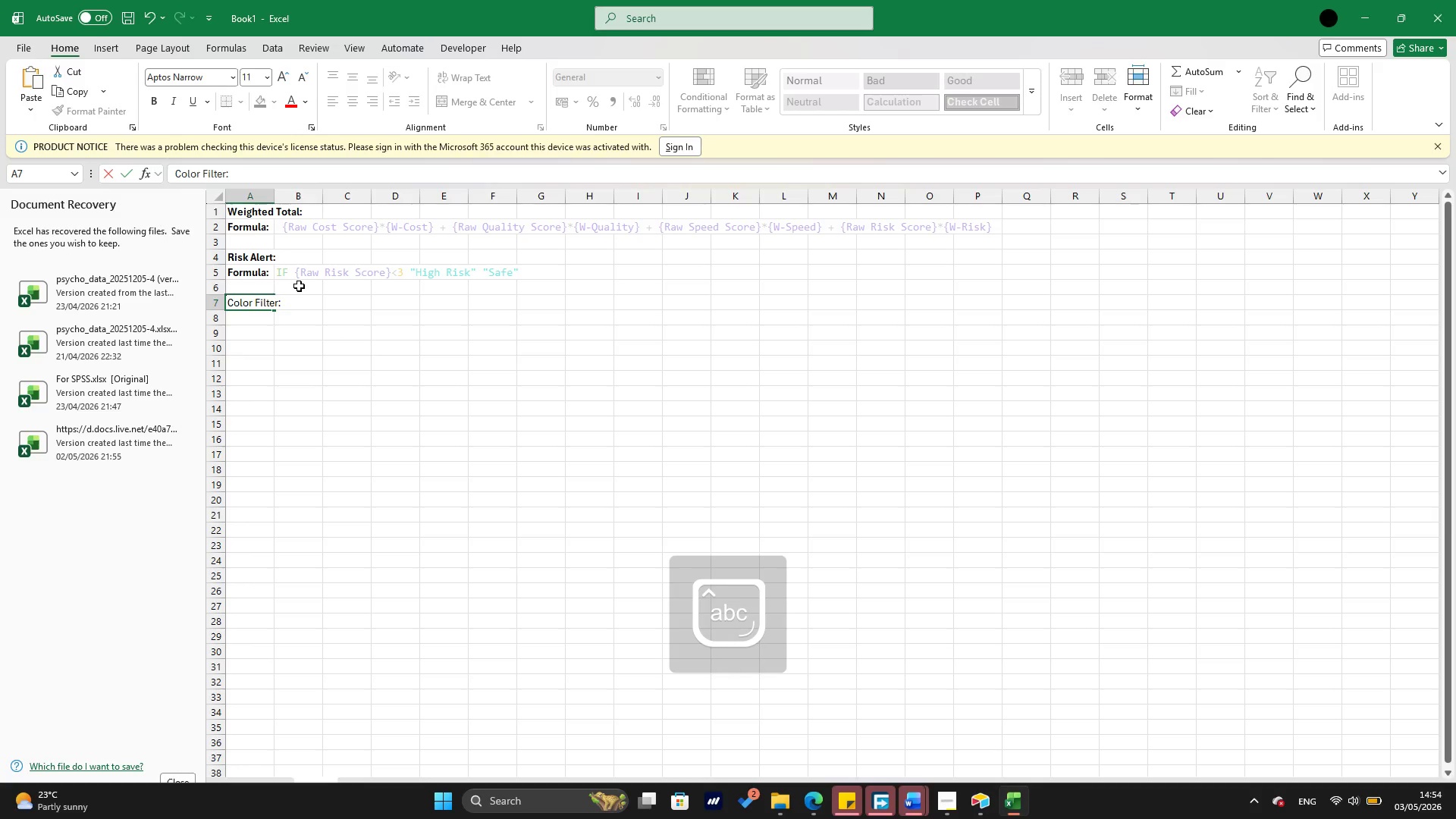 
key(Enter)
 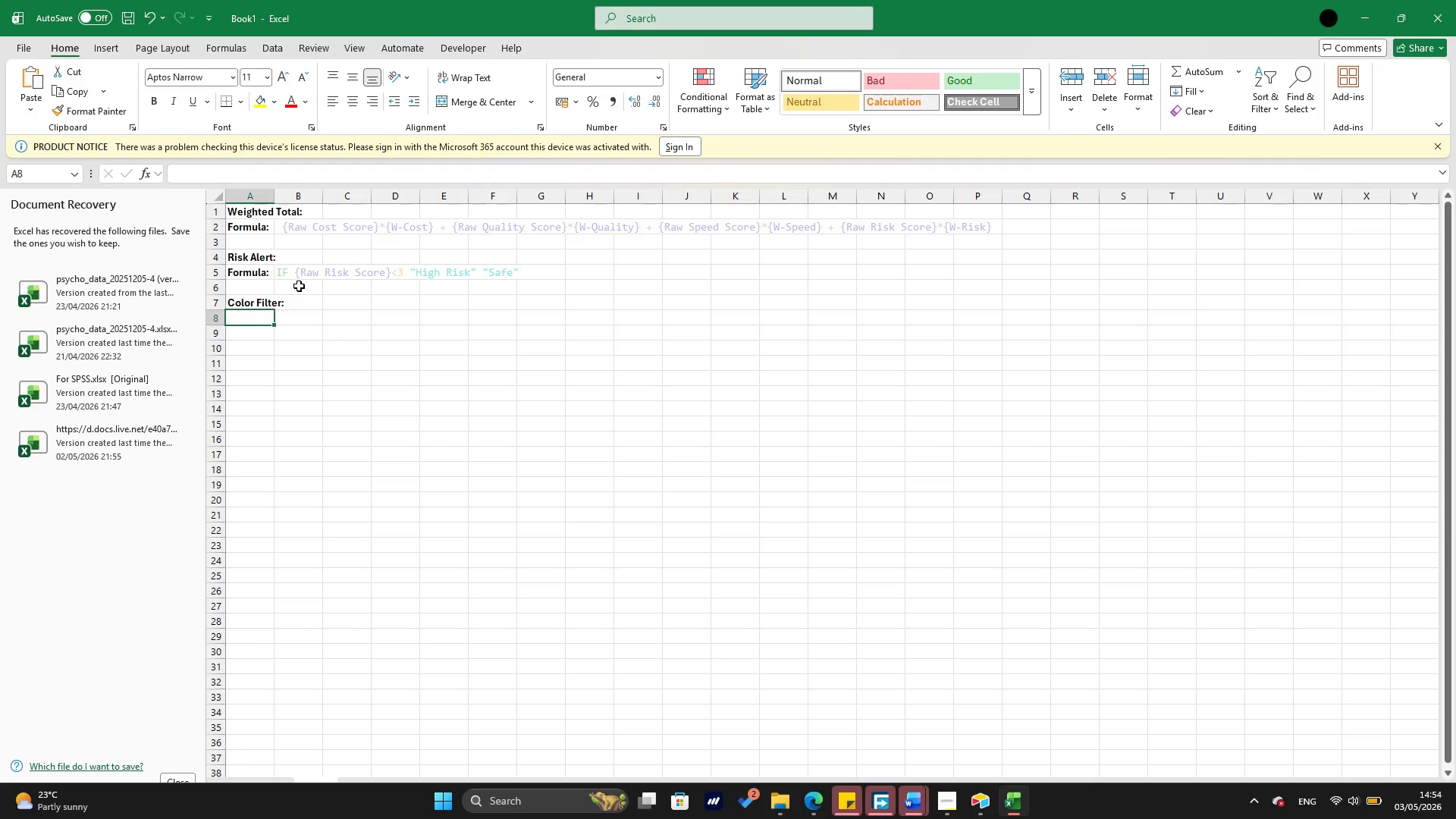 
type(Formula: )
key(Backspace)
 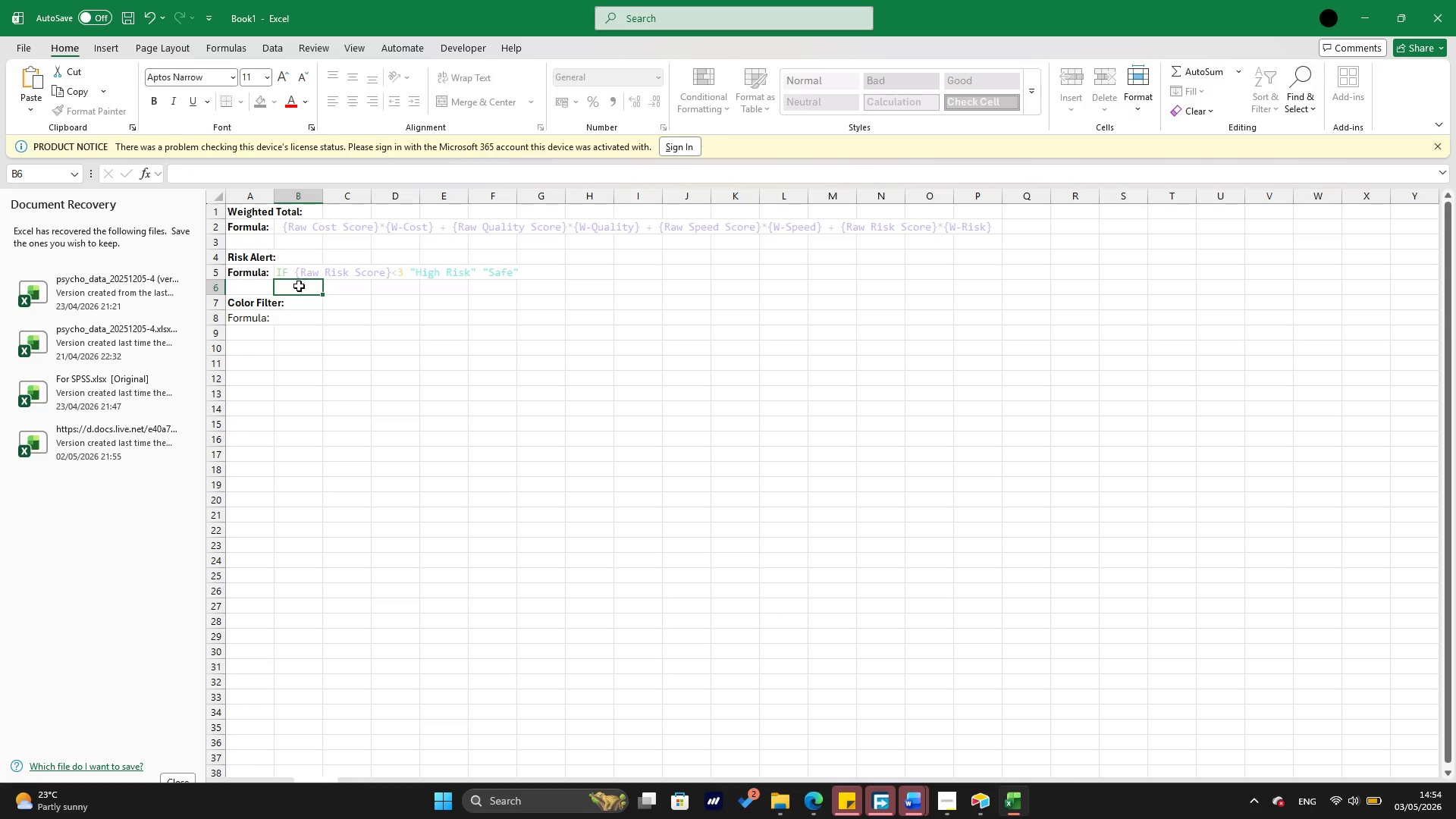 
 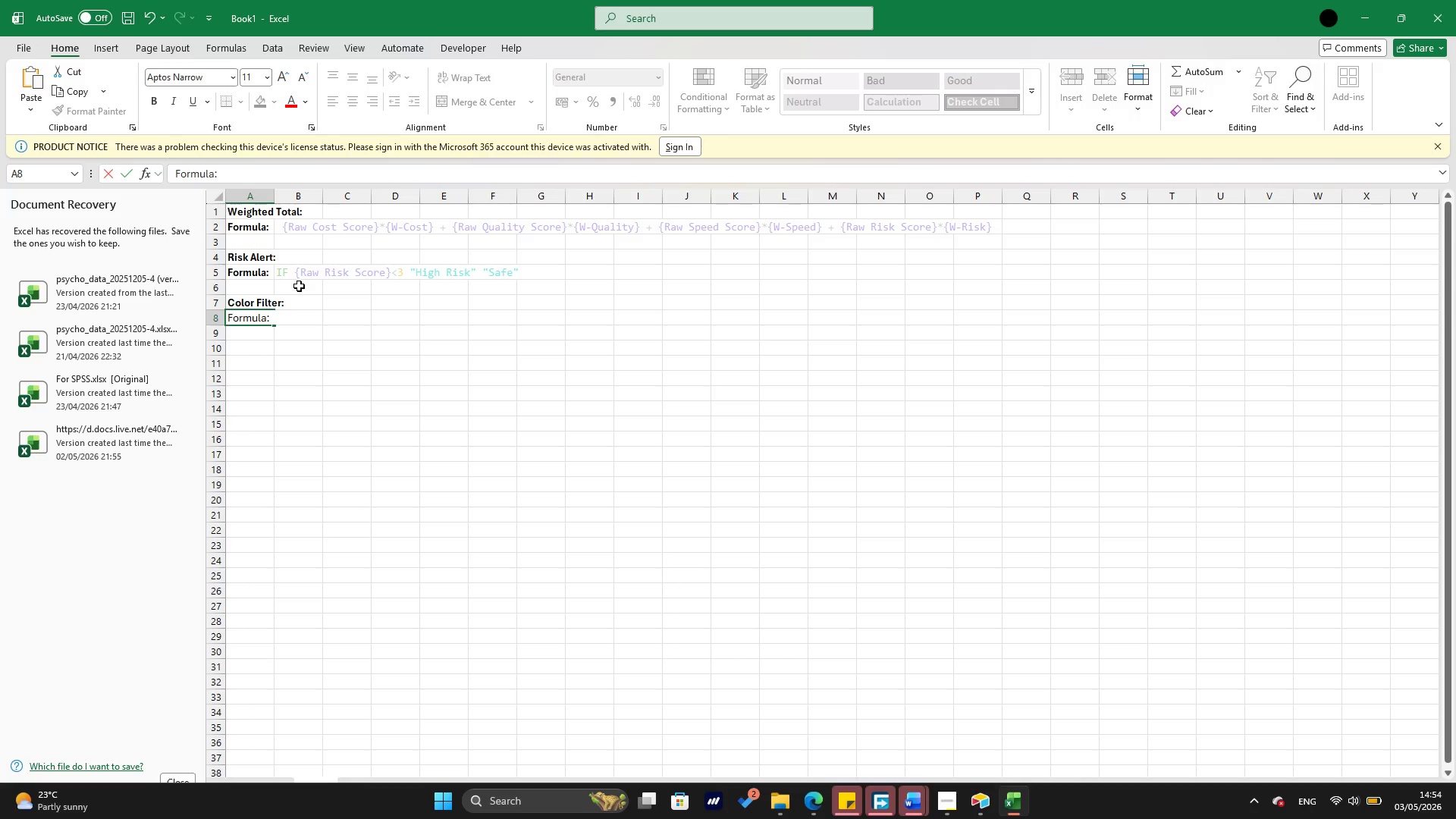 
left_click([299, 286])
 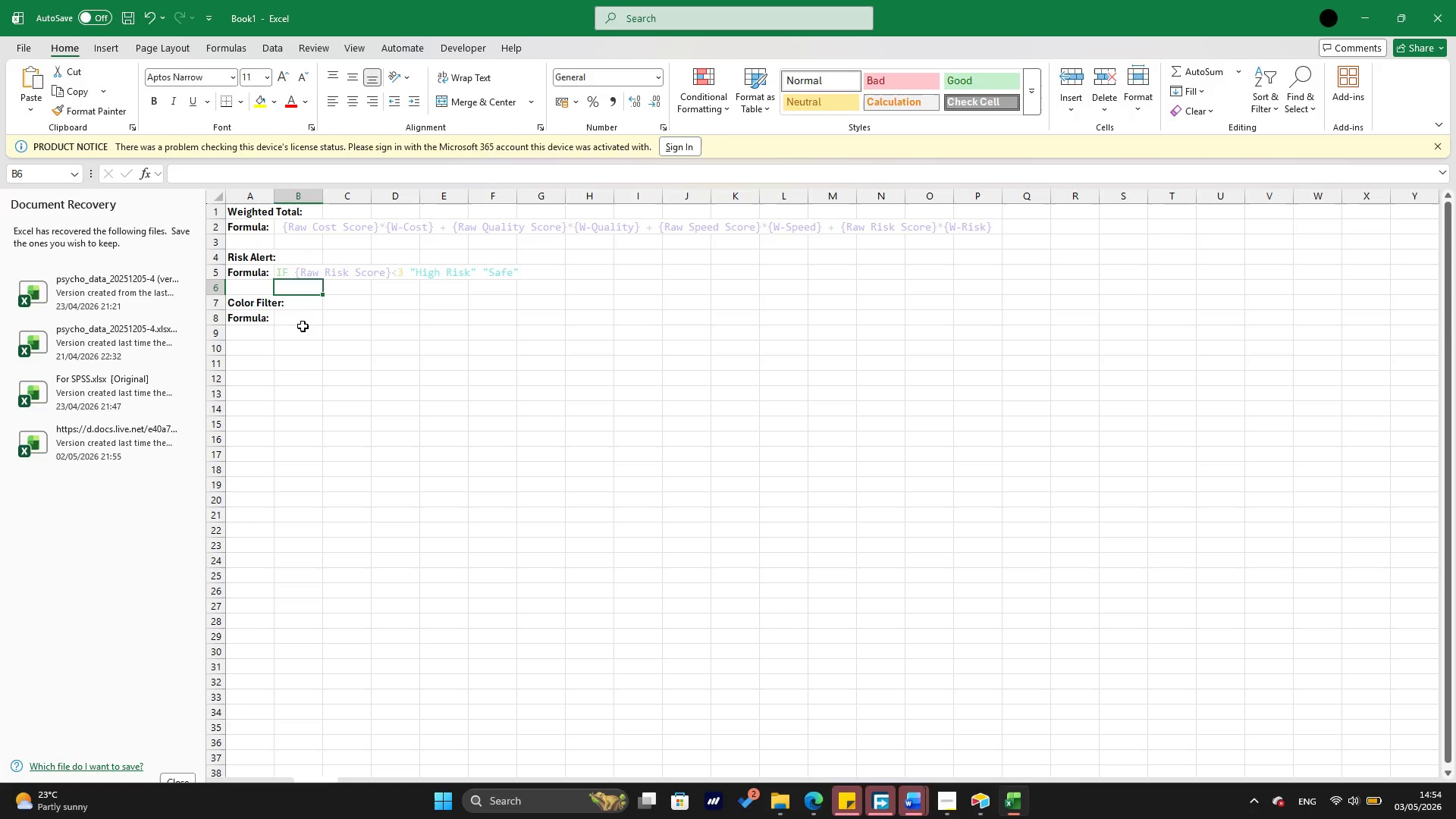 
left_click([301, 324])
 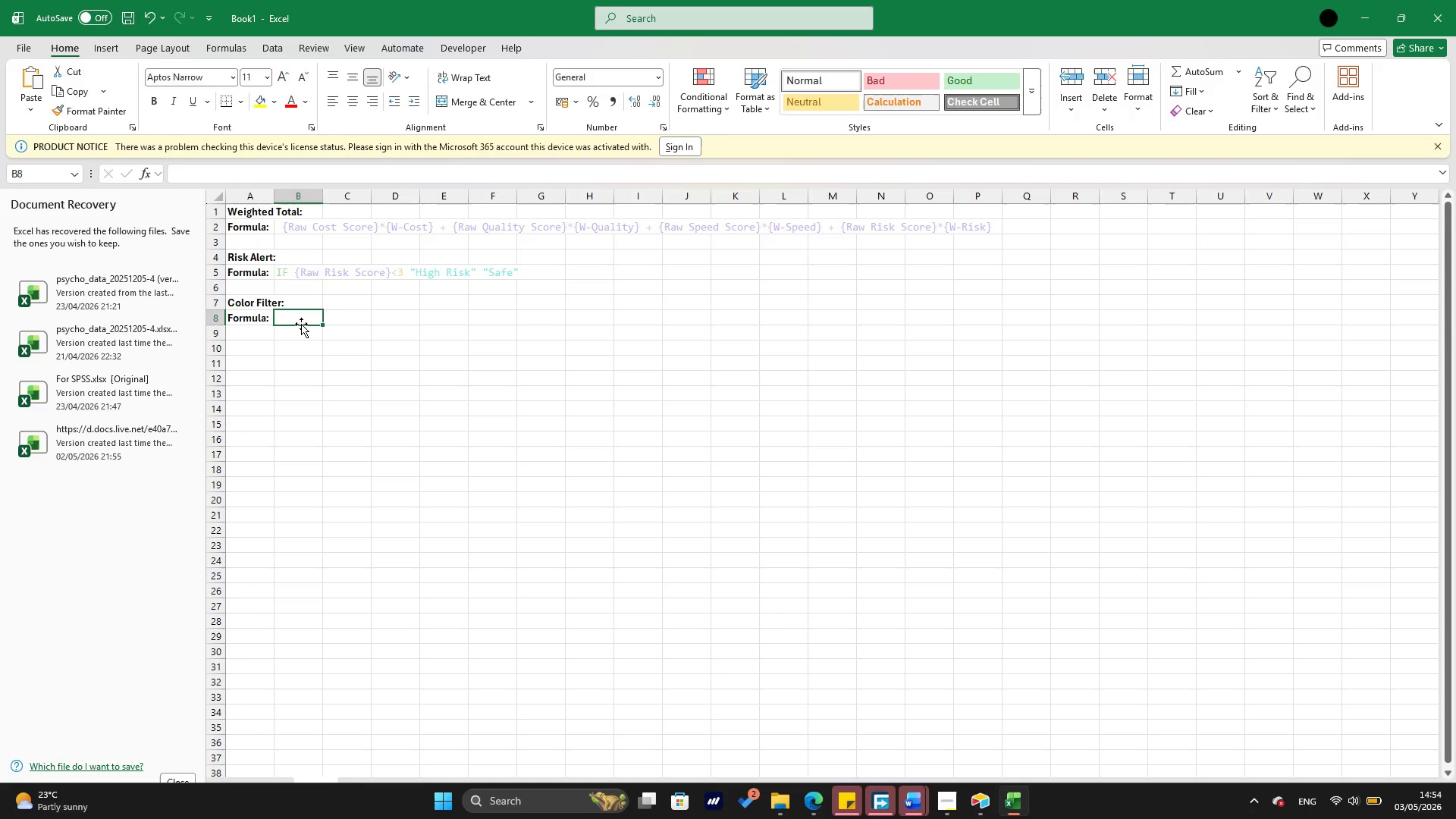 
key(Alt+Tab)
 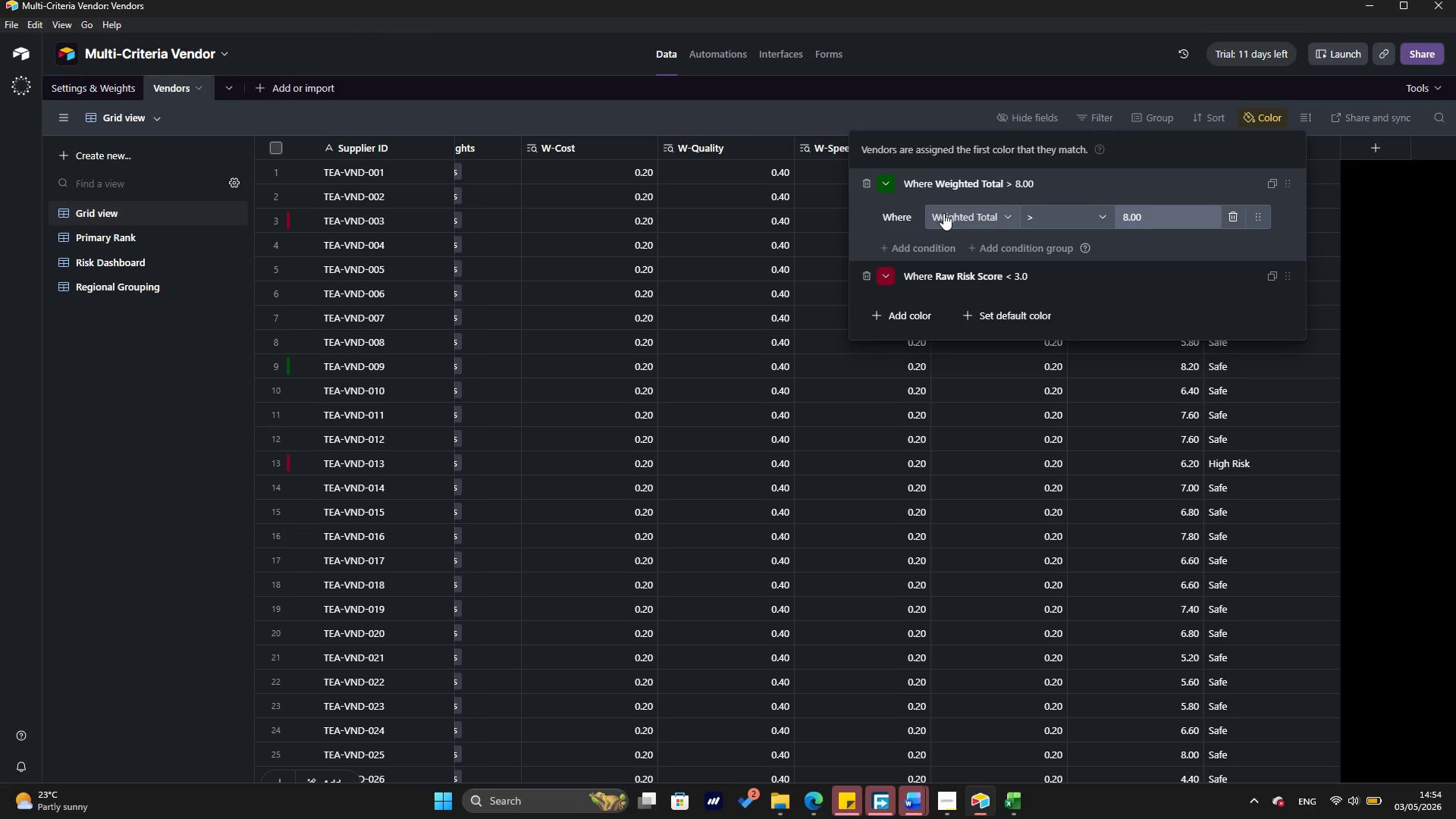 
wait(14.5)
 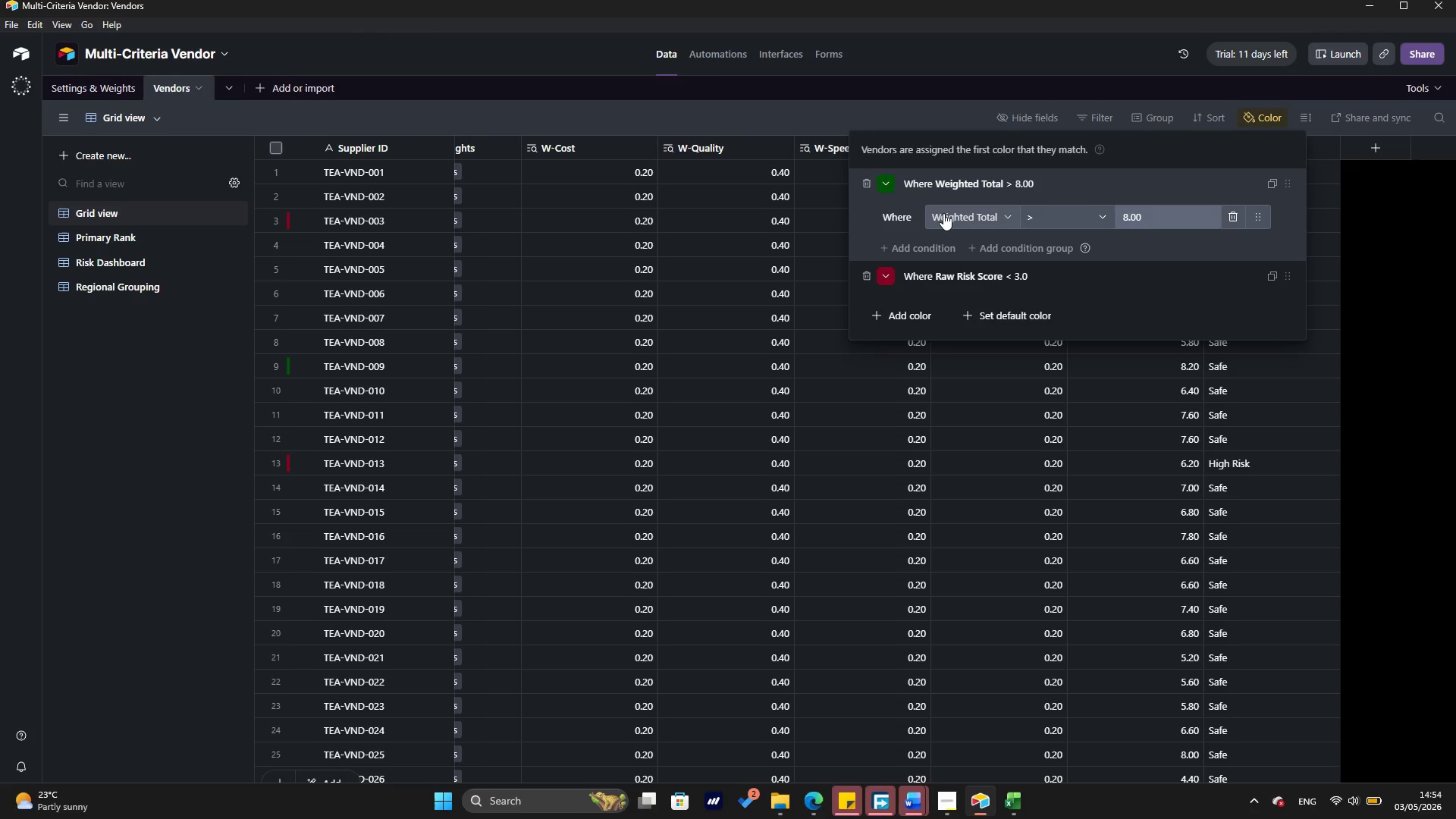 
key(Alt+Tab)
 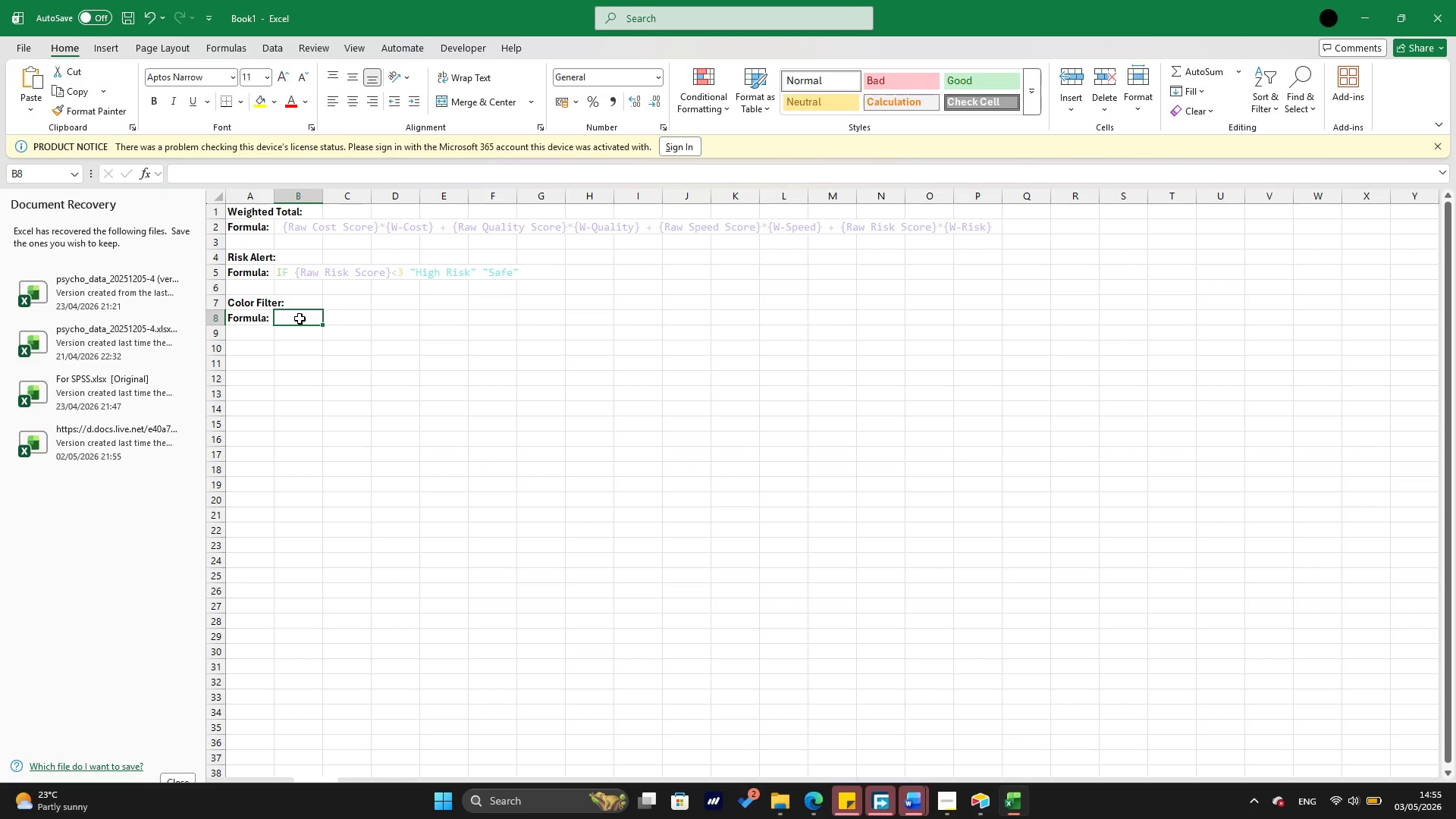 
wait(6.44)
 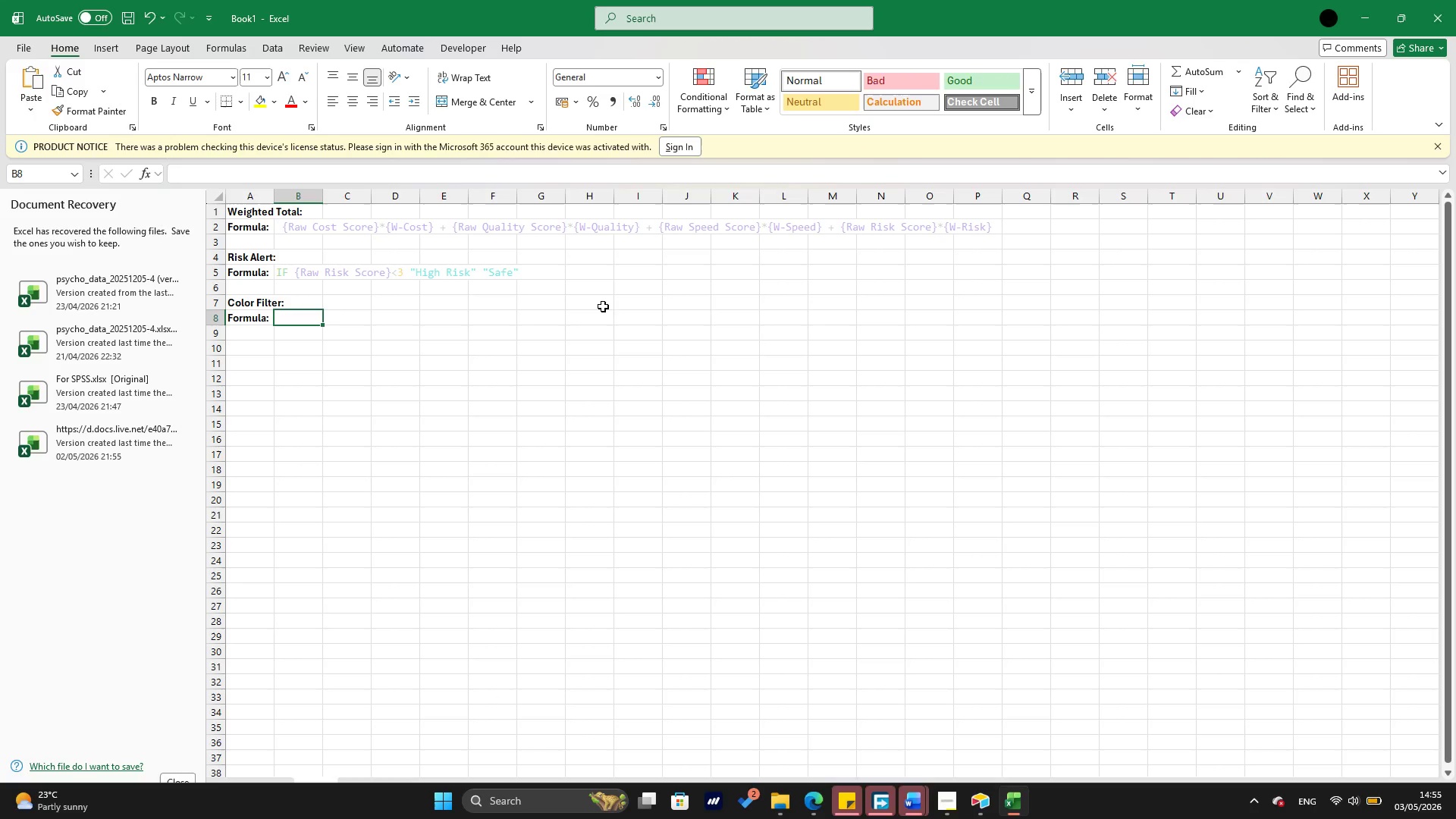 
type(Where Weighted Total is >8 "Green" Color)
 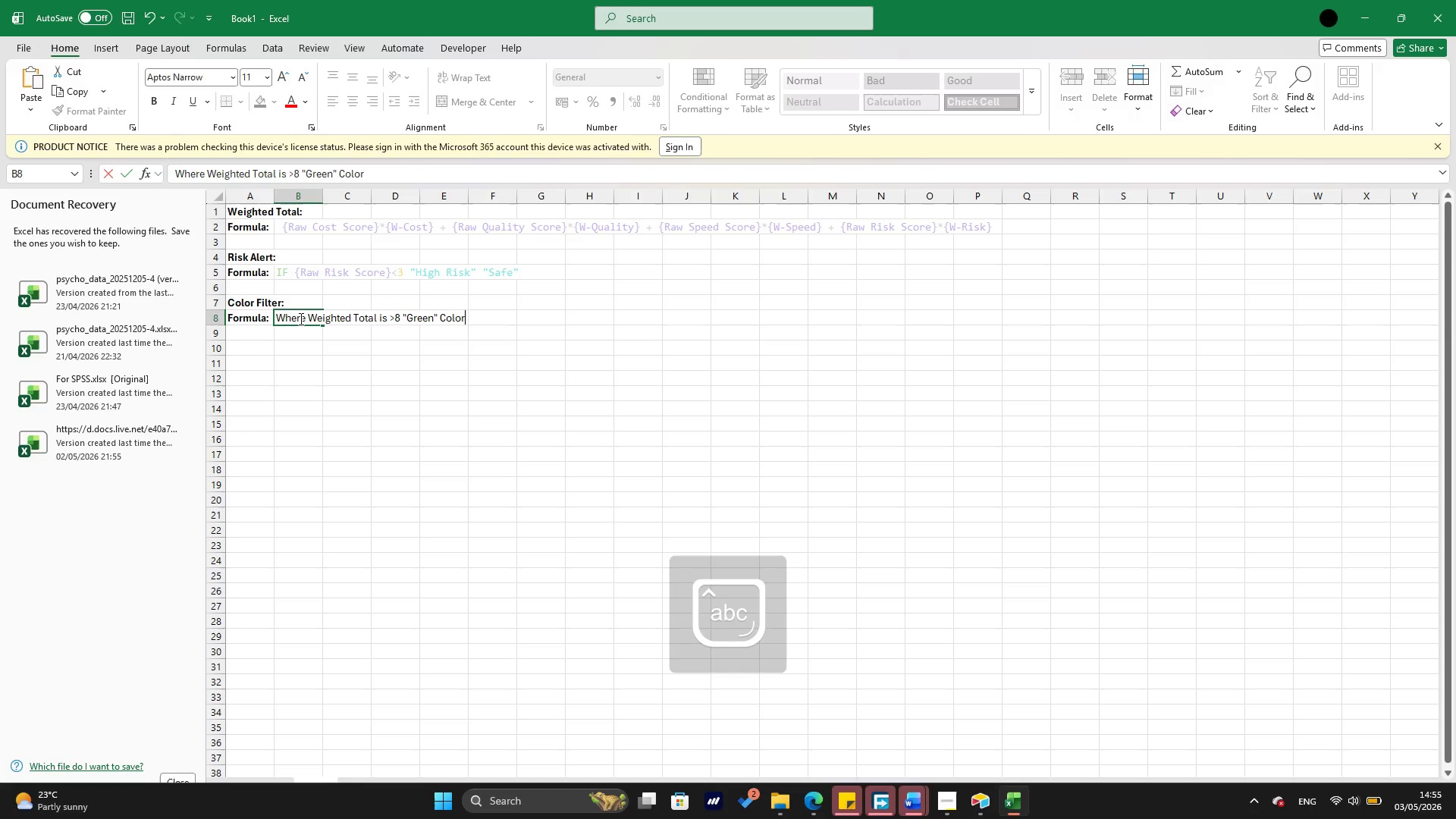 
key(ArrowLeft)
 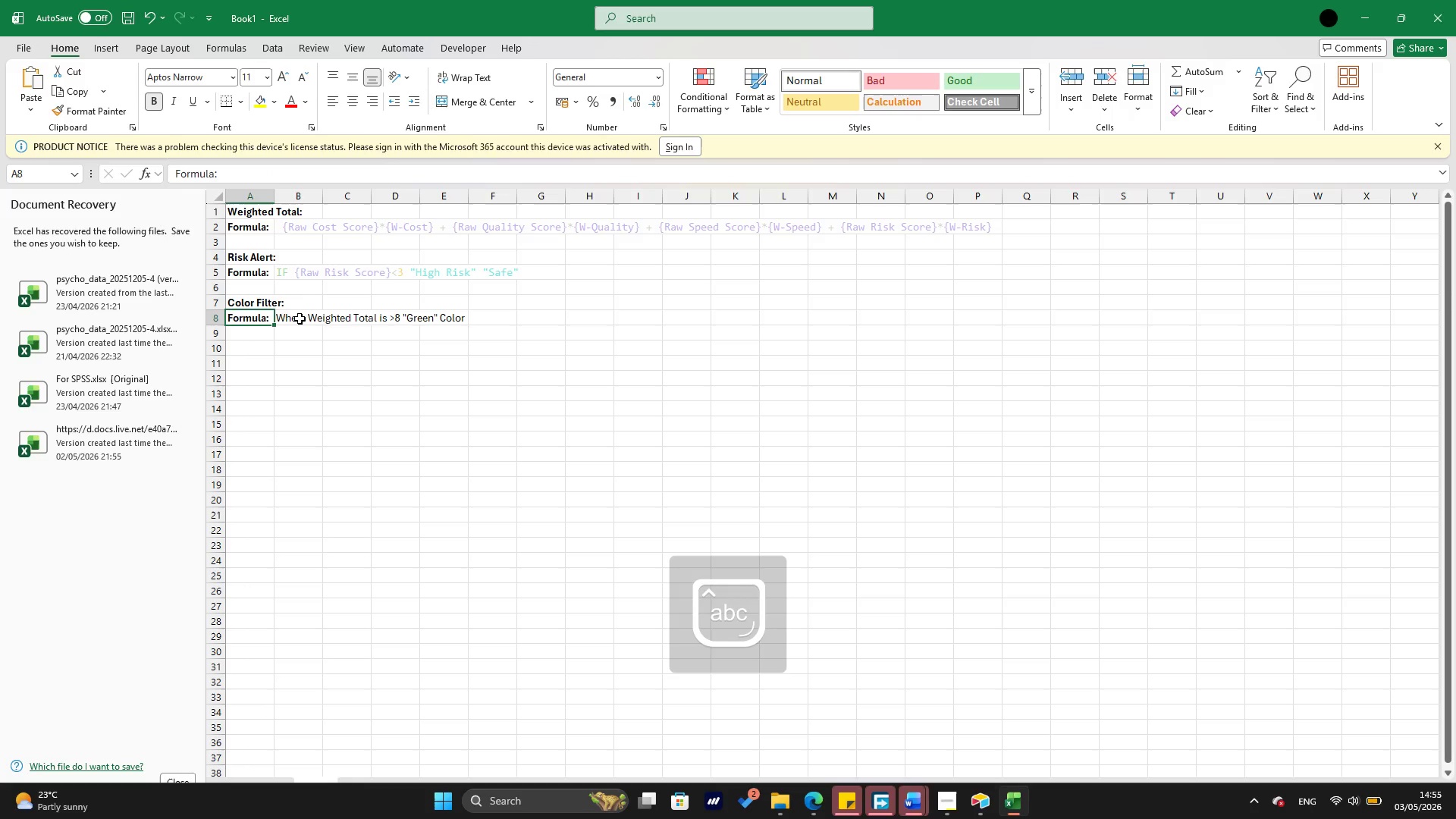 
key(ArrowLeft)
 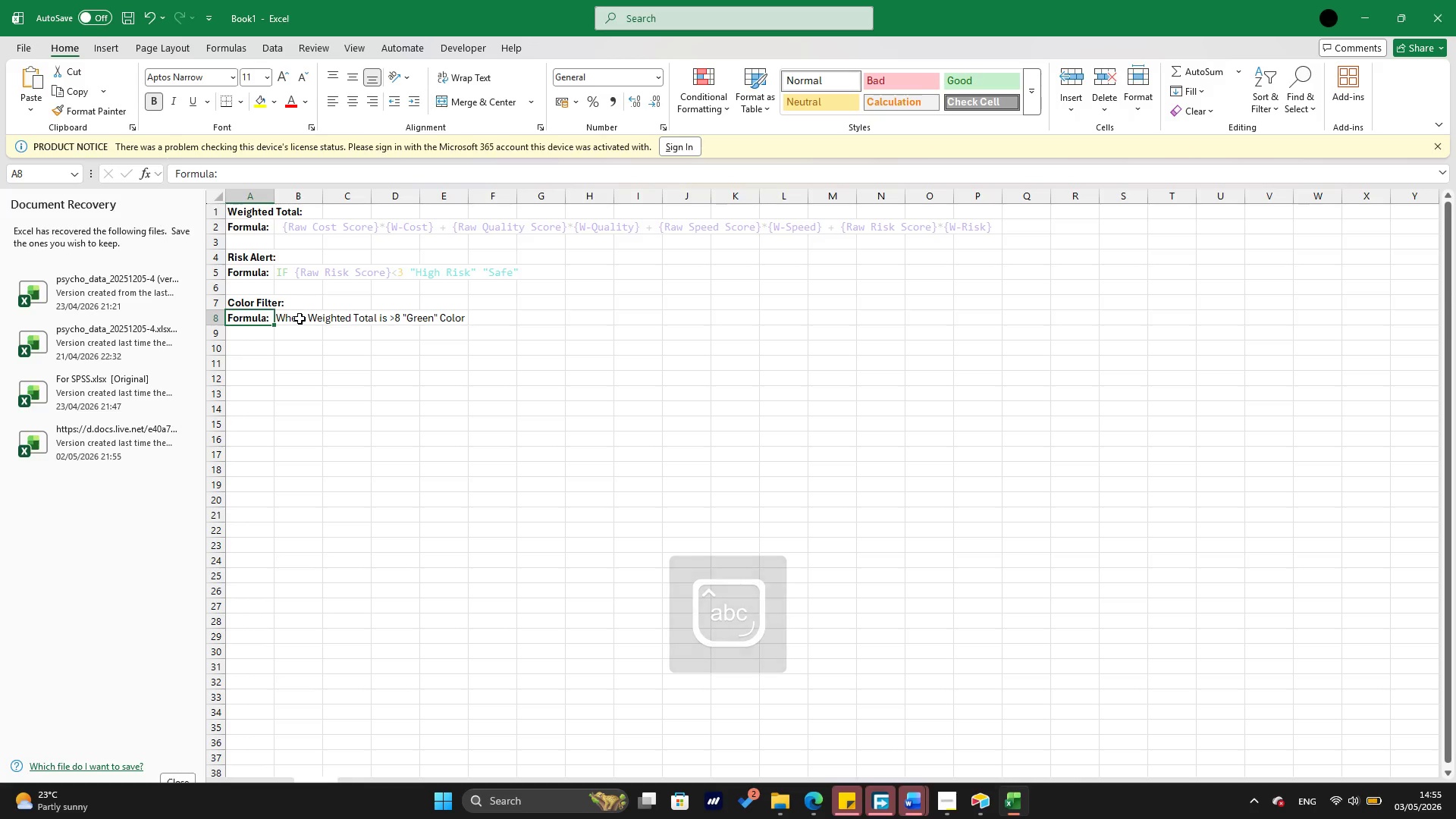 
key(ArrowLeft)
 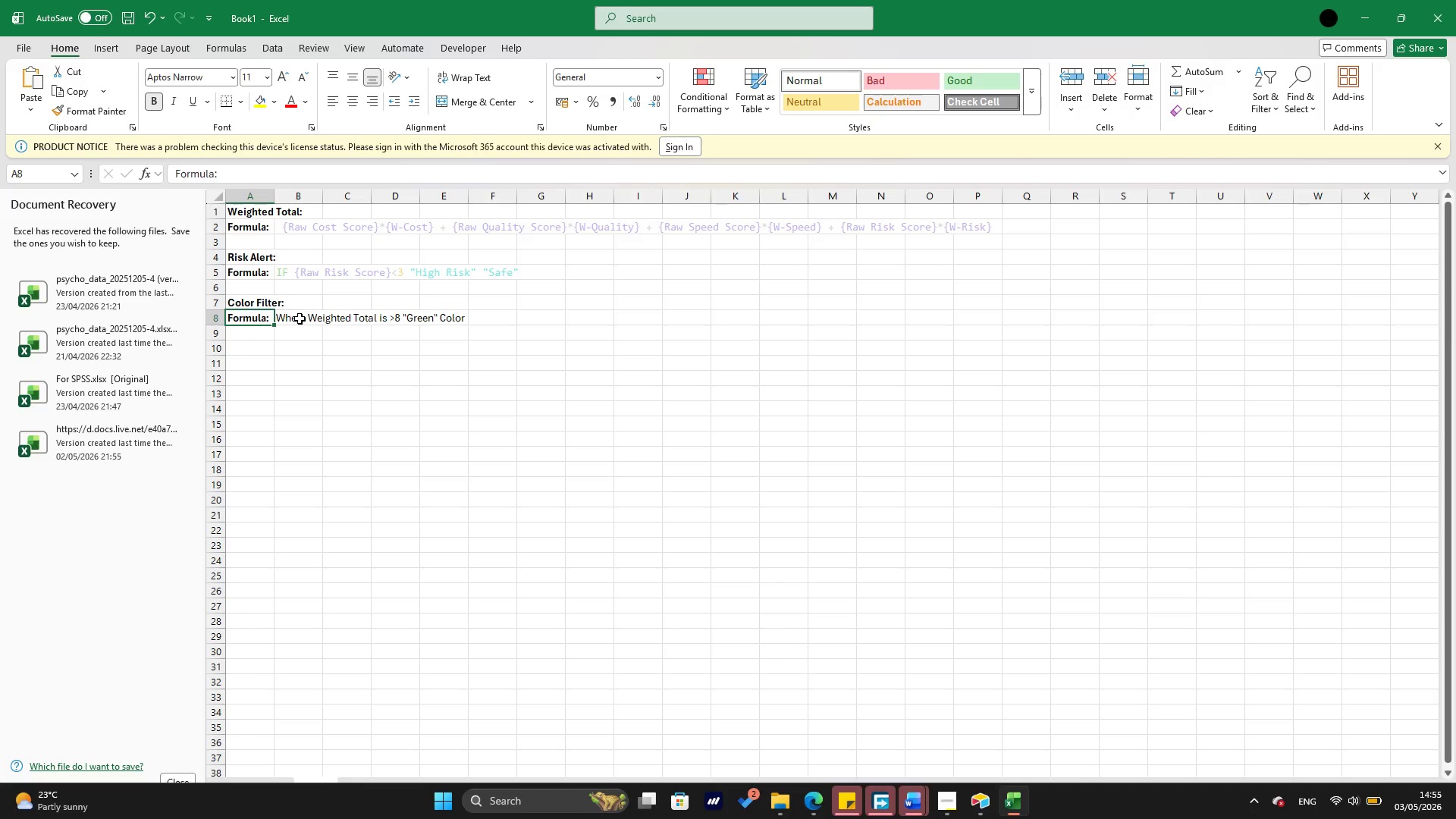 
key(ArrowRight)
 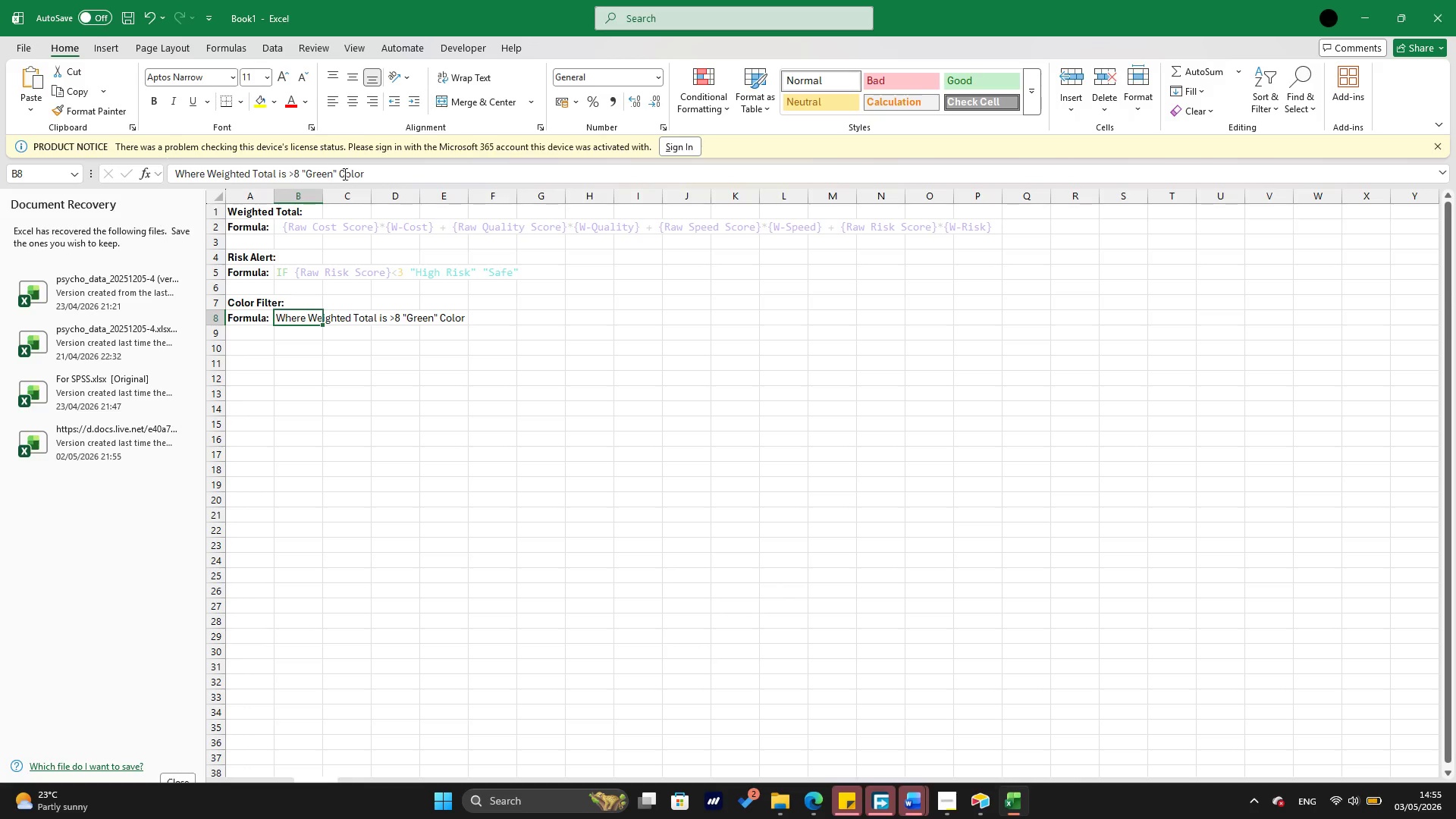 
left_click([345, 171])
 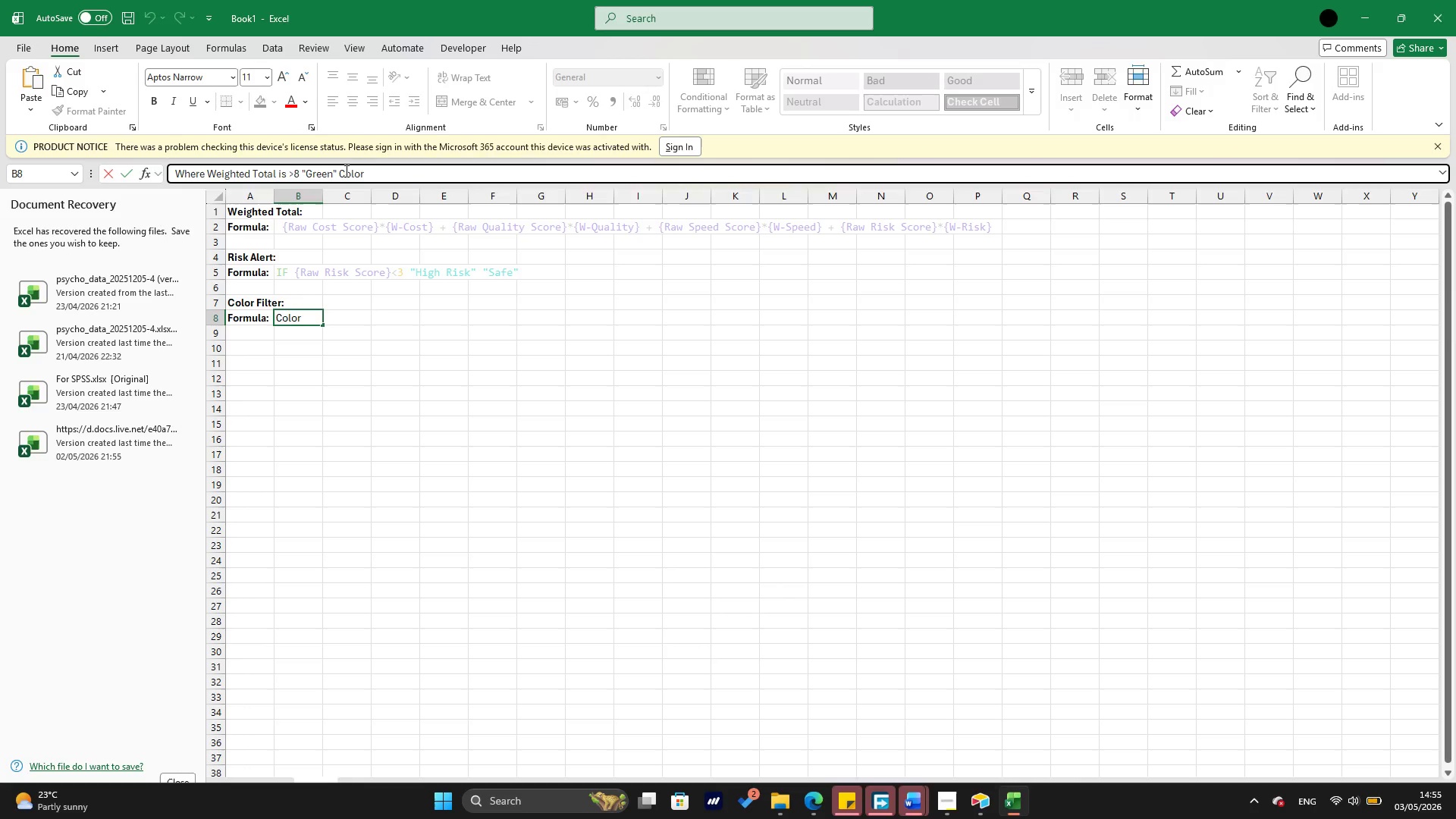 
key(Backspace)
 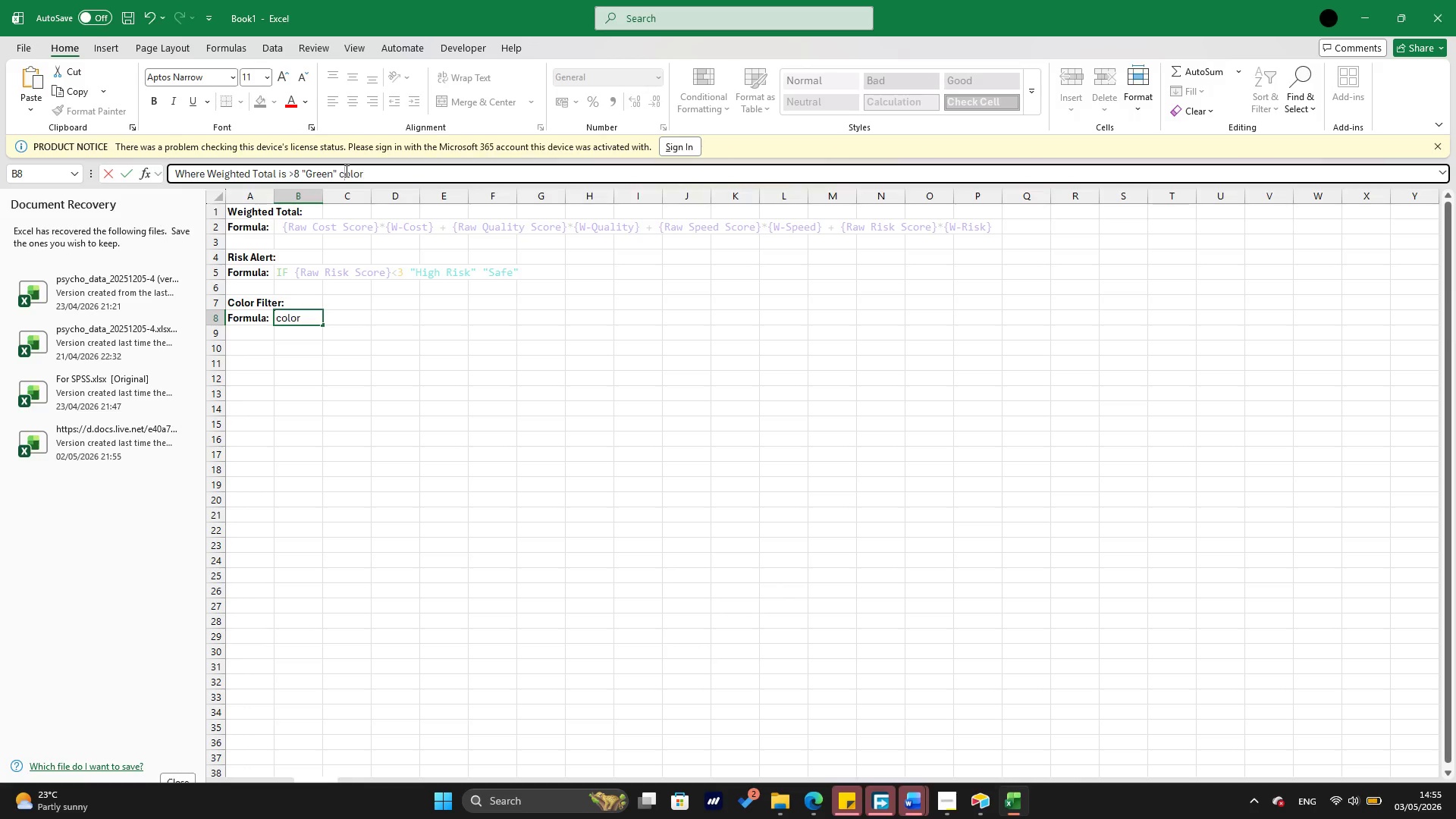 
key(C)
 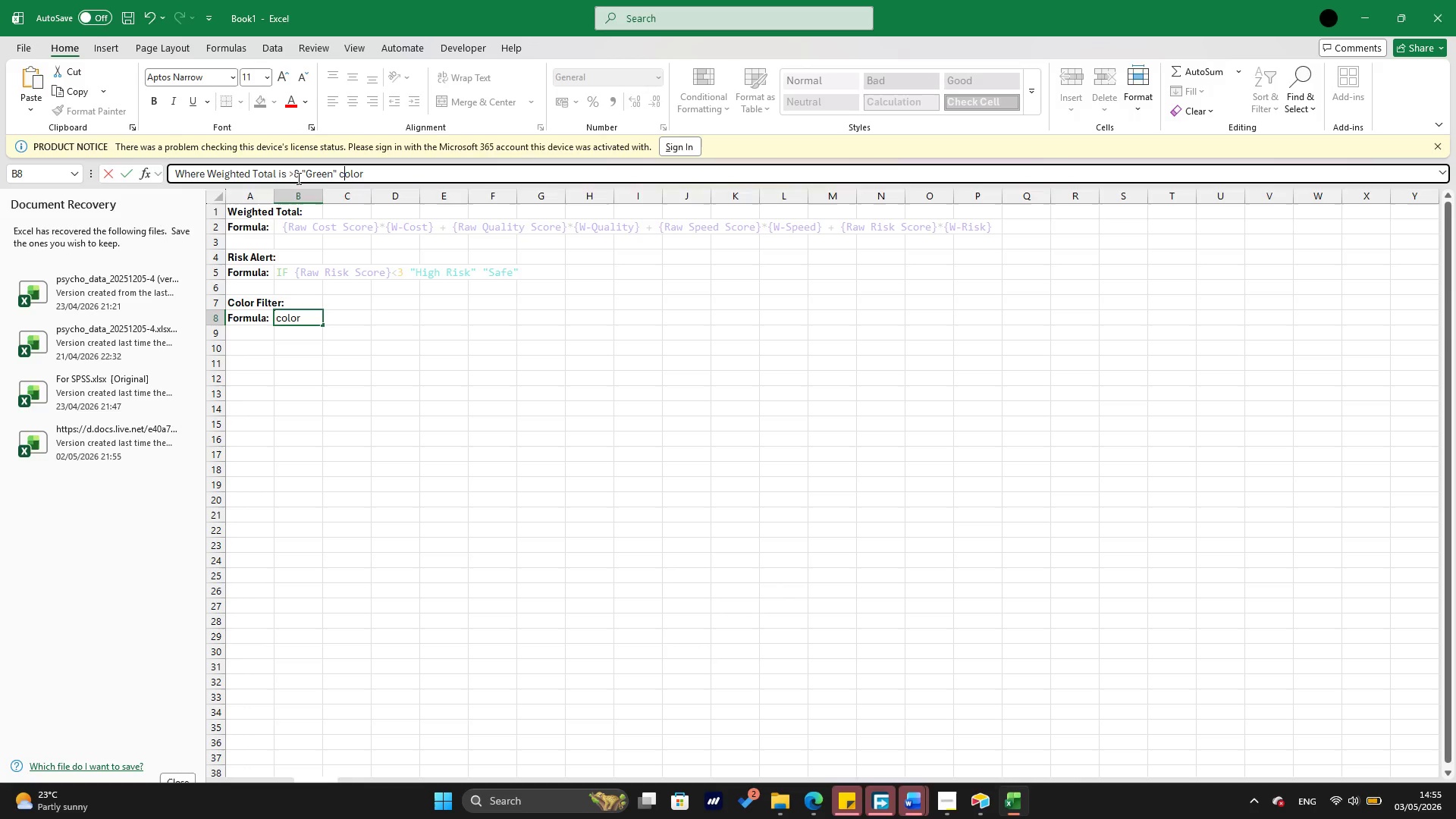 
left_click([207, 171])
 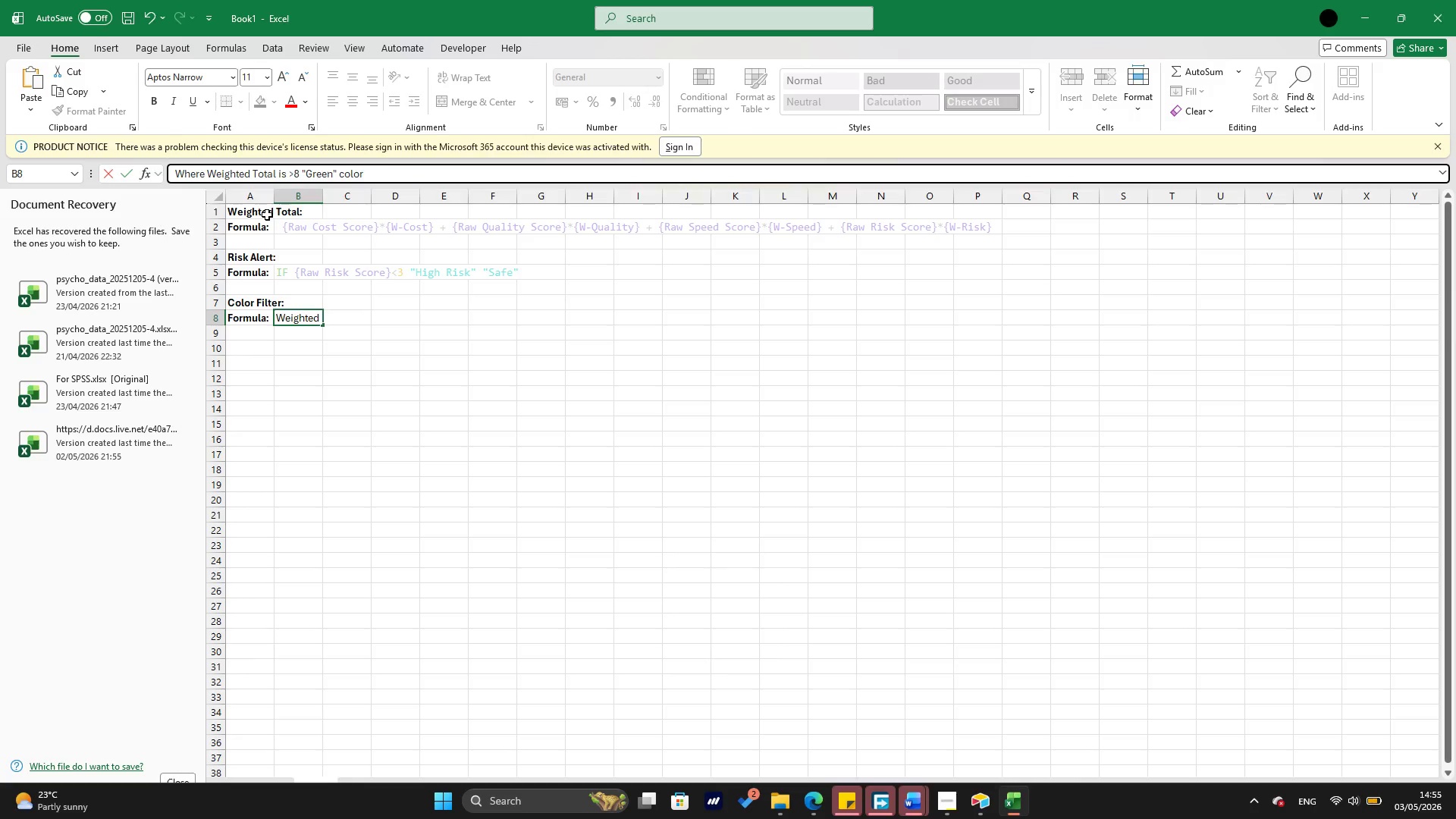 
key(BracketLeft)
 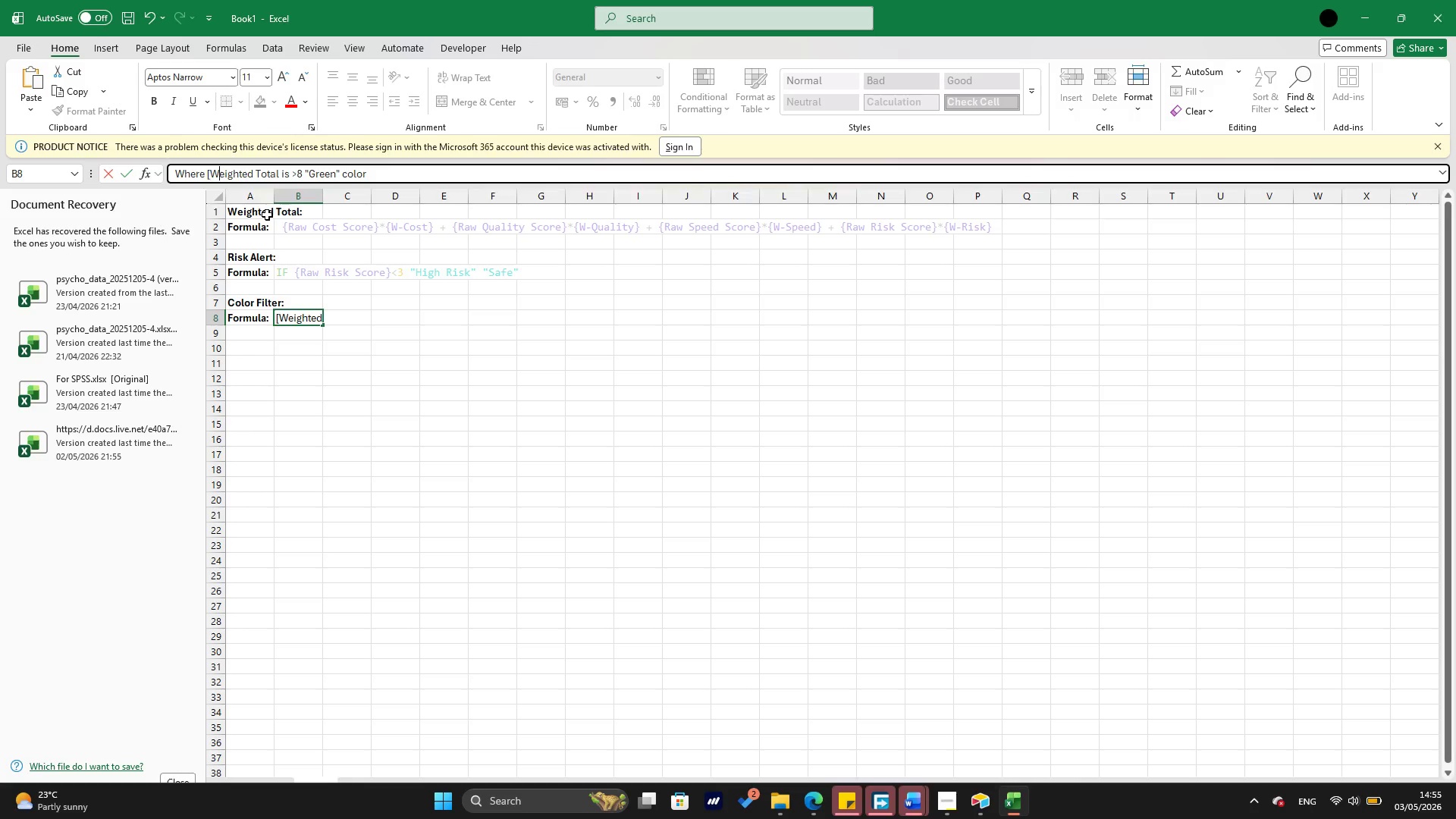 
key(ArrowRight)
 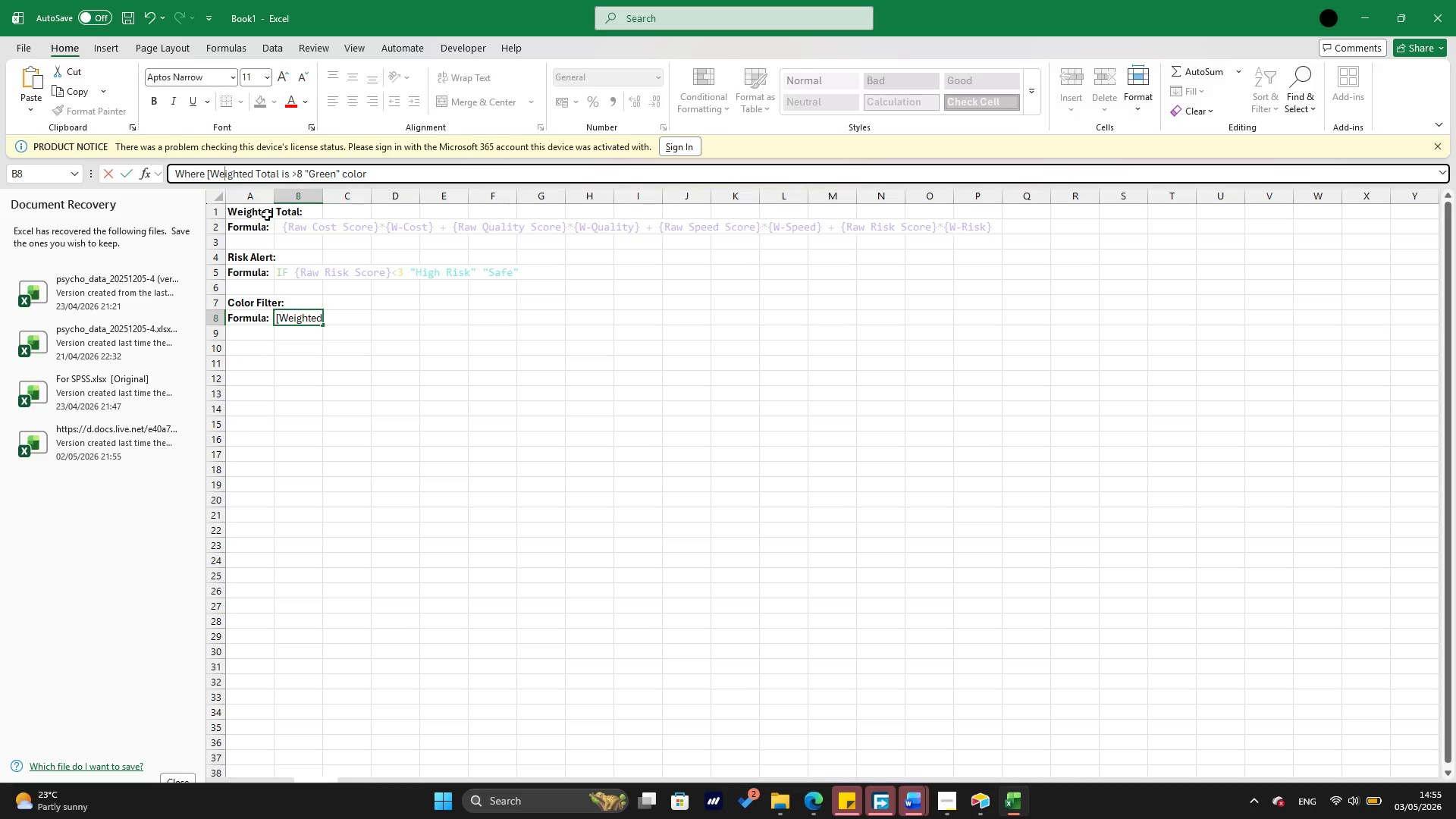 
key(ArrowRight)
 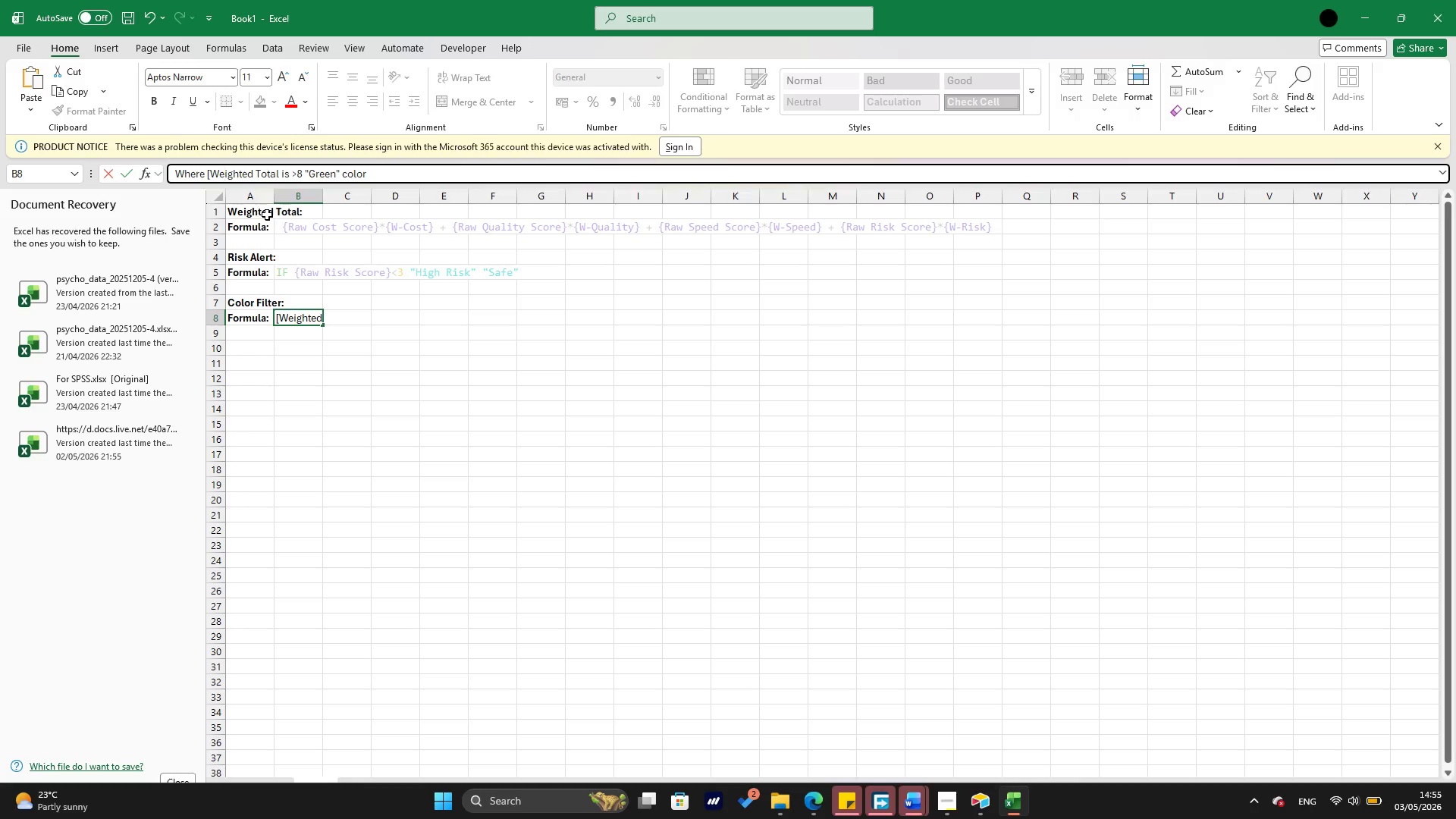 
key(ArrowRight)
 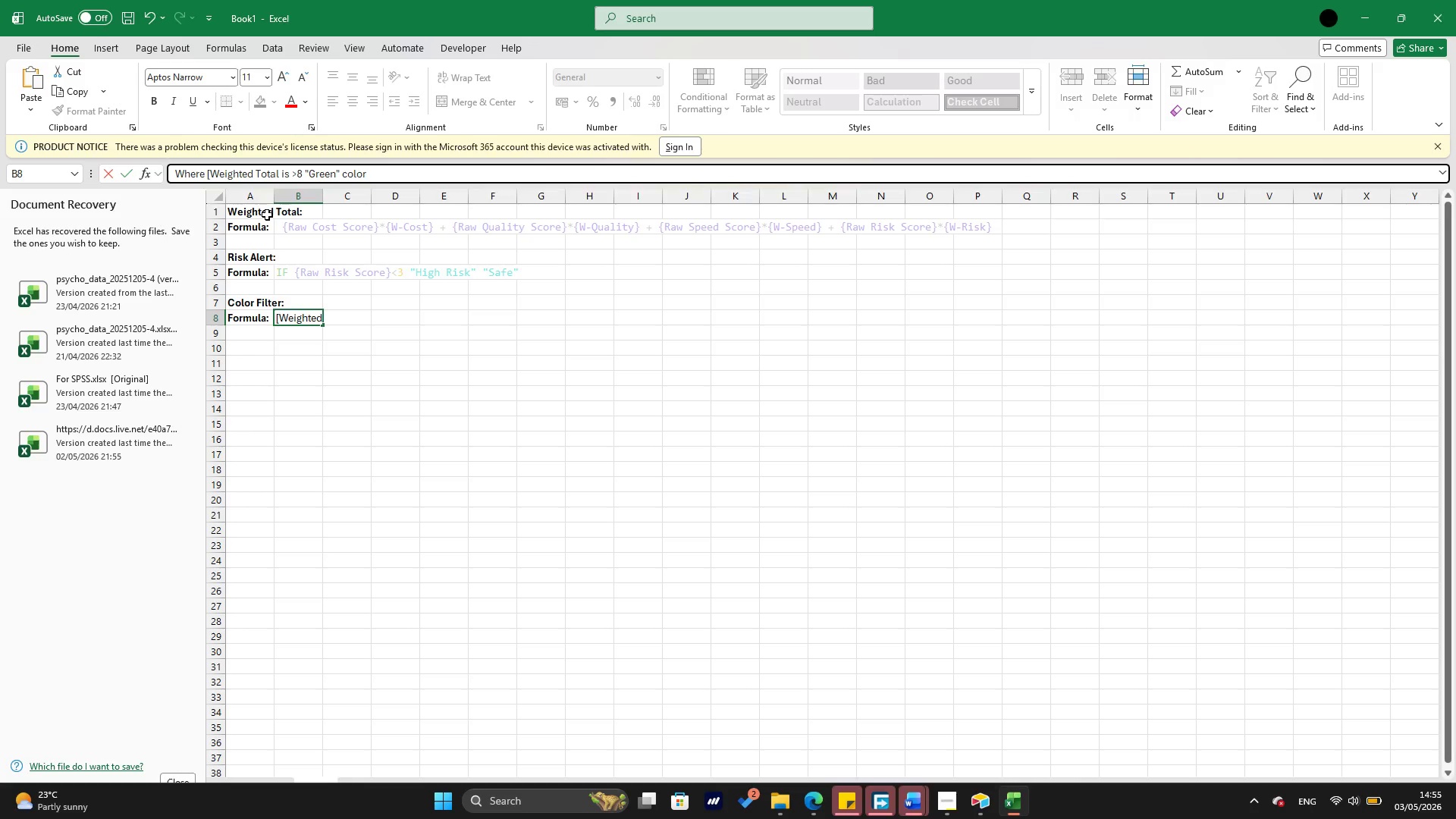 
key(ArrowRight)
 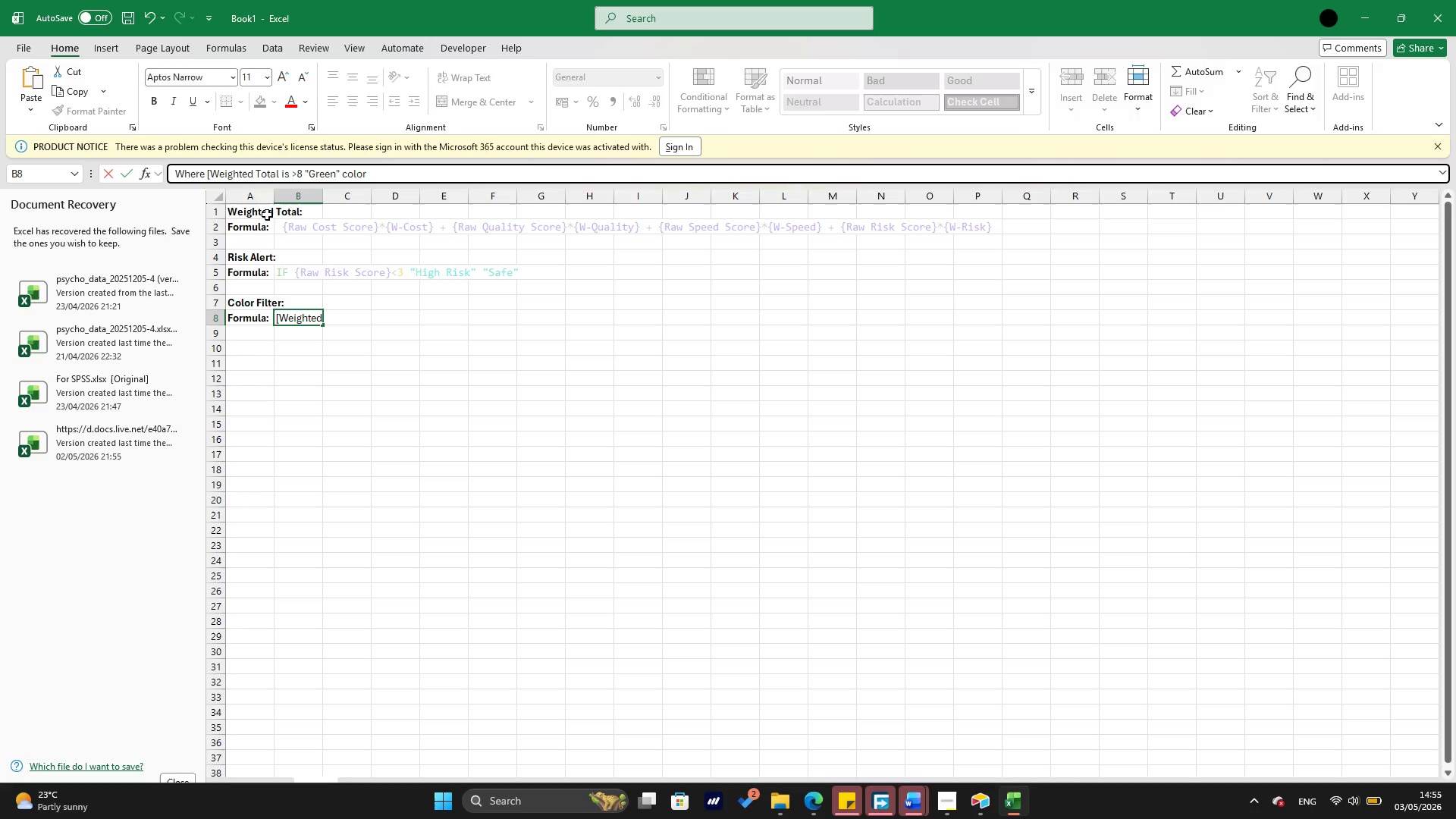 
key(ArrowRight)
 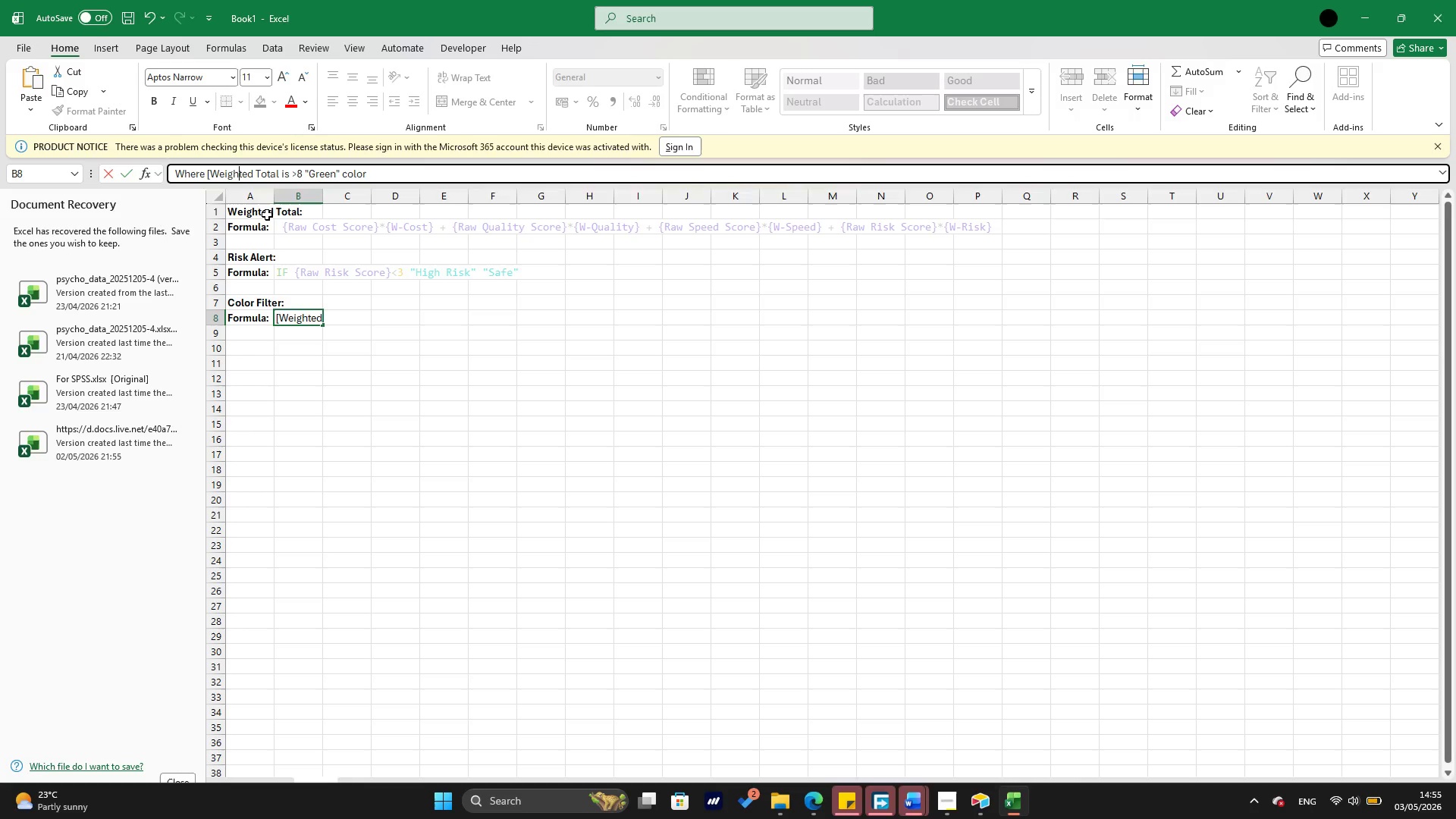 
key(ArrowRight)
 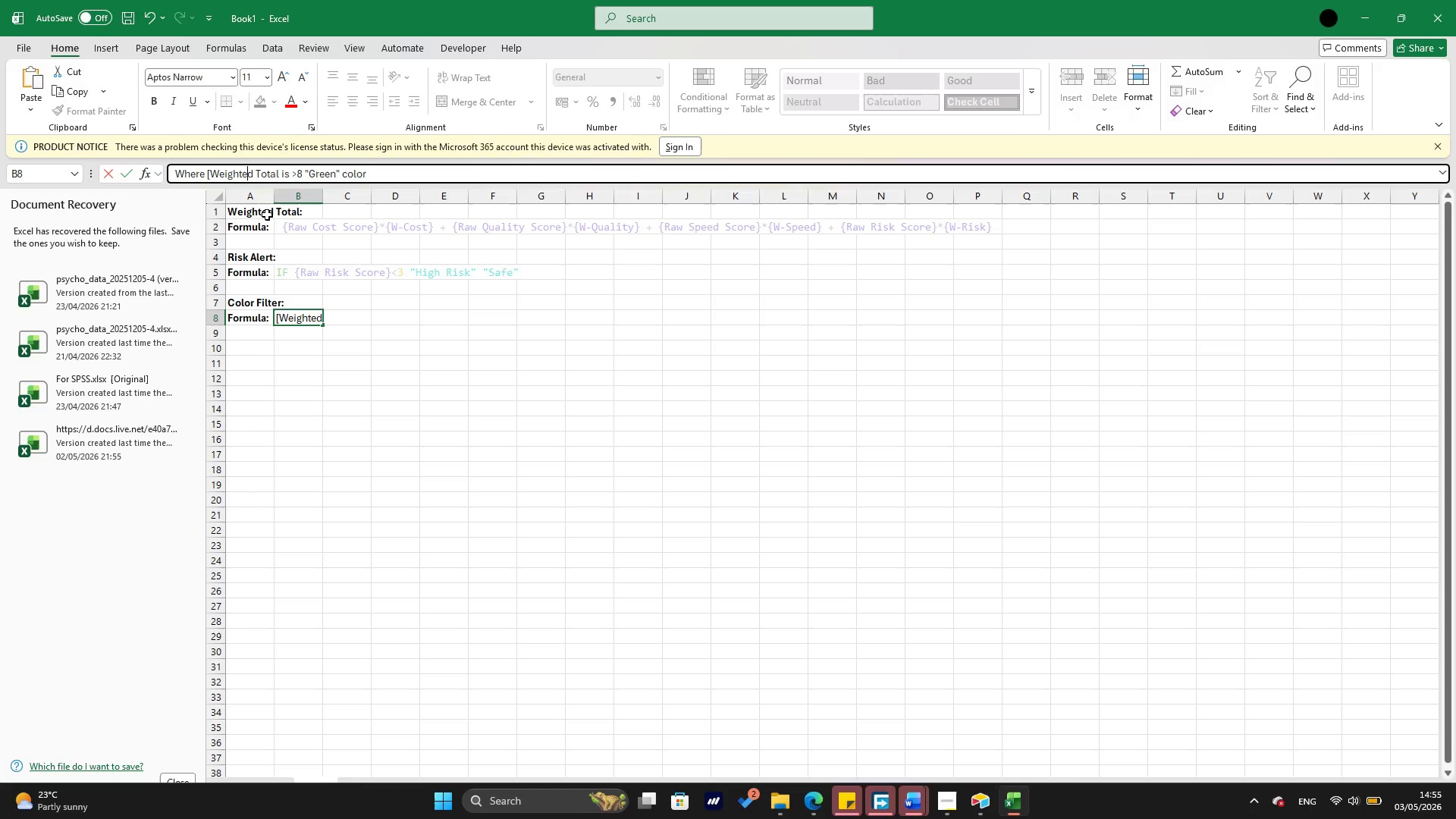 
key(ArrowRight)
 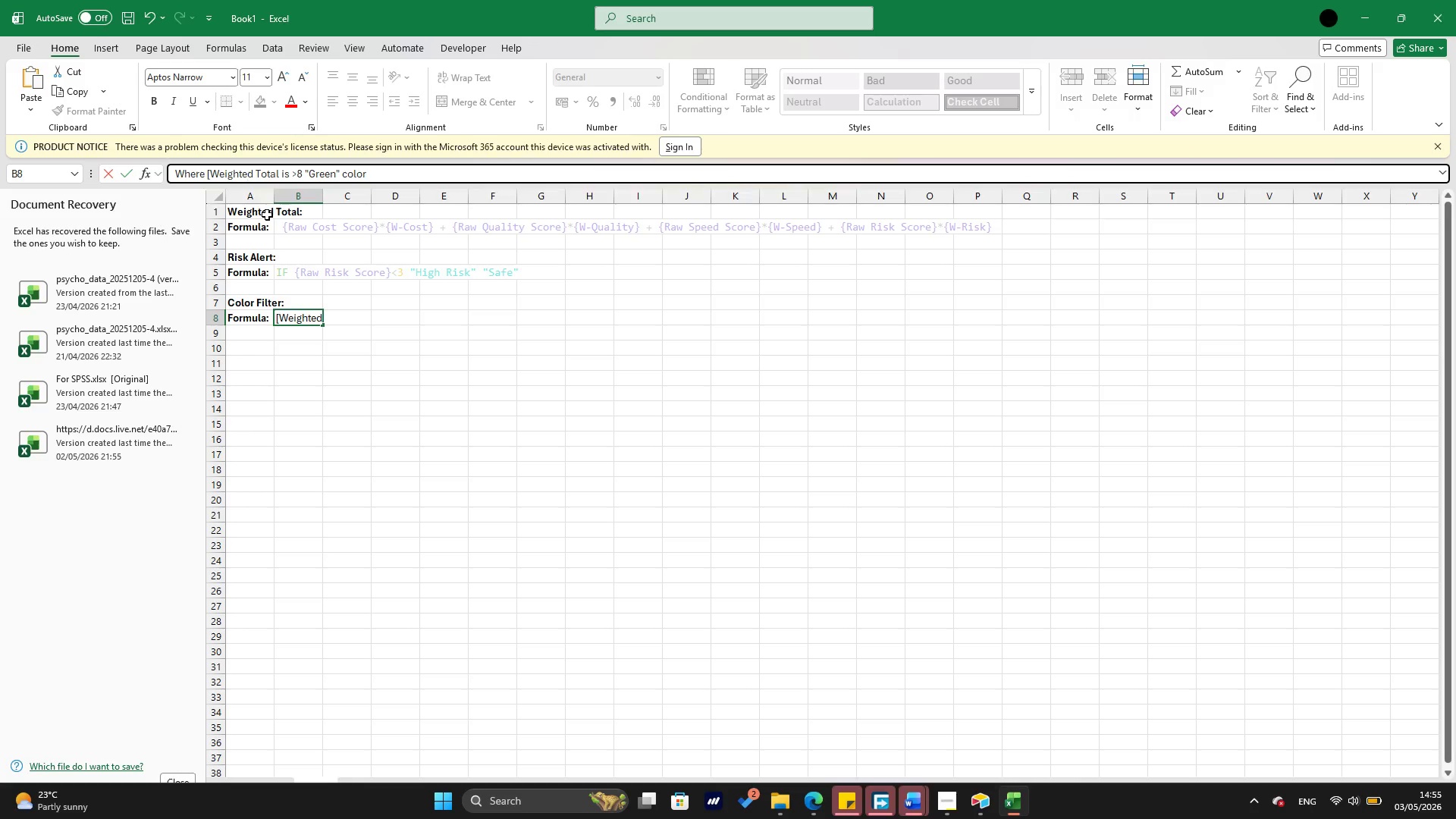 
key(ArrowRight)
 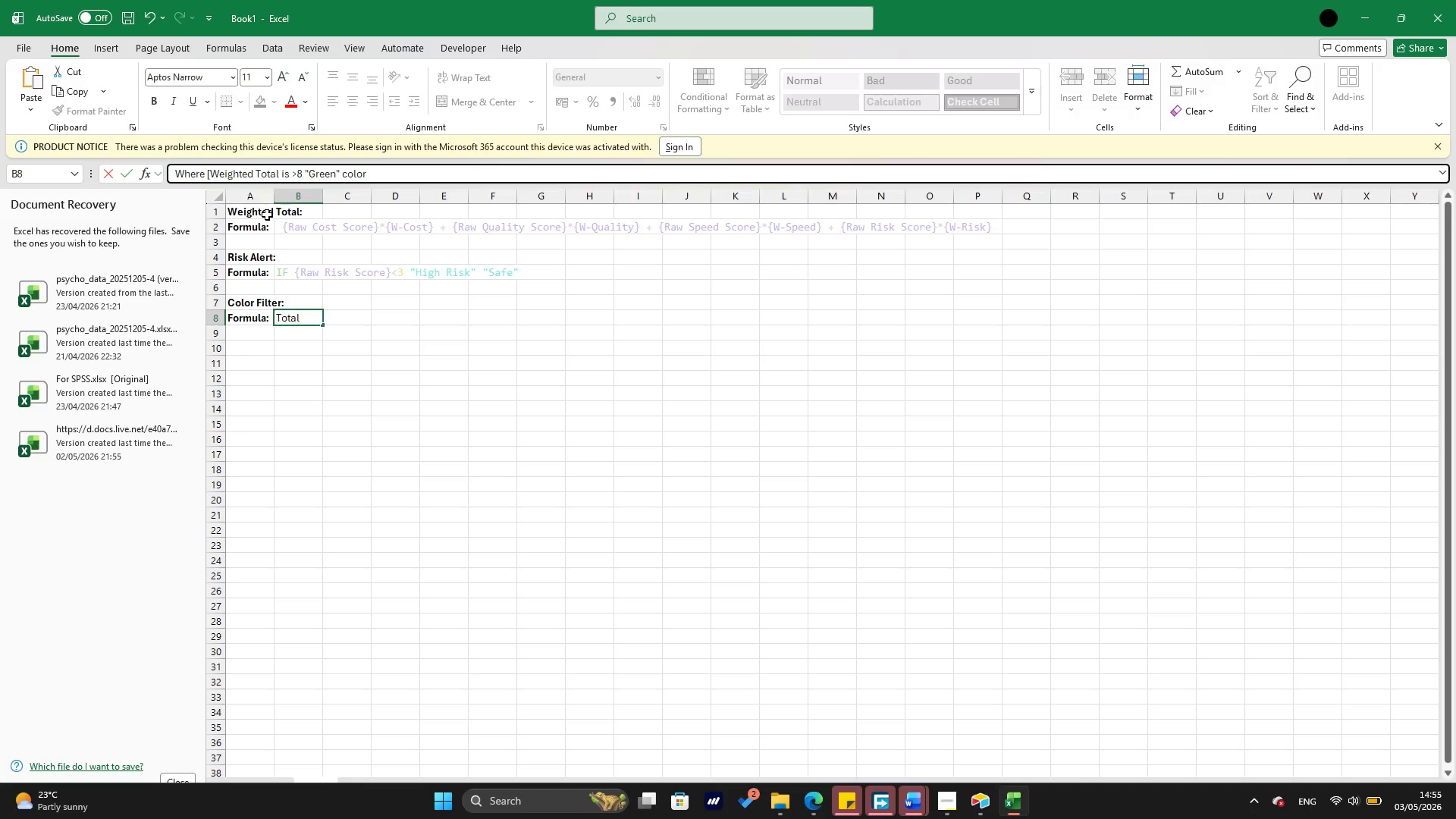 
key(ArrowRight)
 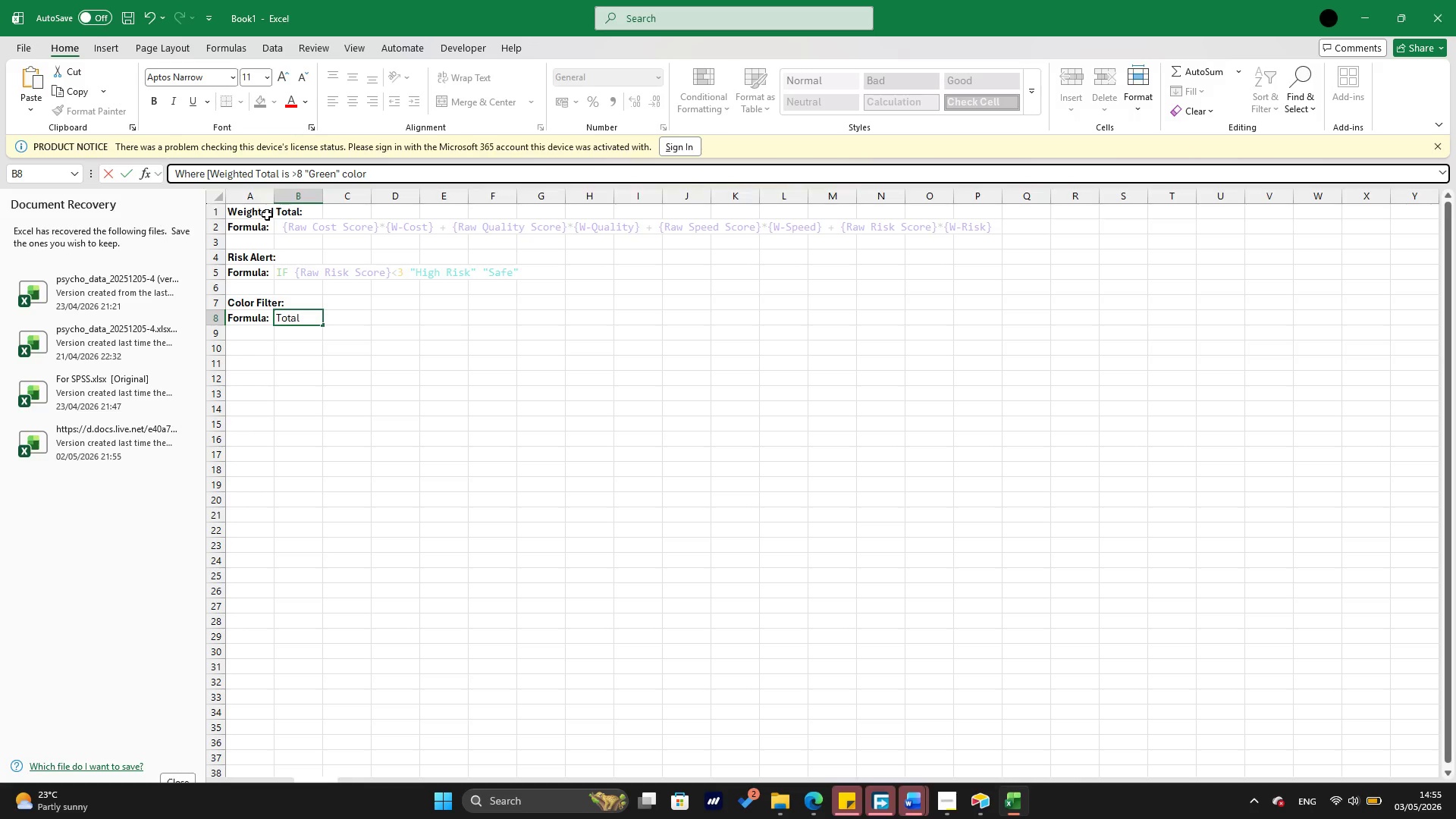 
key(ArrowRight)
 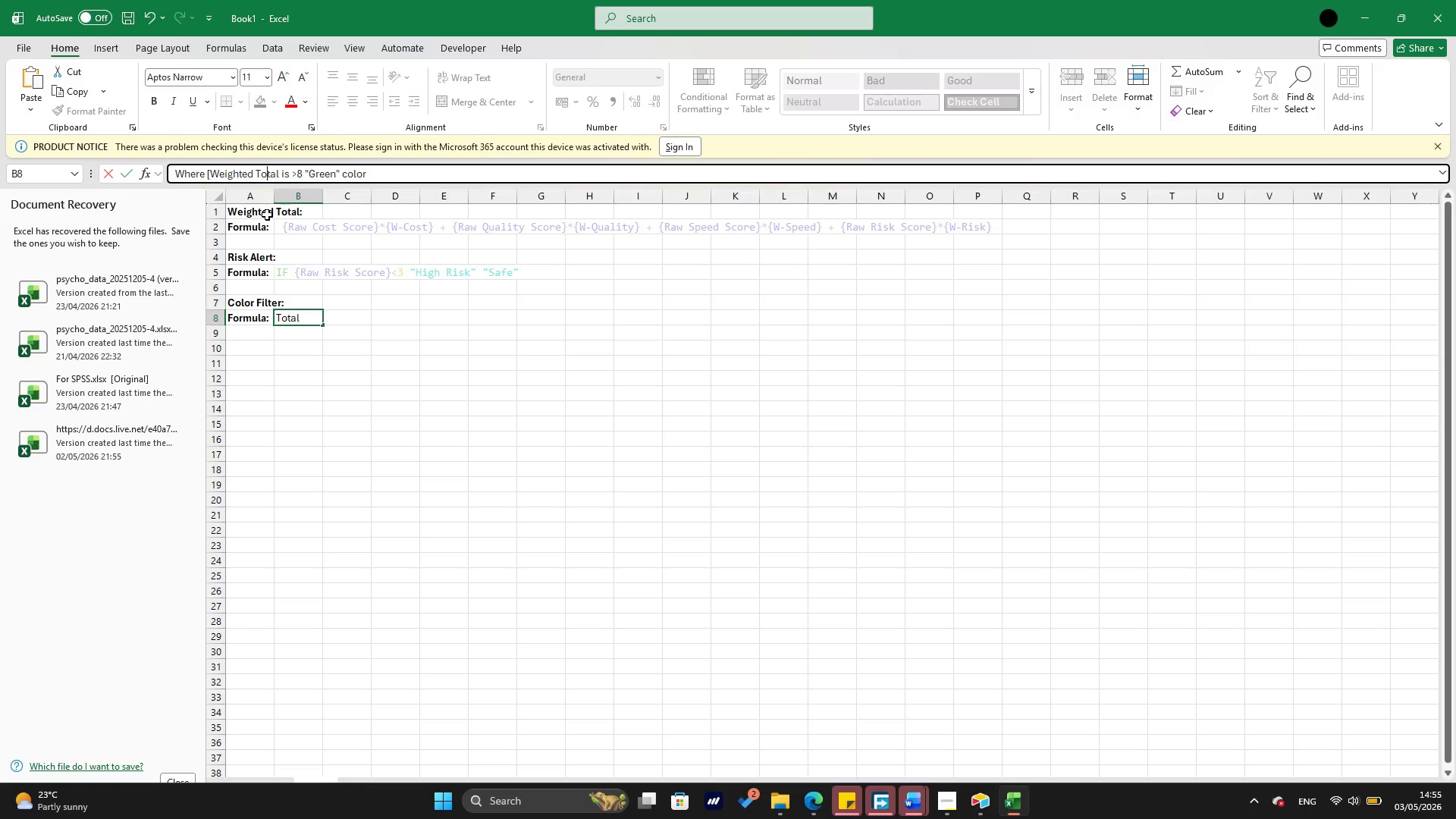 
key(ArrowRight)
 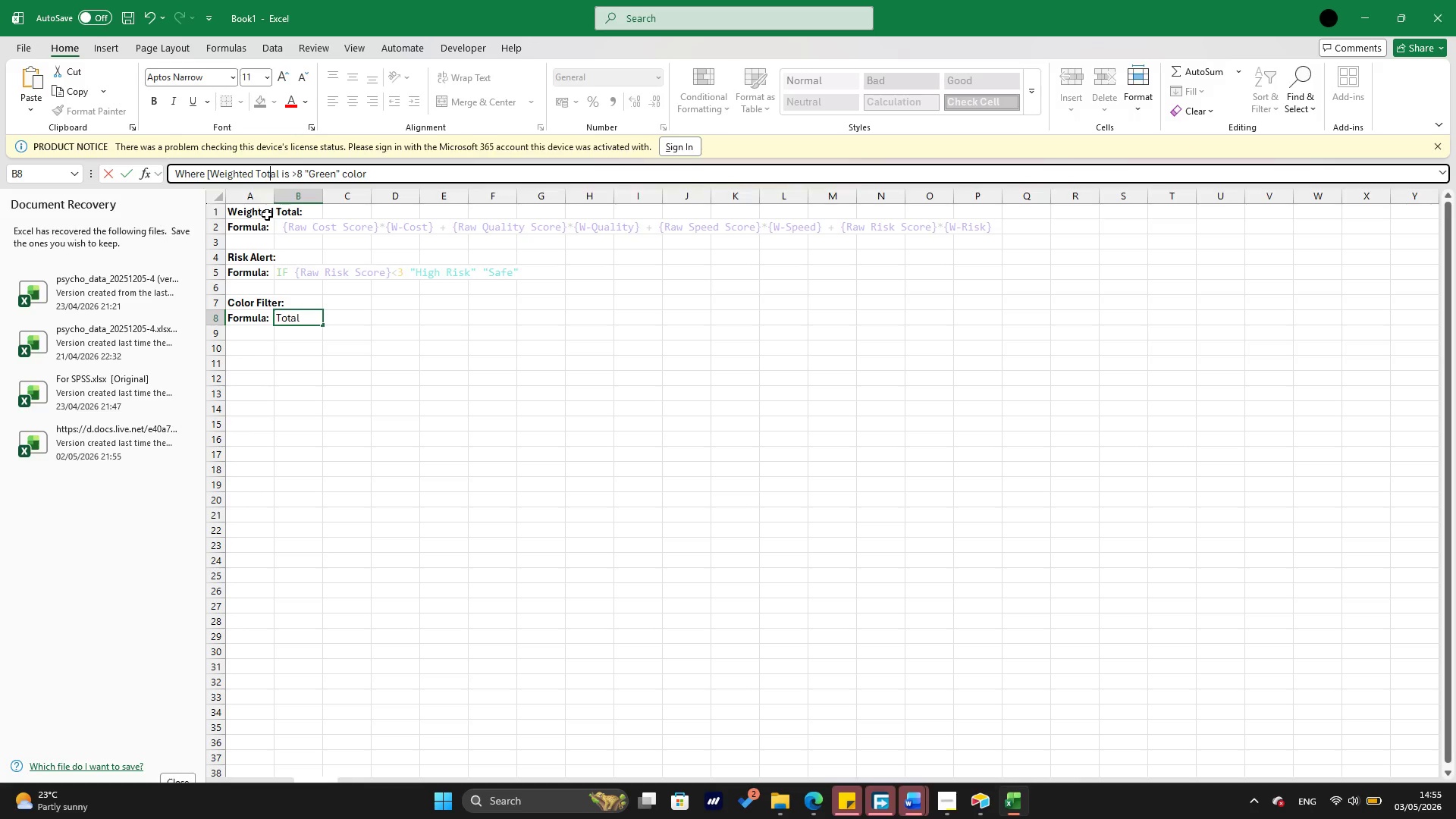 
key(ArrowRight)
 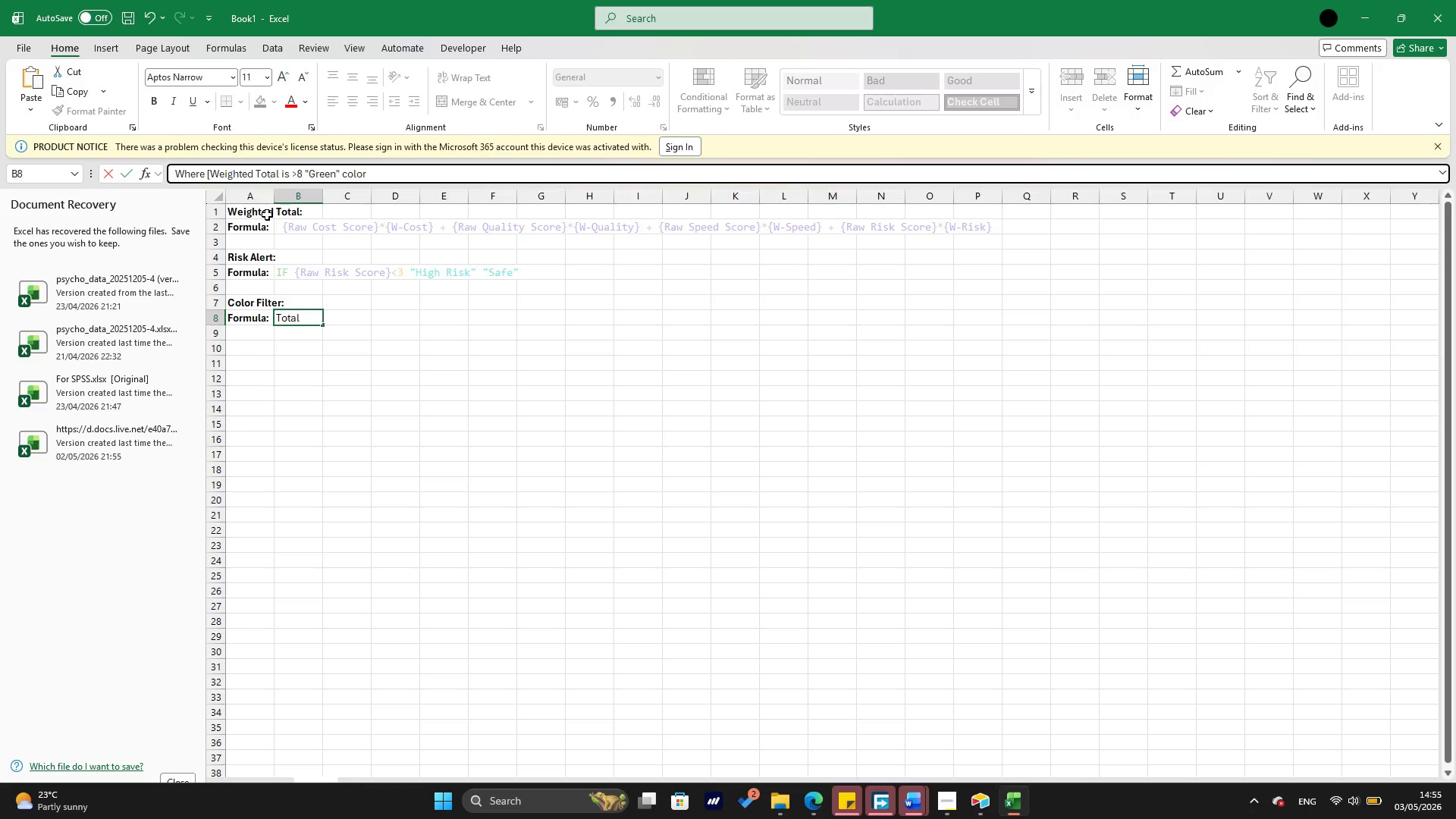 
key(ArrowRight)
 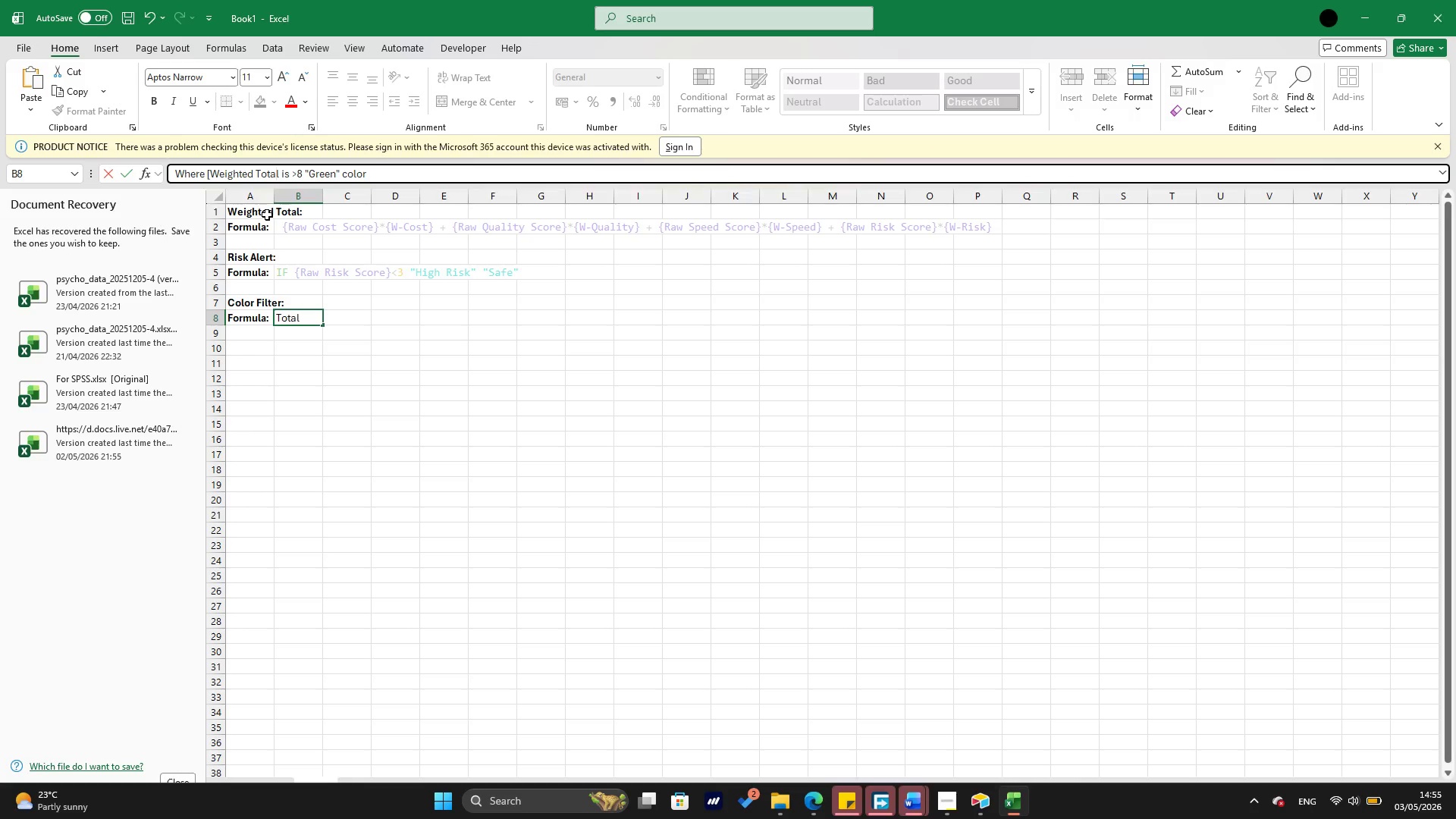 
key(ArrowRight)
 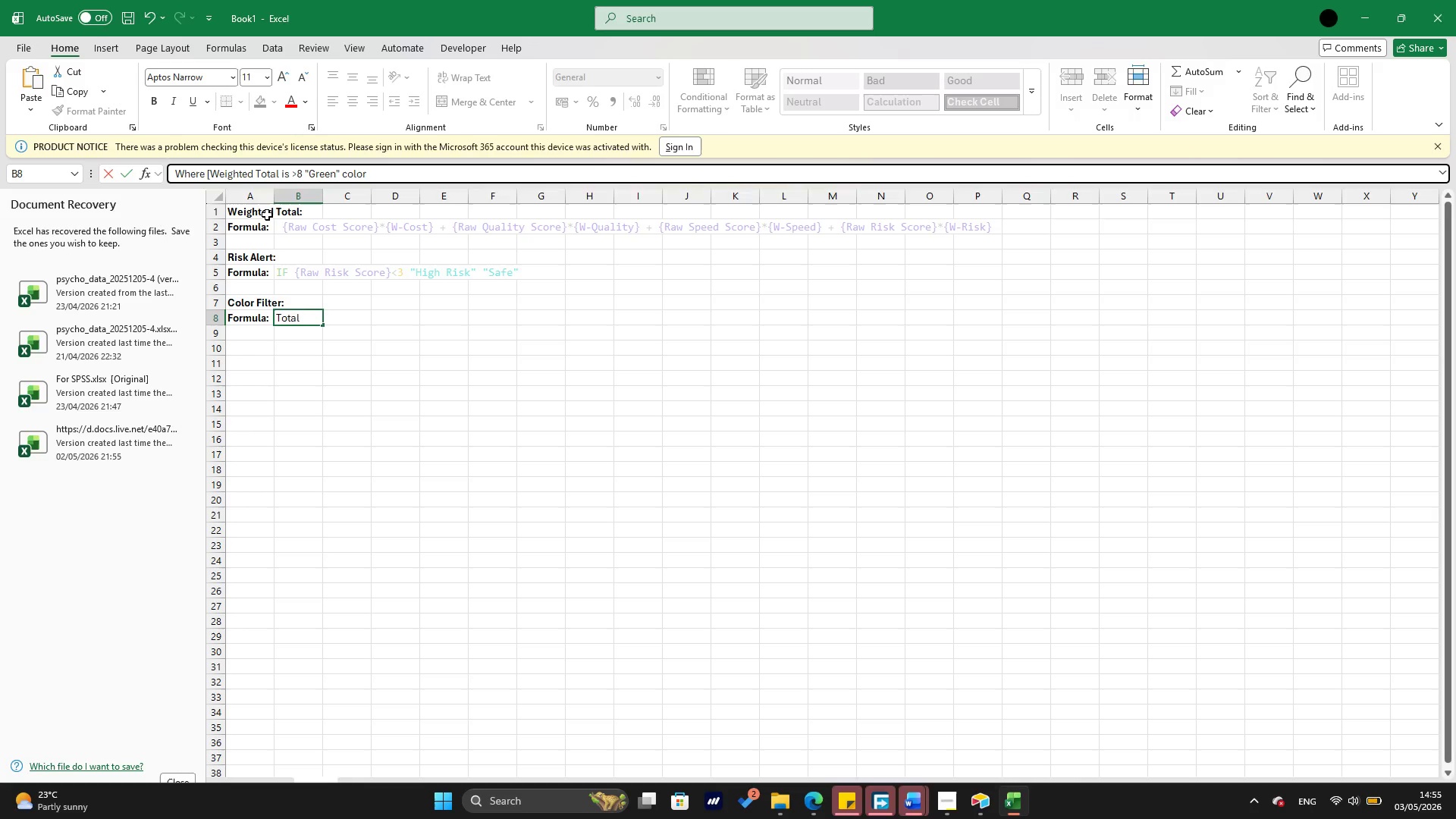 
key(BracketRight)
 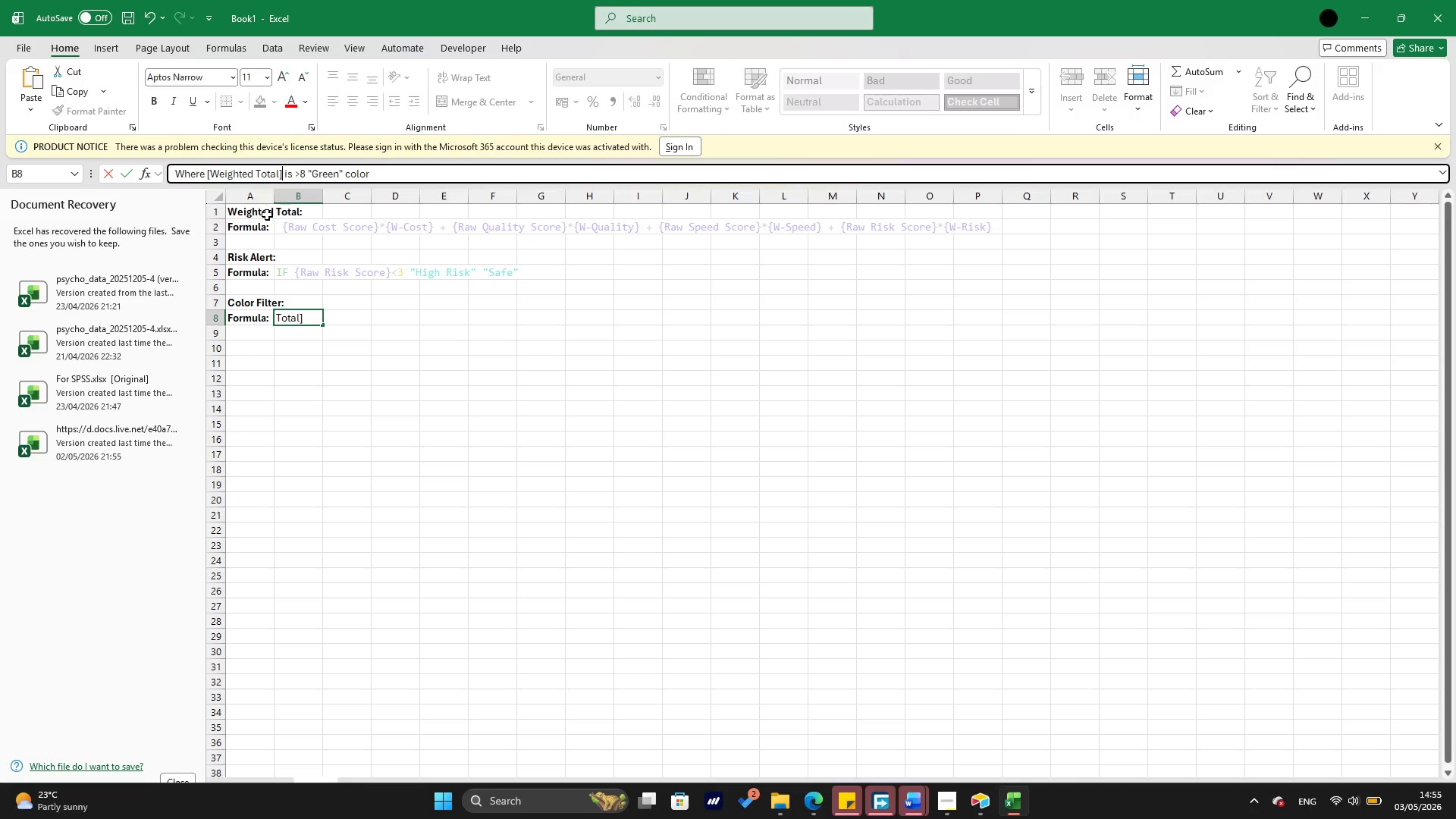 
key(ArrowRight)
 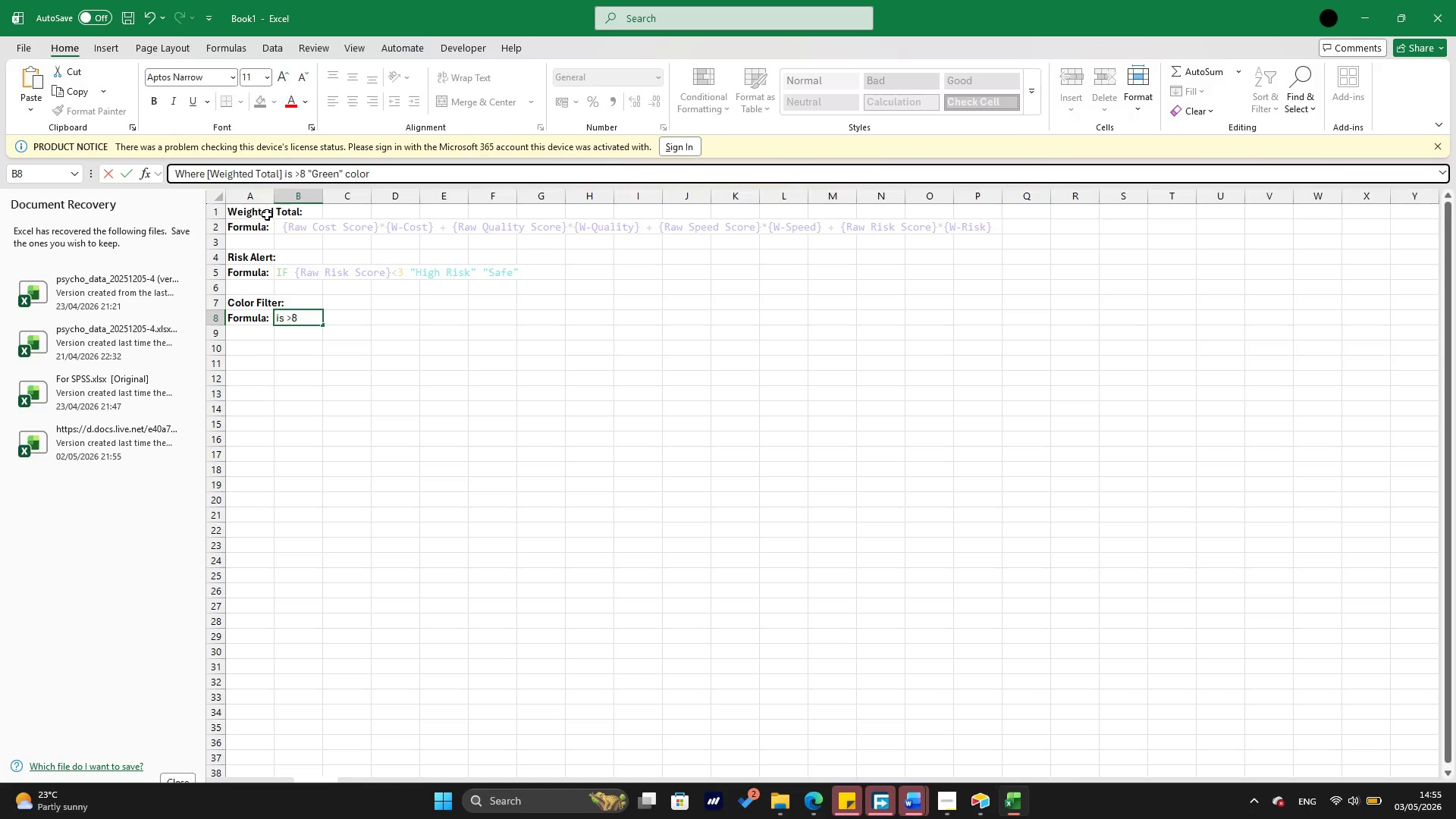 
key(ArrowRight)
 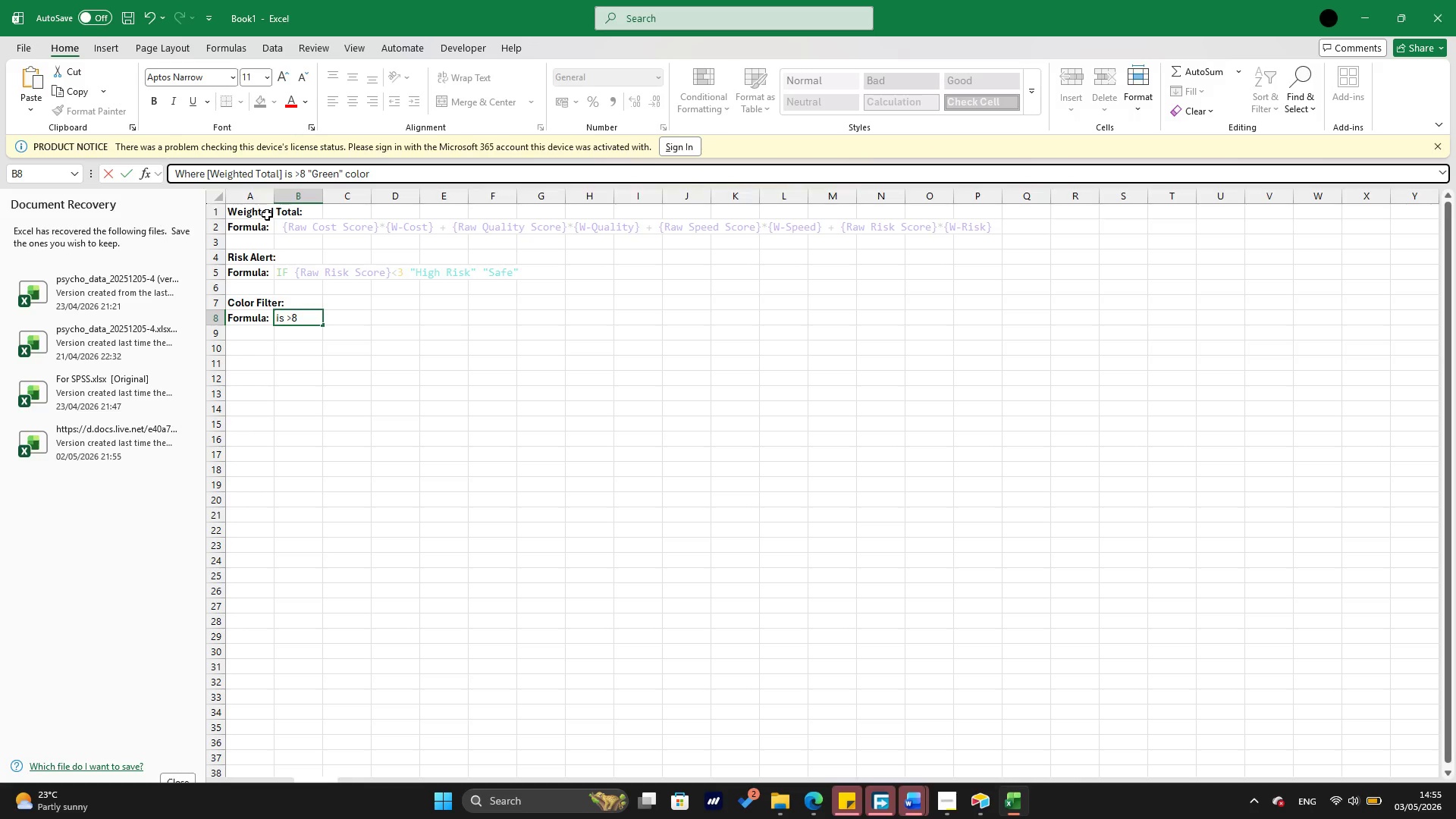 
key(ArrowRight)
 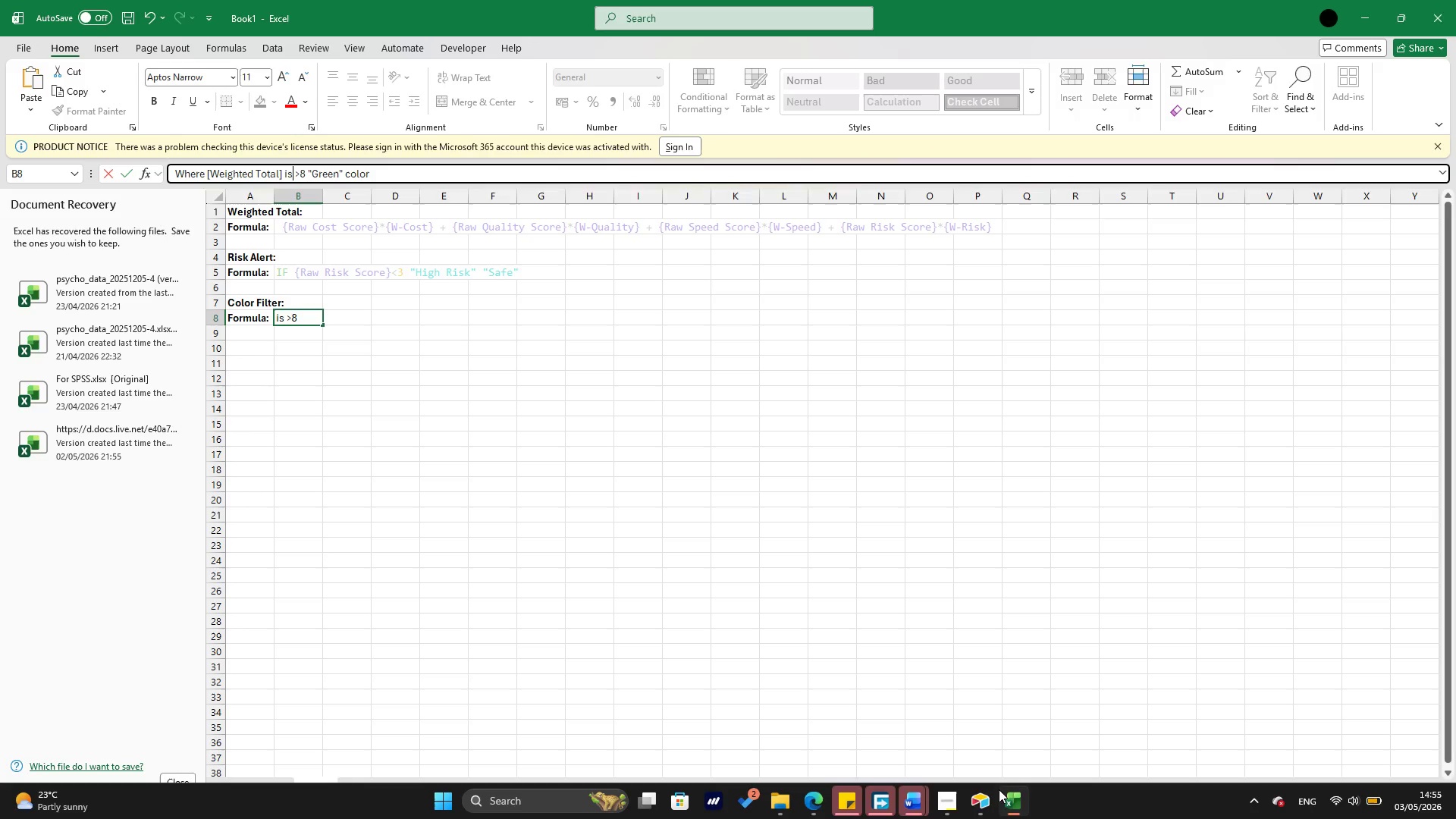 
wait(9.39)
 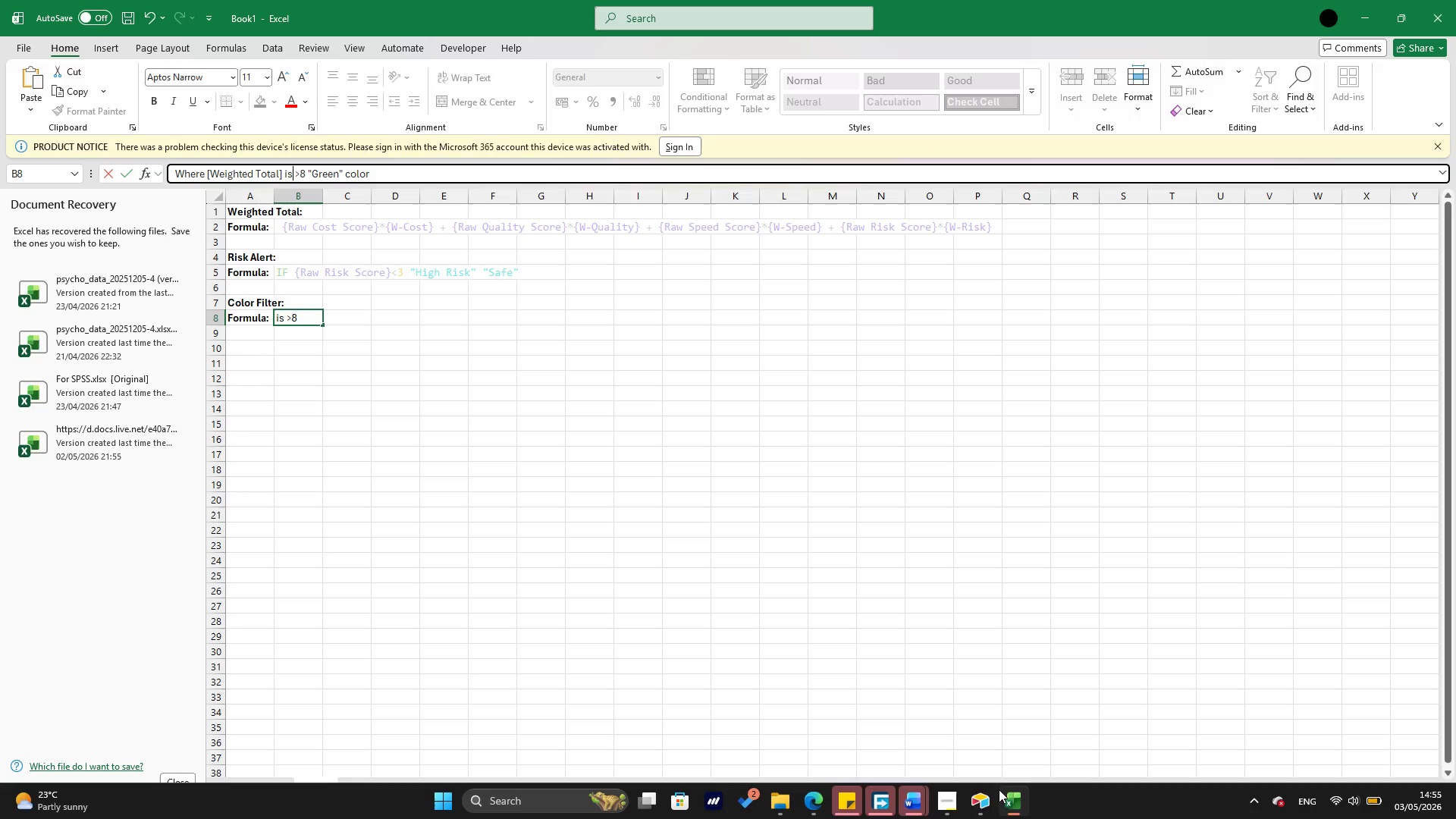 
left_click([999, 281])
 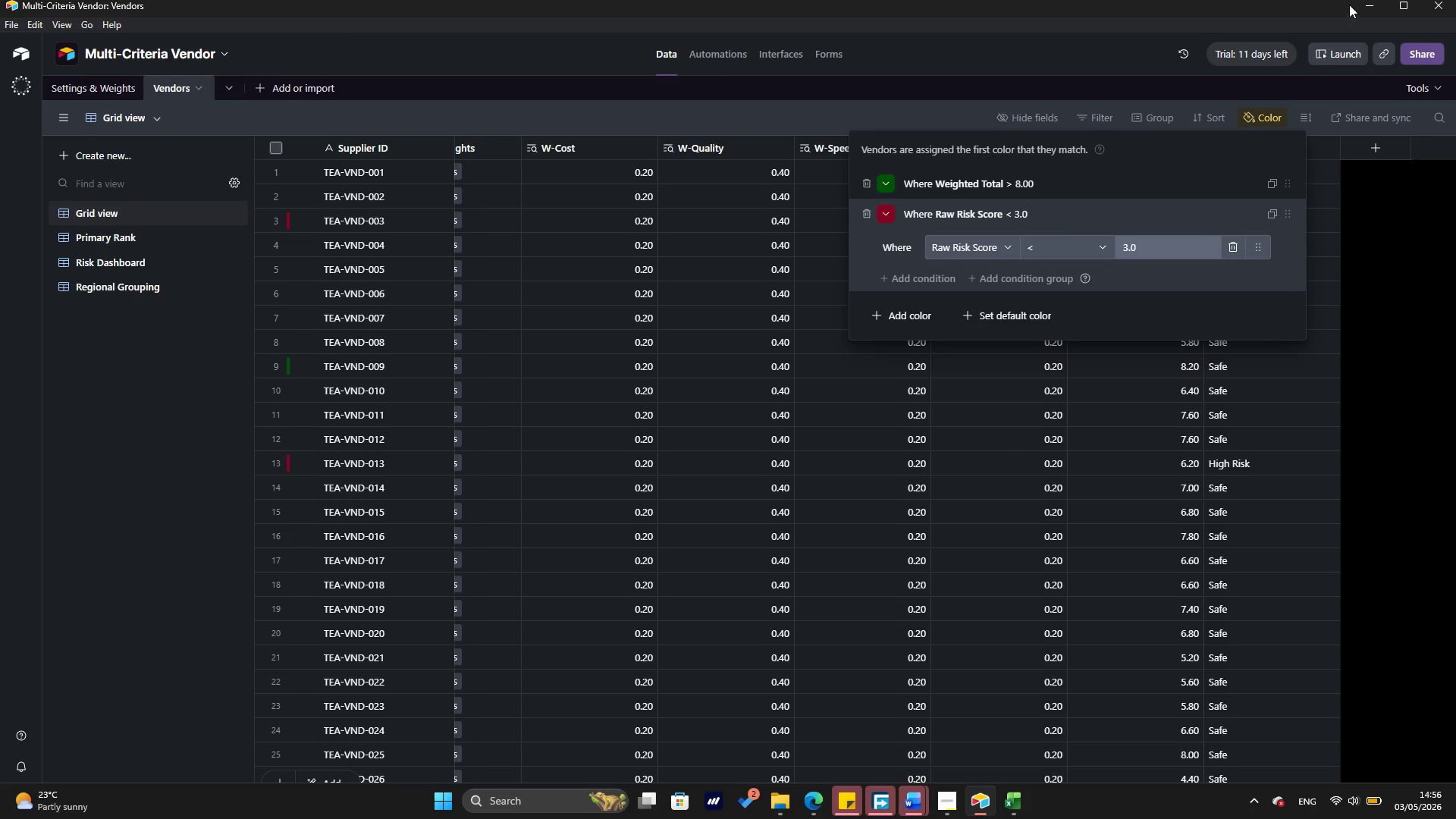 
left_click([1367, 1])
 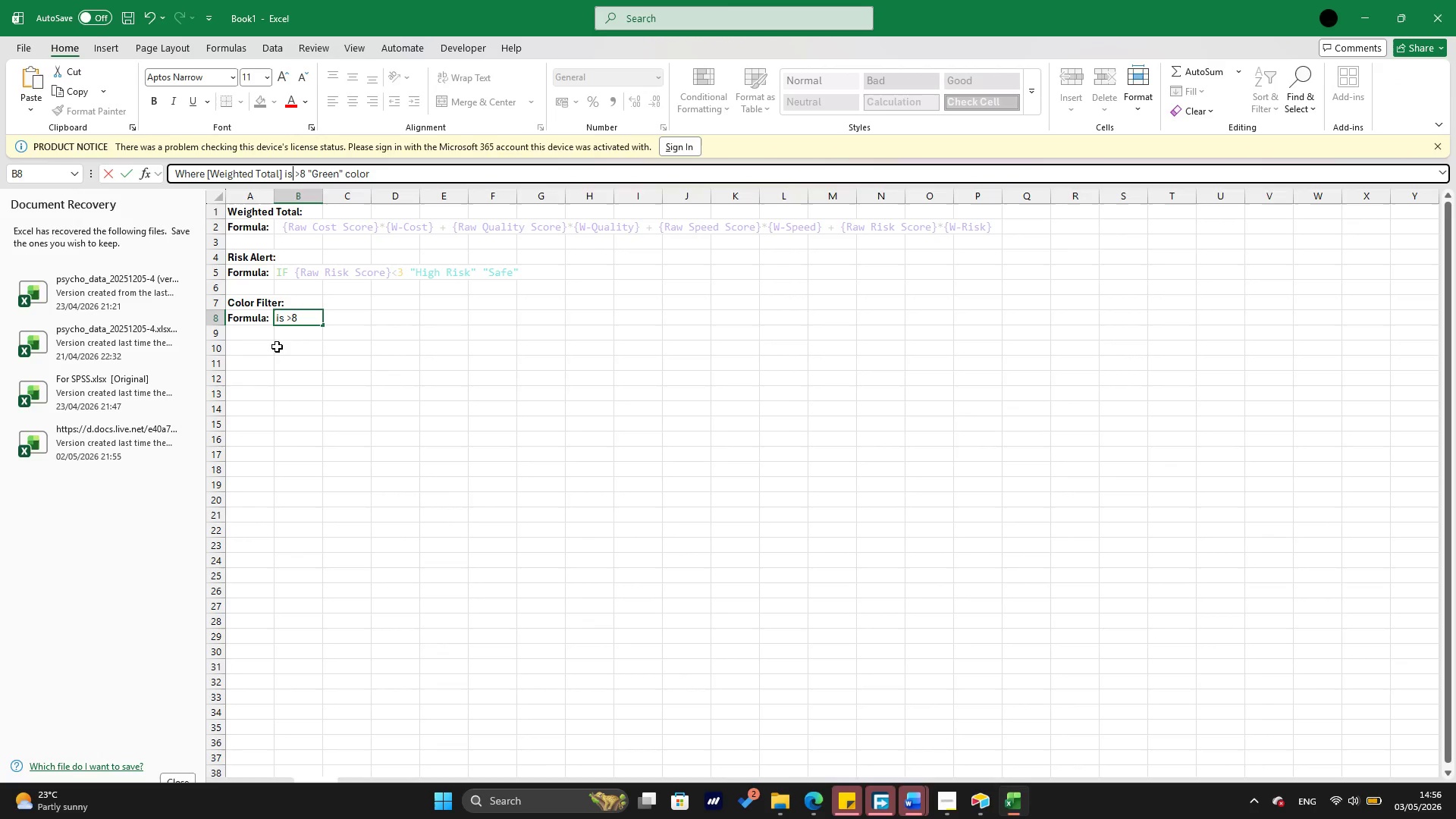 
left_click([290, 334])
 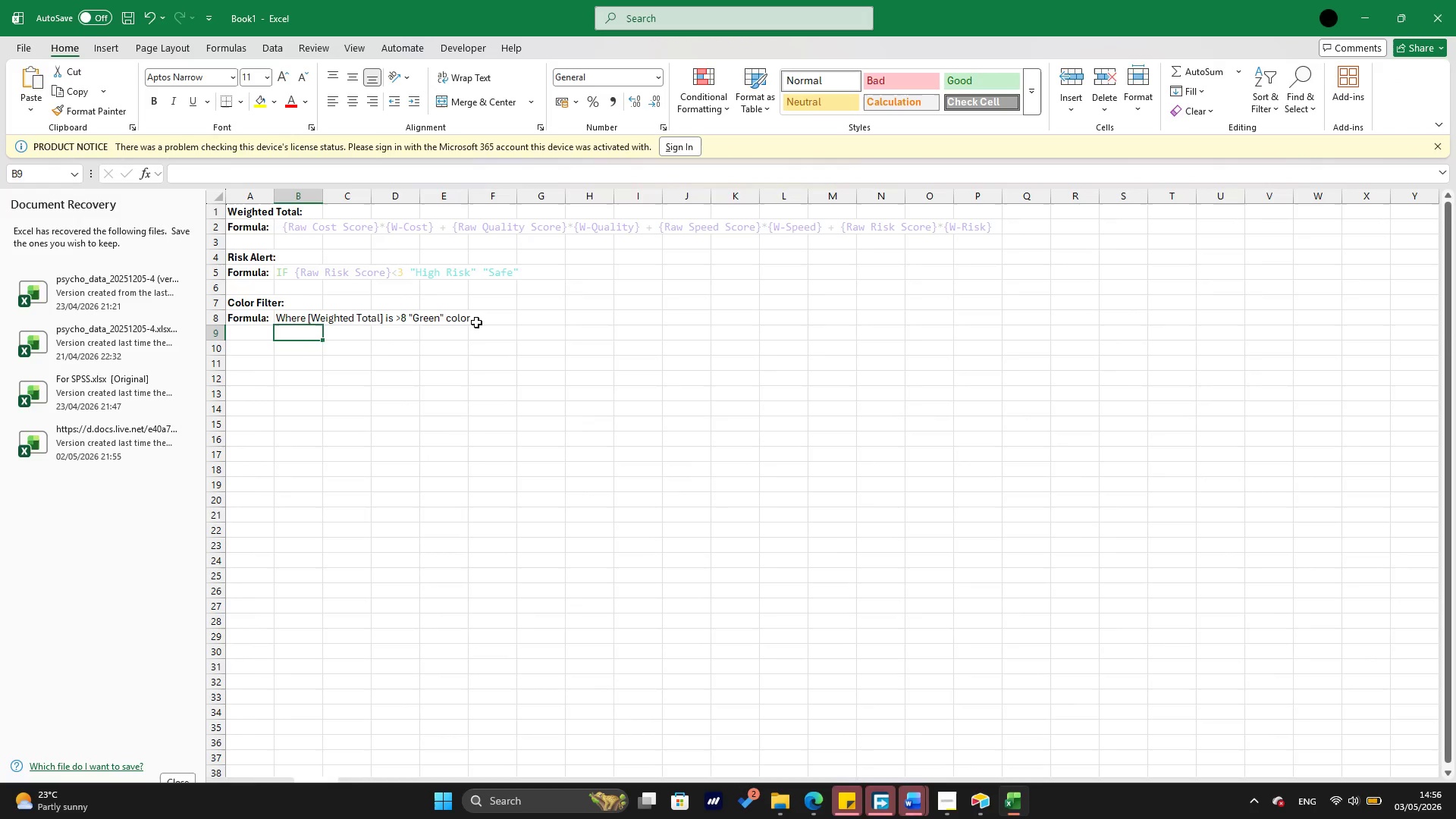 
left_click([488, 319])
 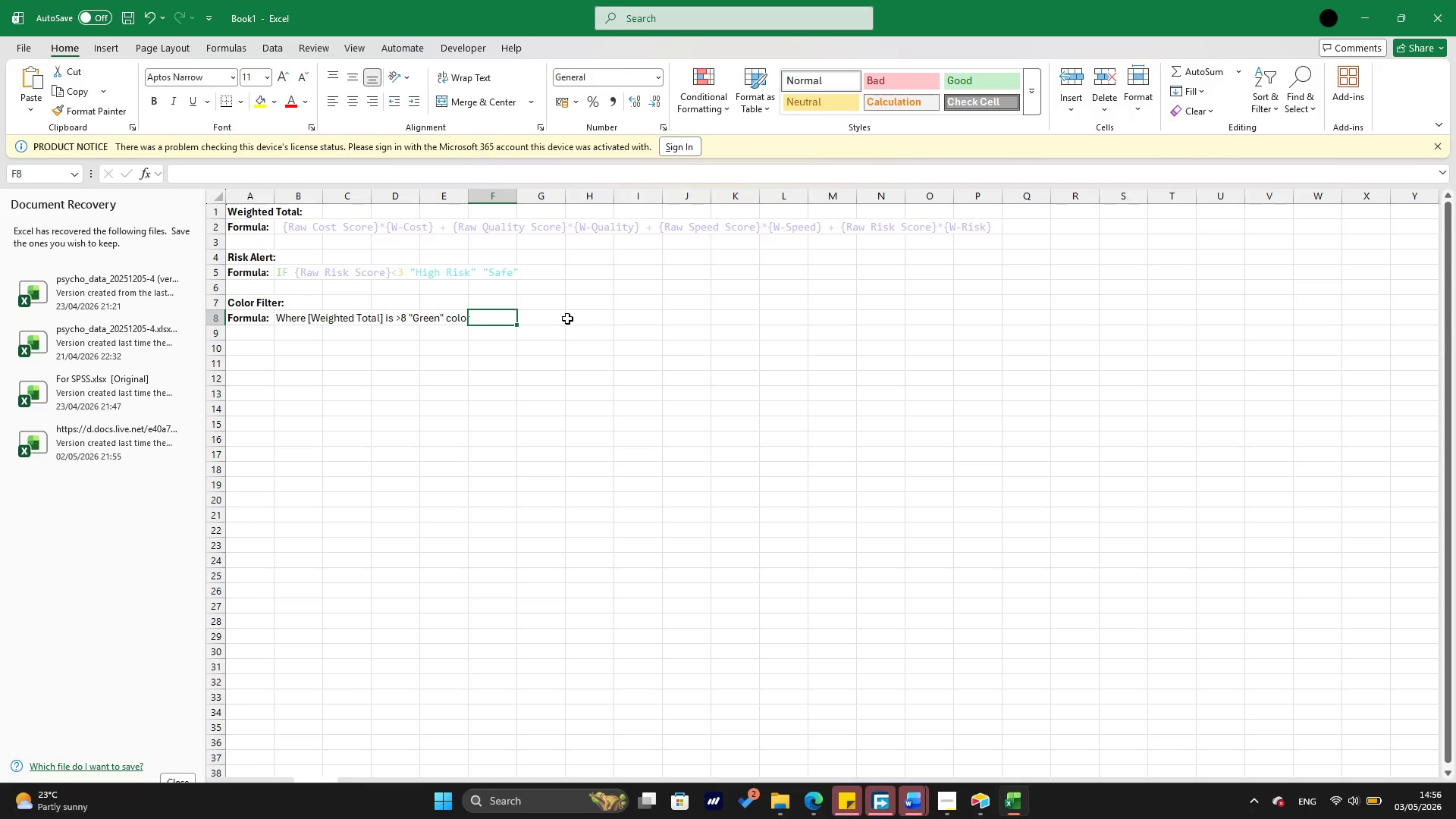 
key(ArrowLeft)
 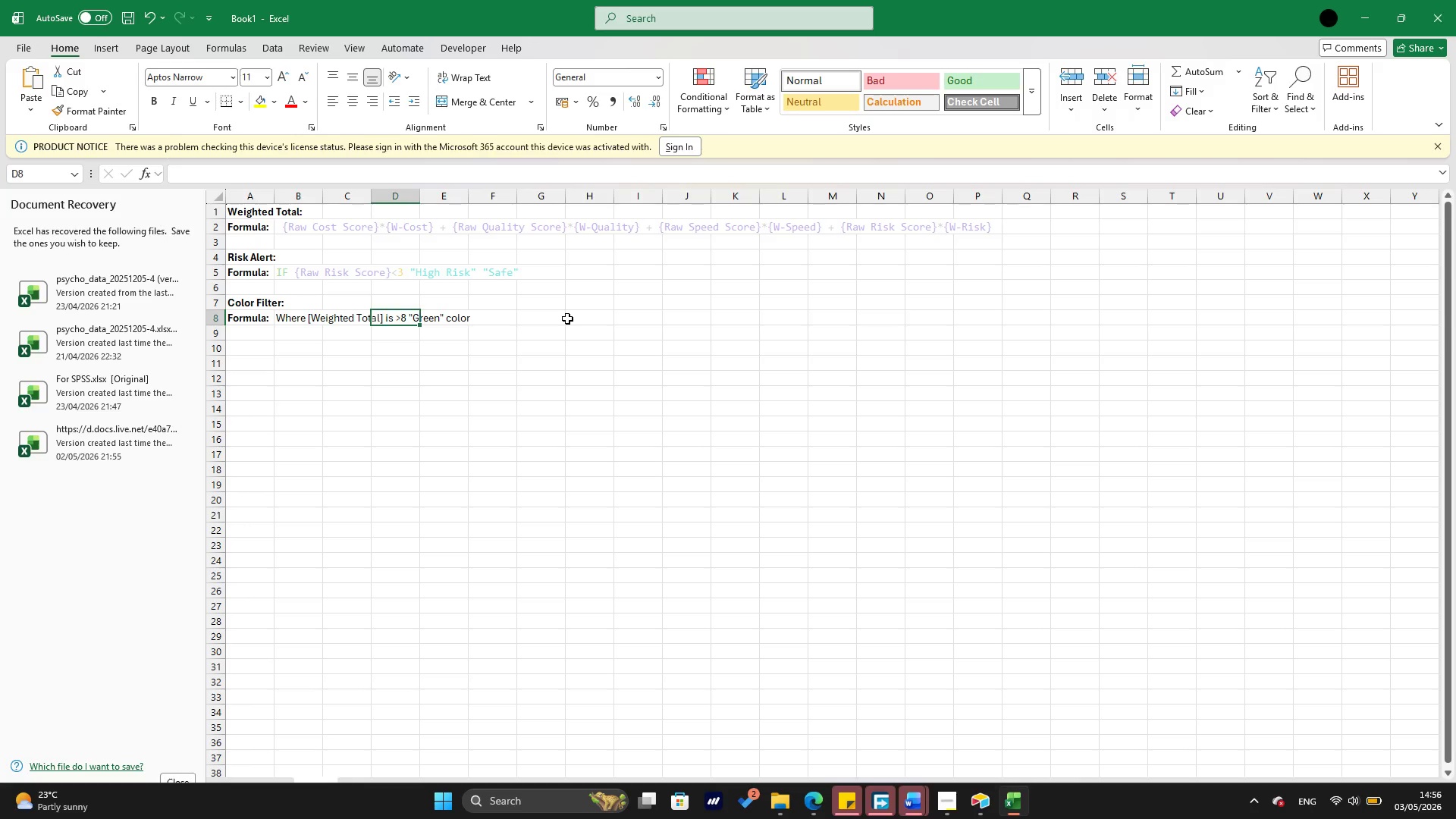 
key(ArrowLeft)
 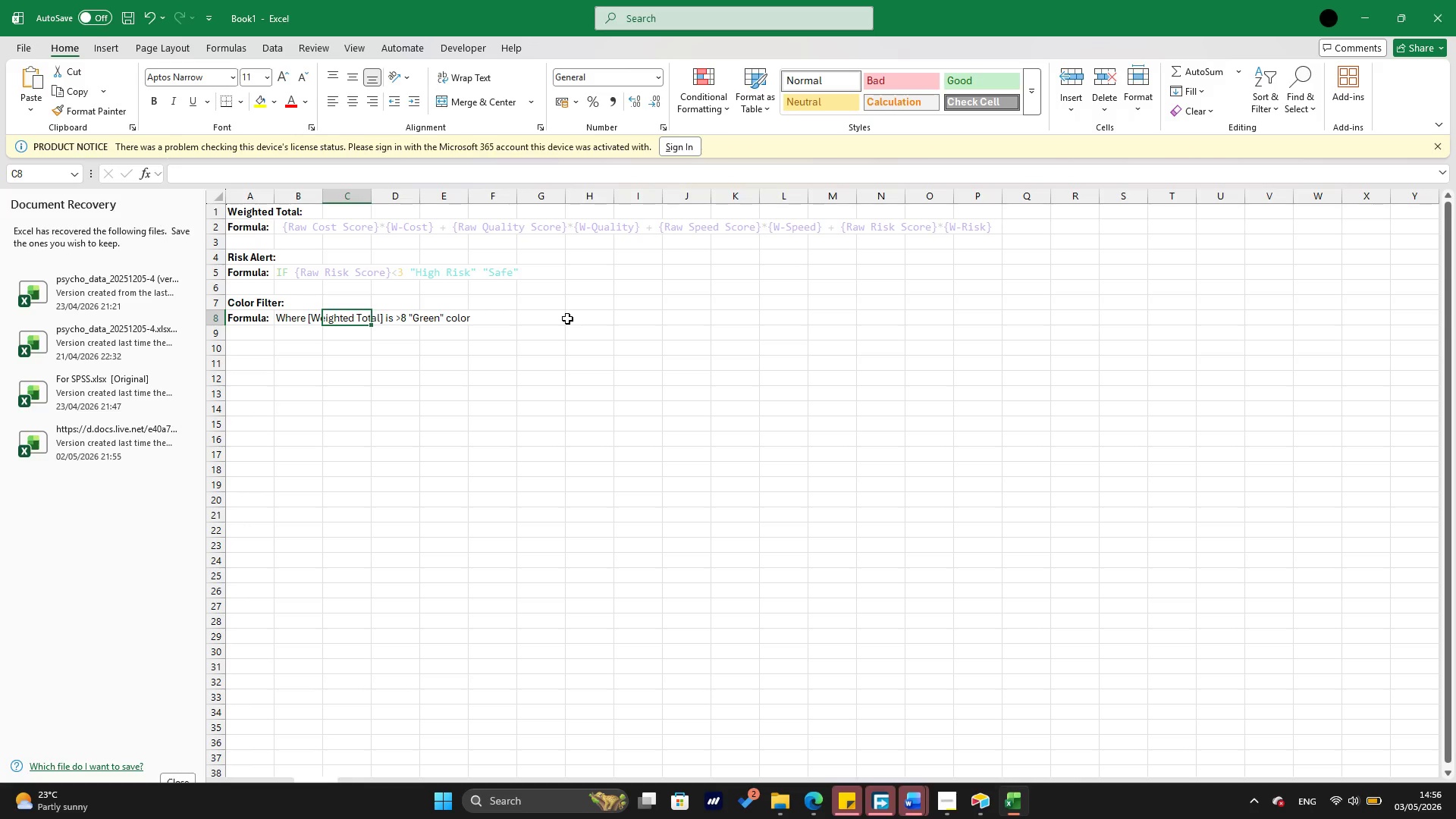 
key(ArrowLeft)
 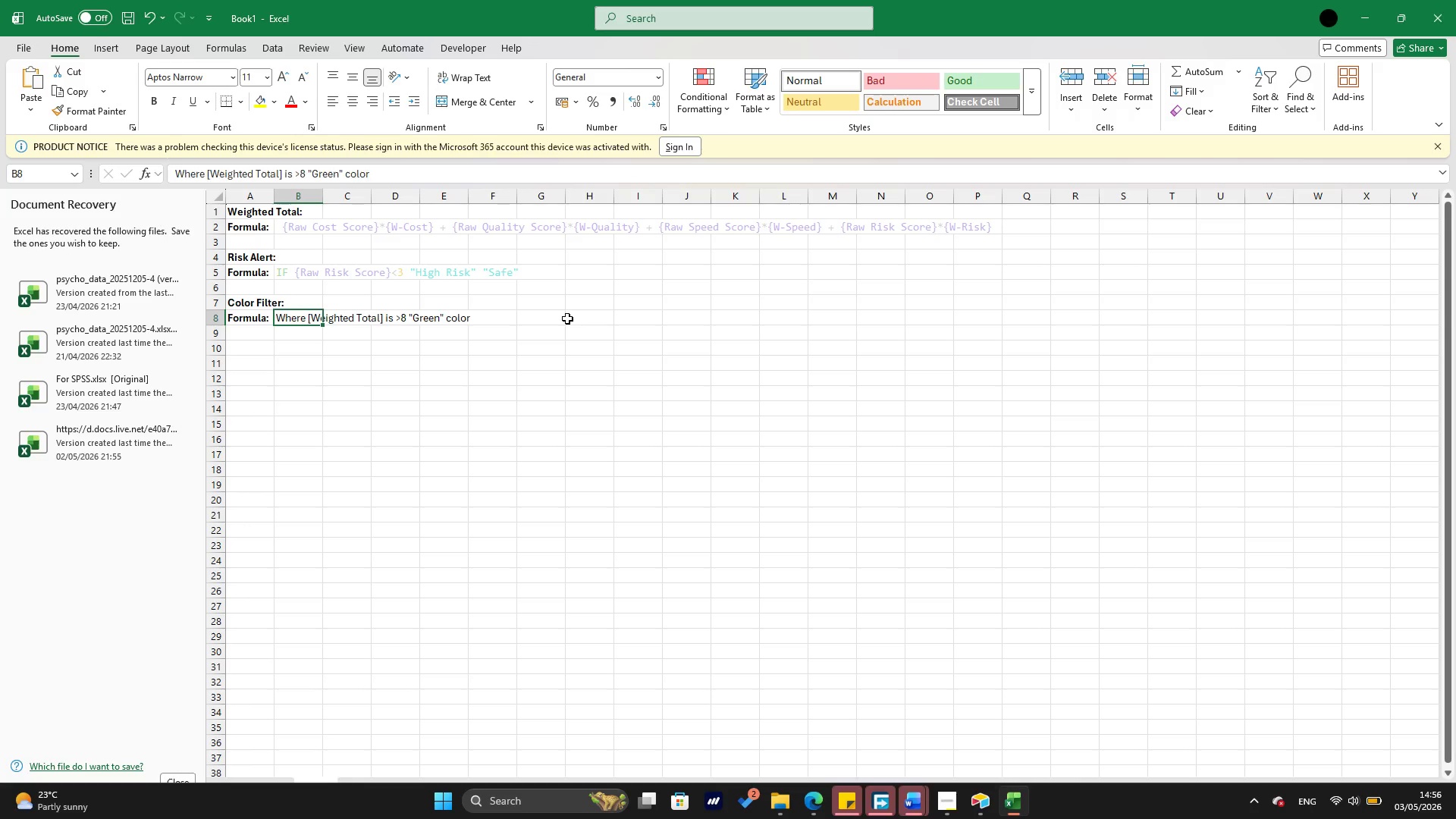 
key(ArrowLeft)
 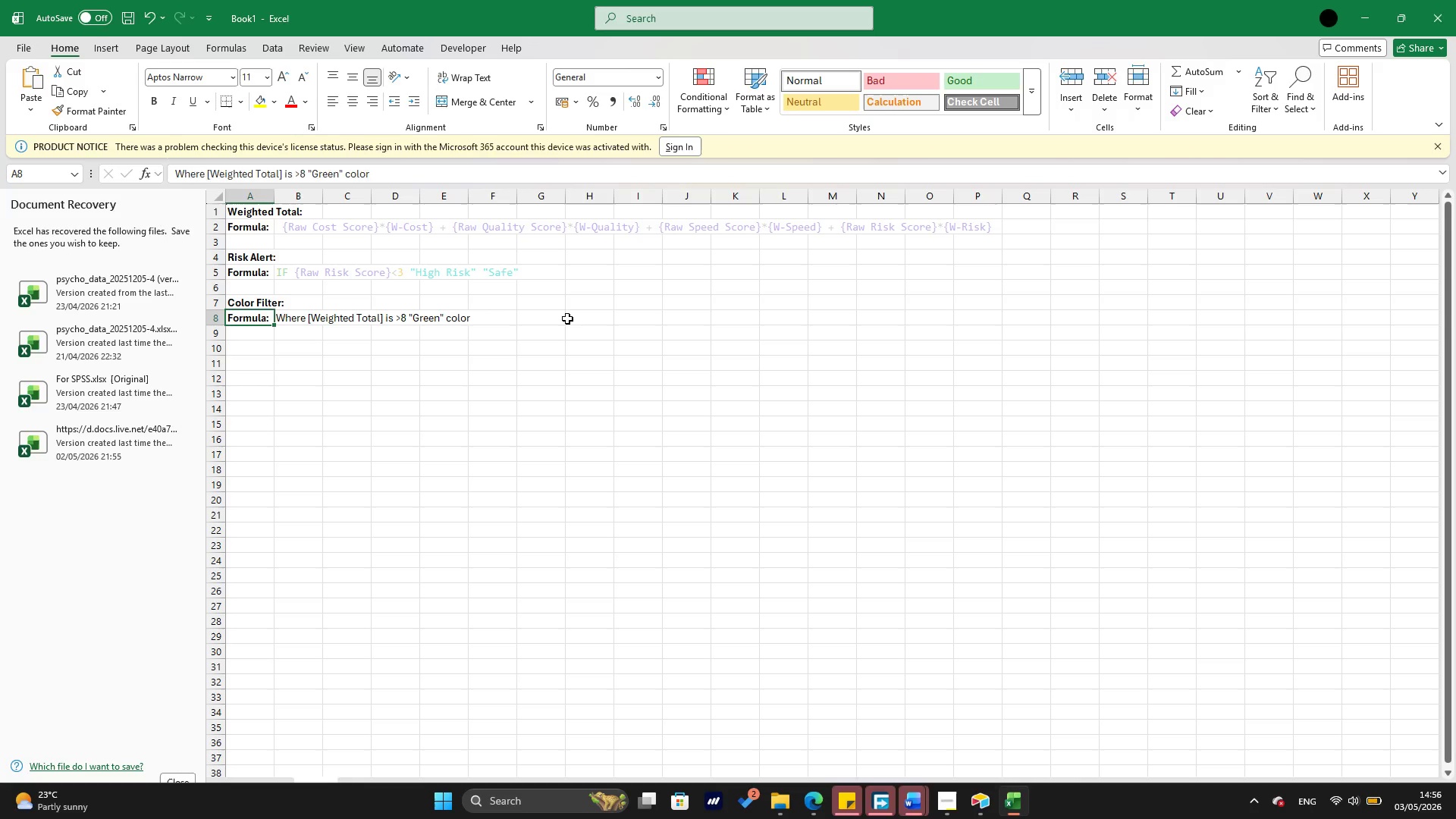 
key(ArrowLeft)
 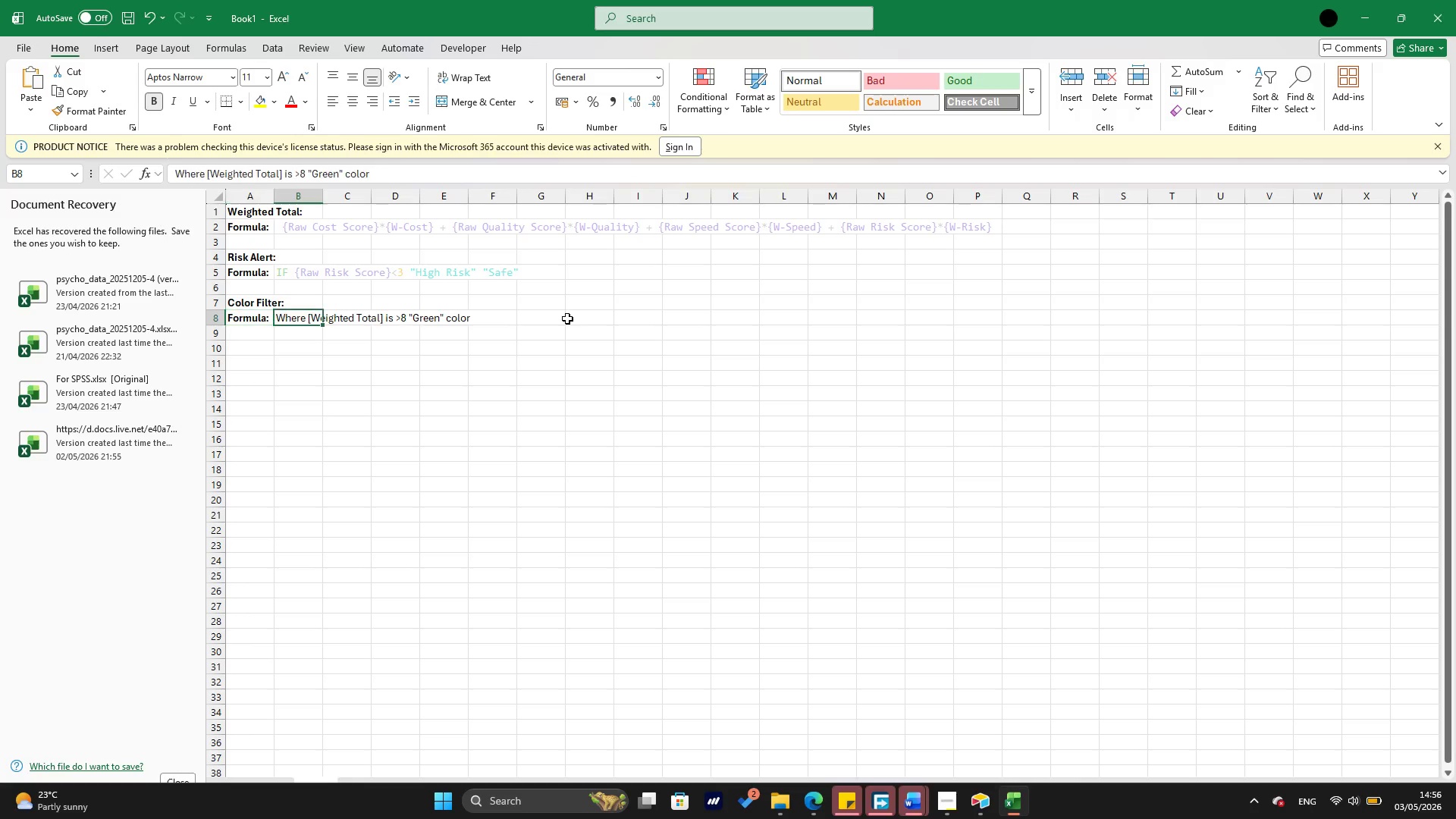 
key(ArrowRight)
 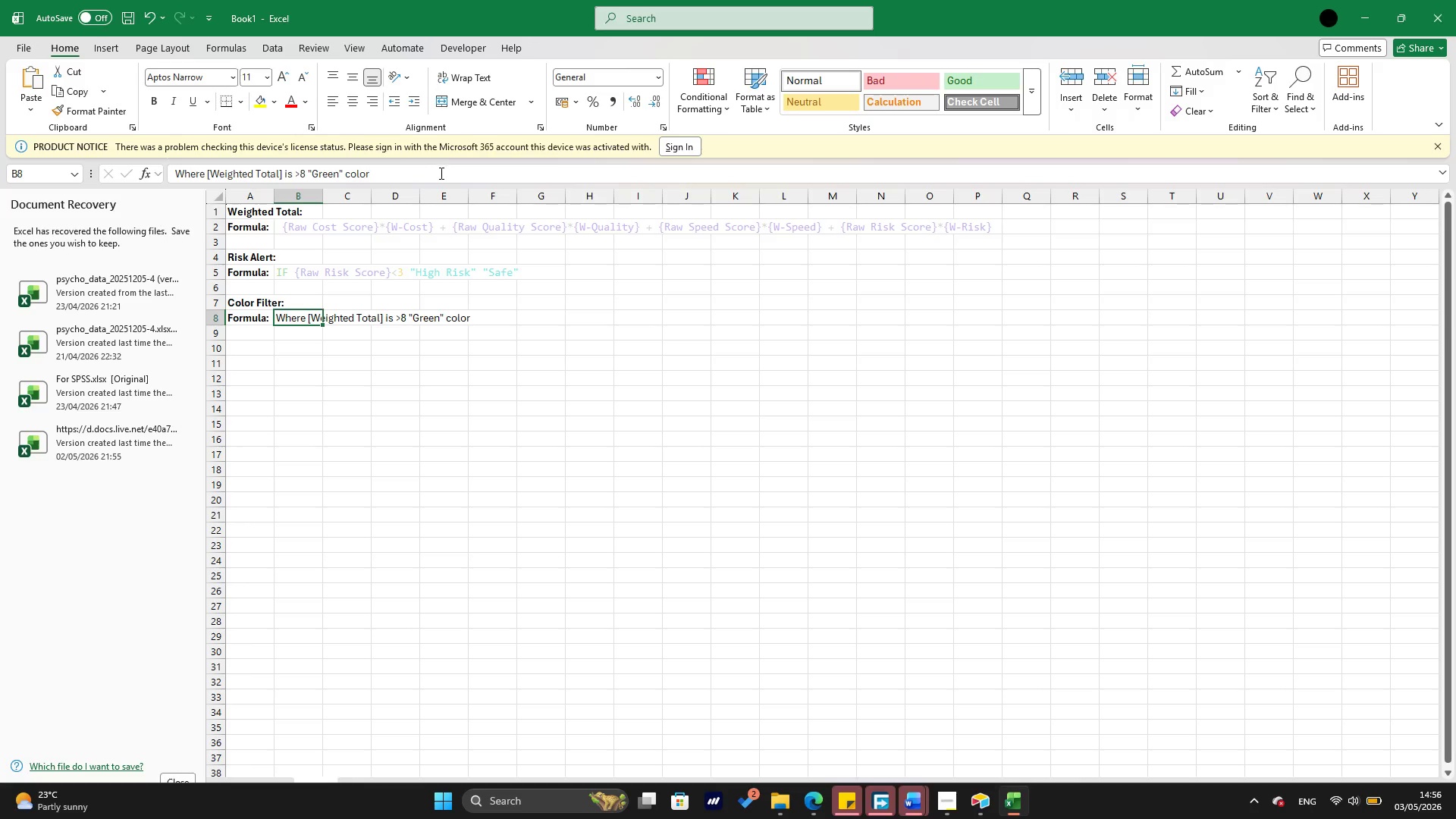 
left_click([441, 174])
 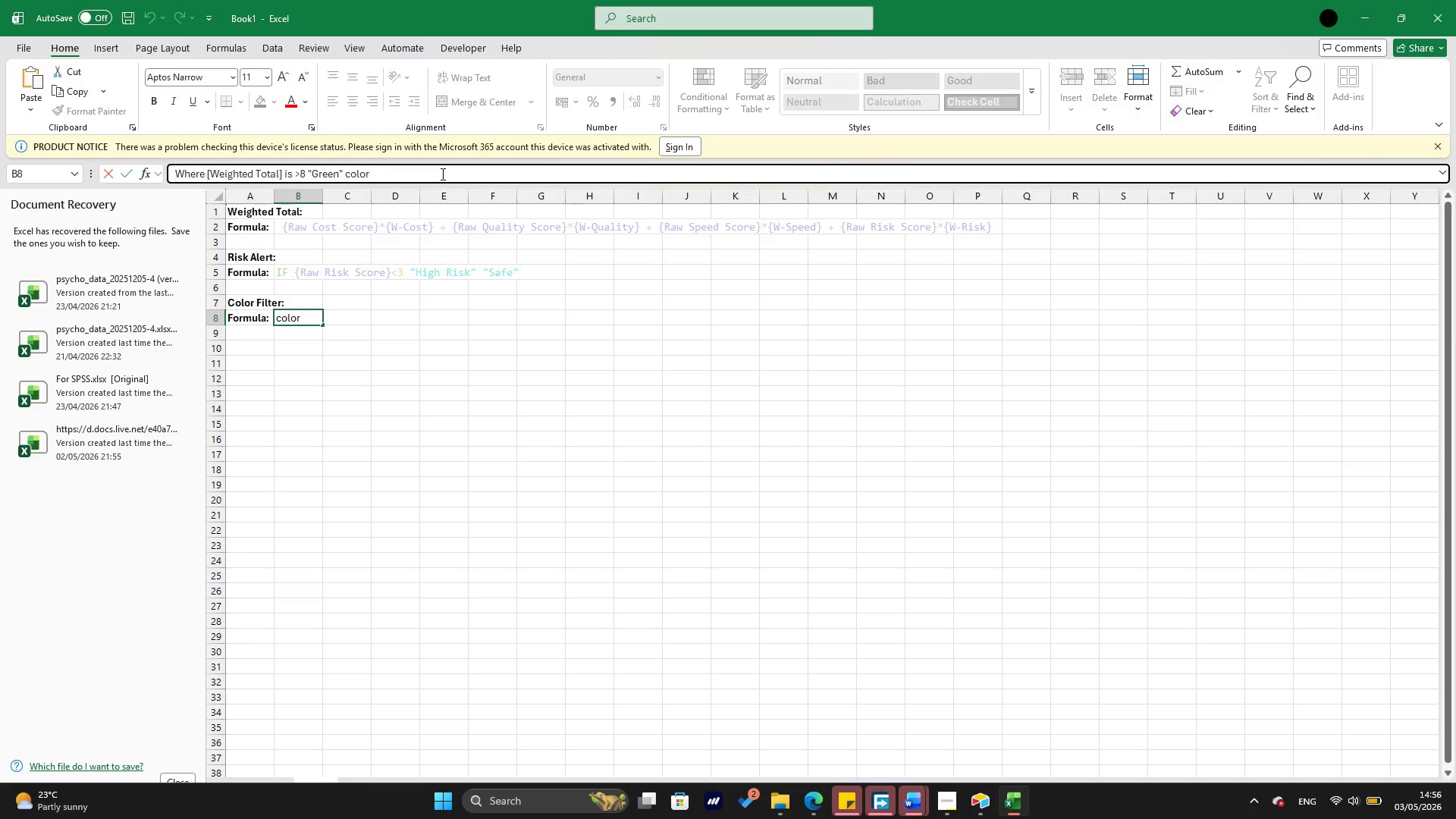 
type( and Where [Raw )
 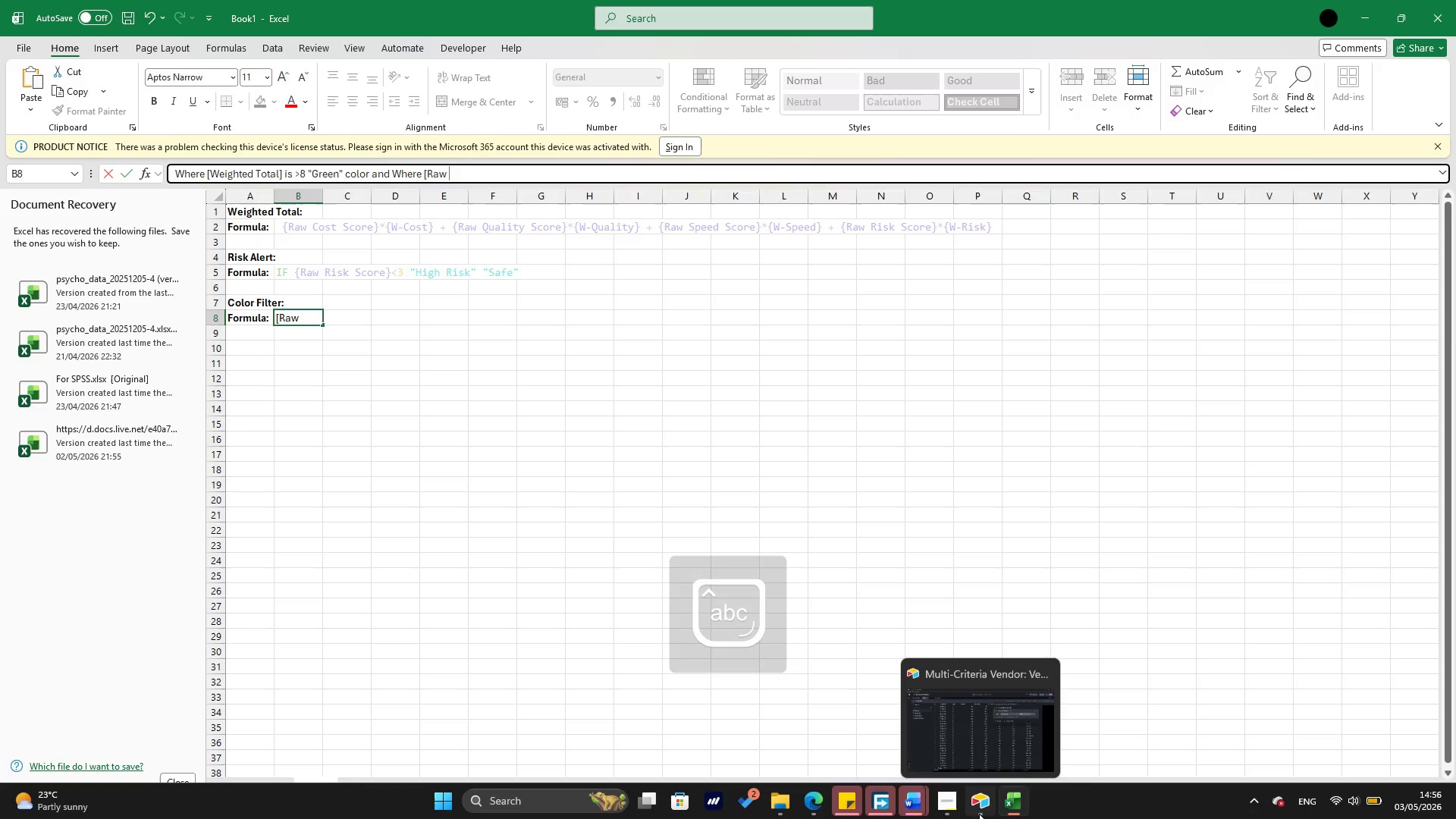 
left_click([985, 750])
 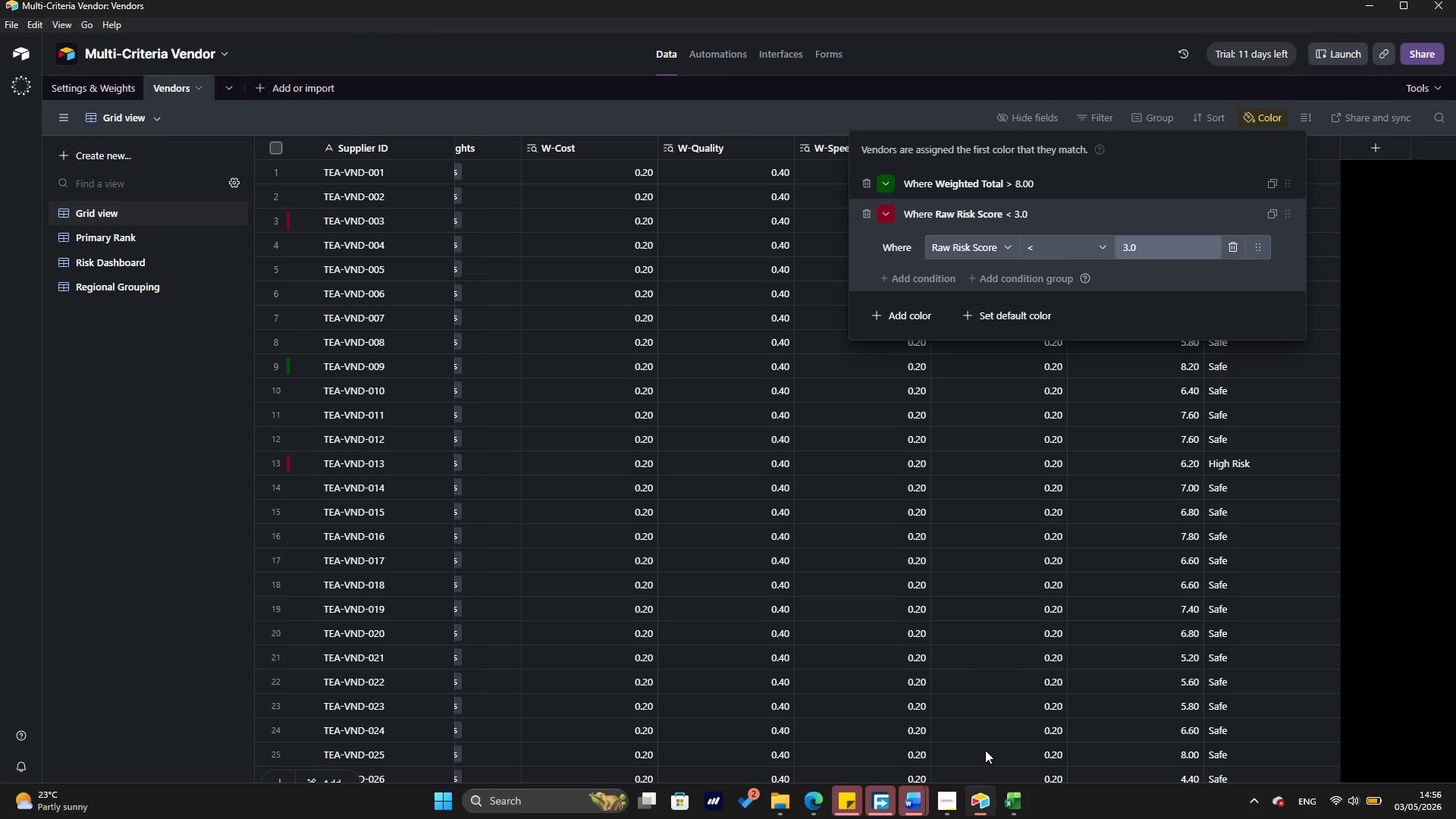 
wait(10.16)
 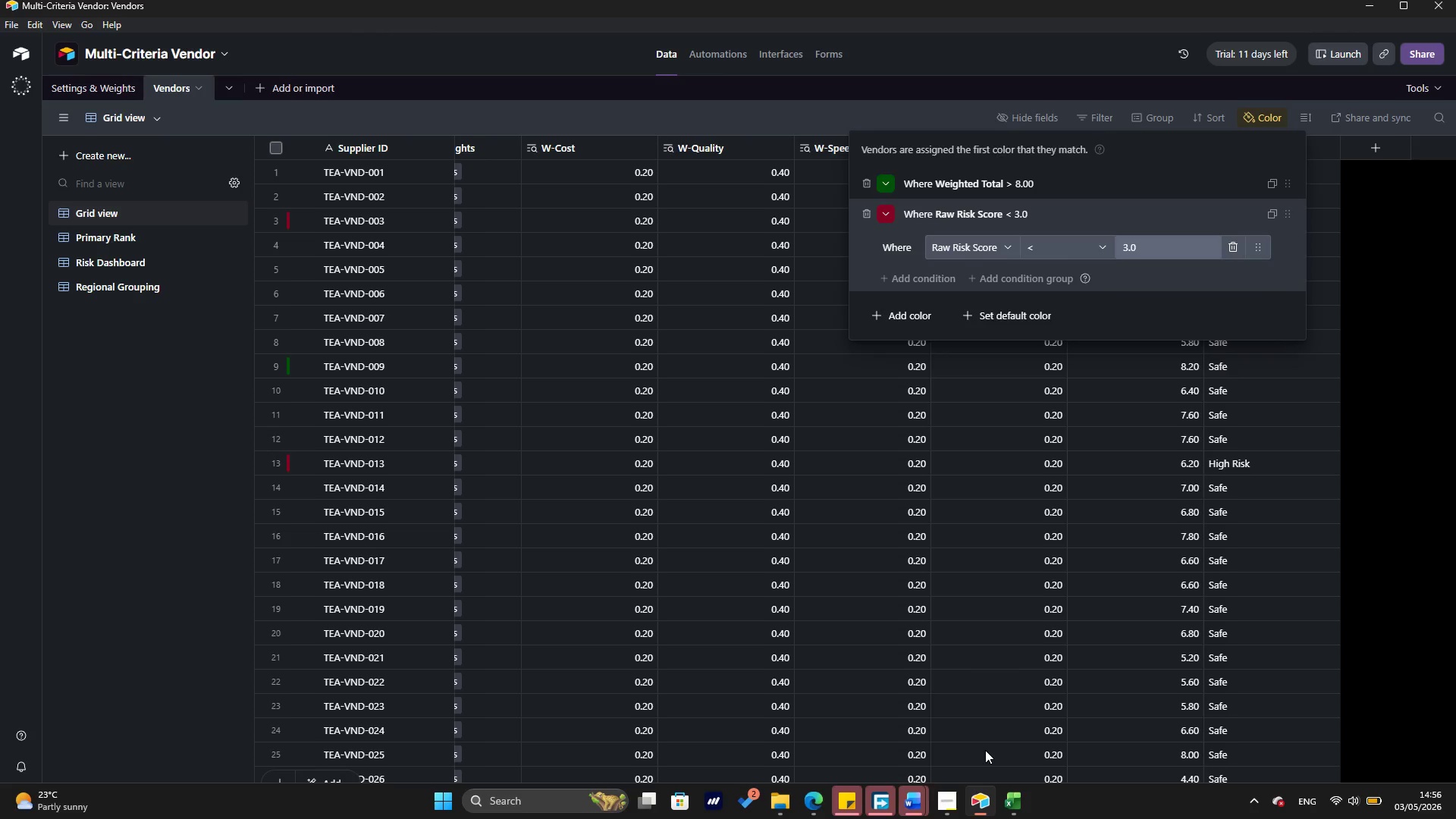 
left_click([1016, 802])
 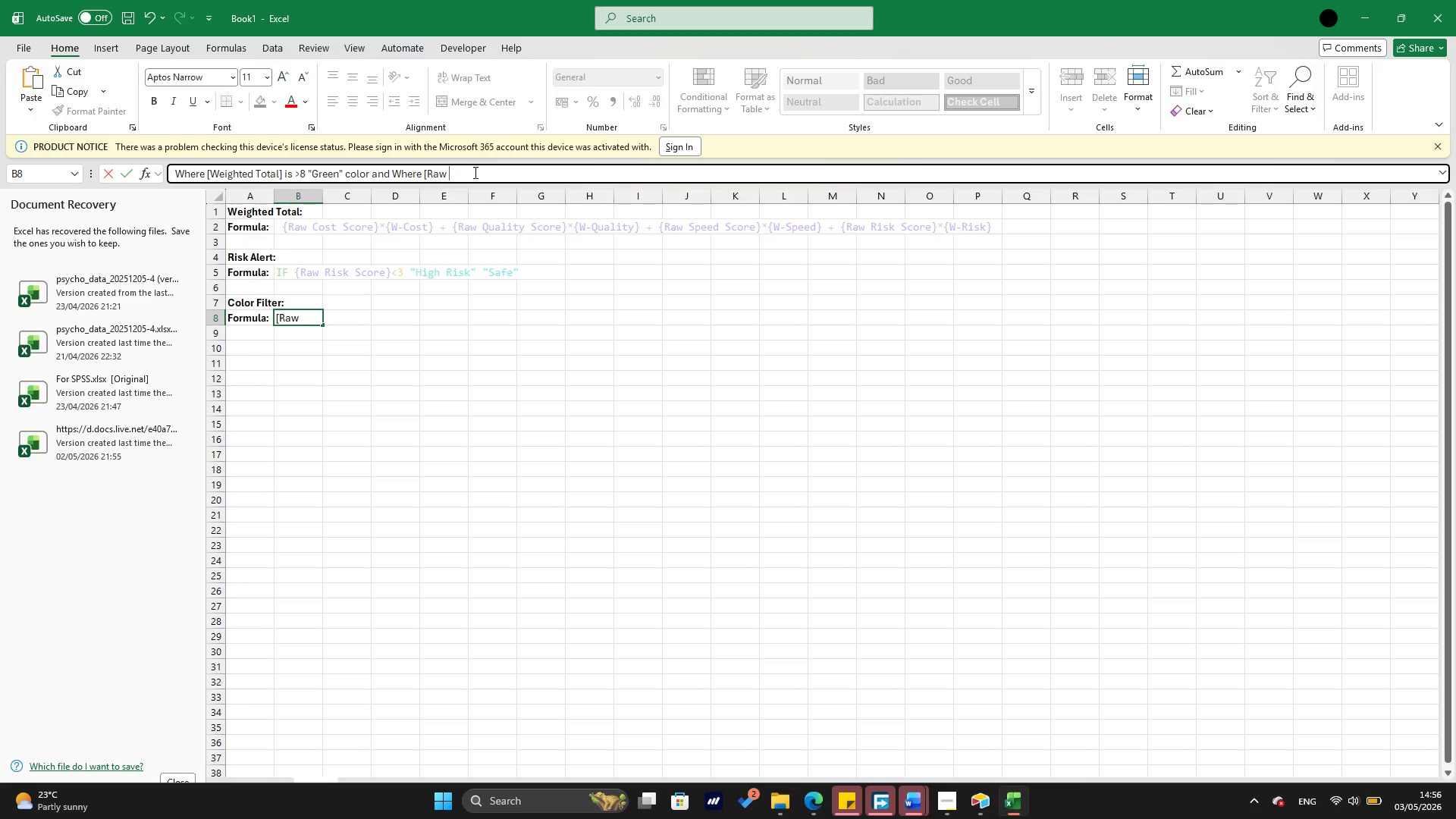 
type(Risk Score])
 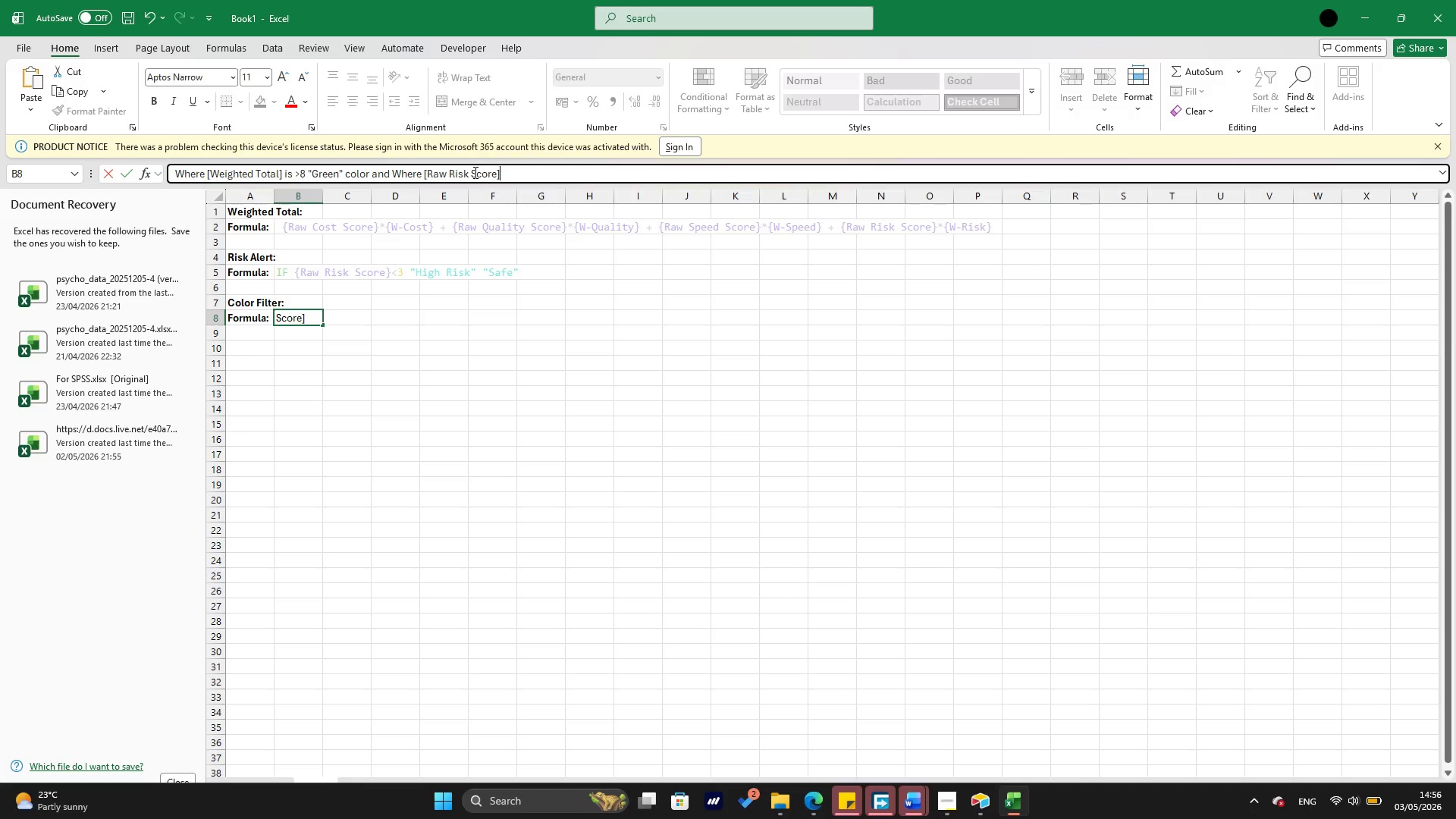 
key(Space)
 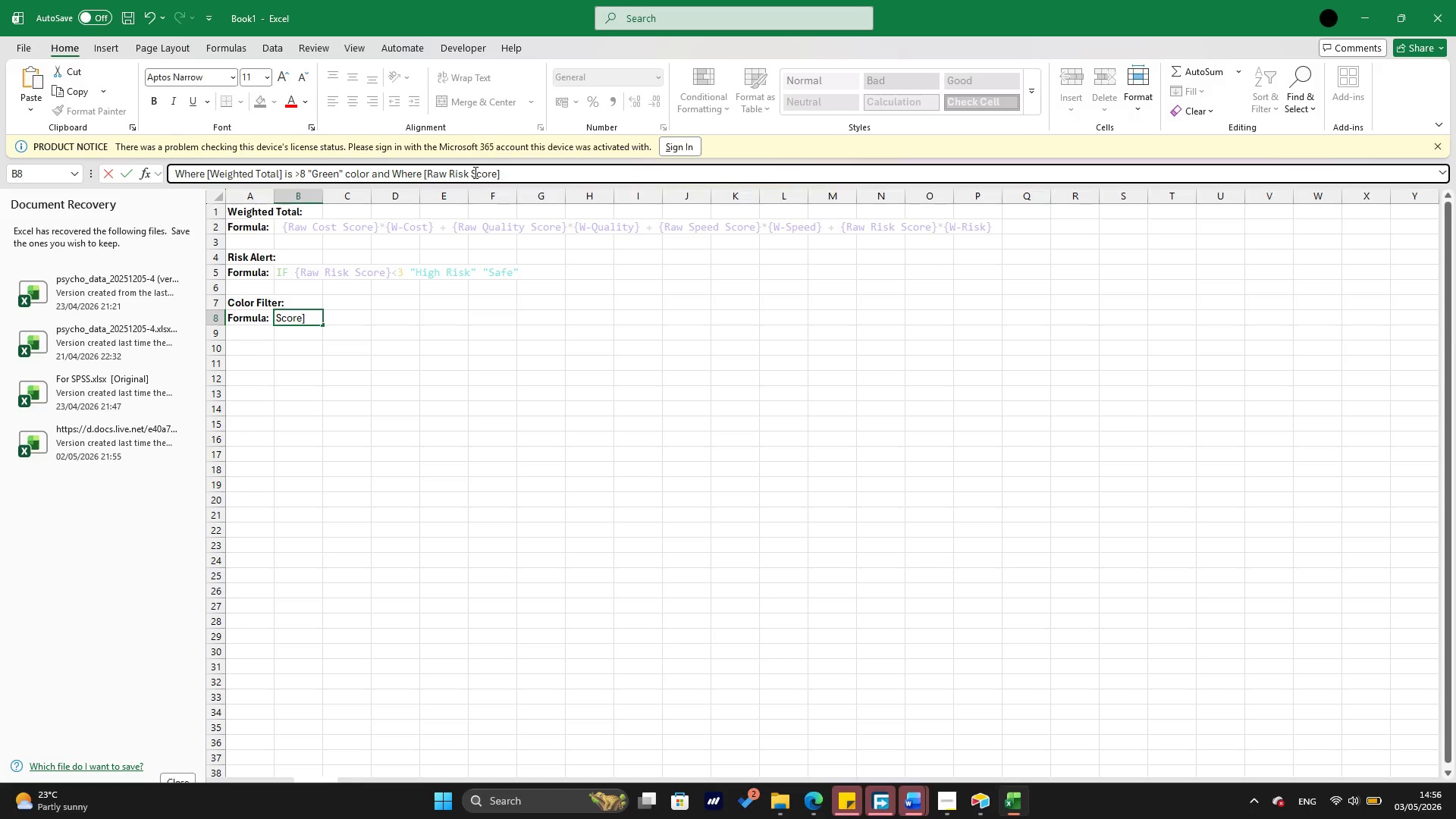 
key(Shift+Comma)
 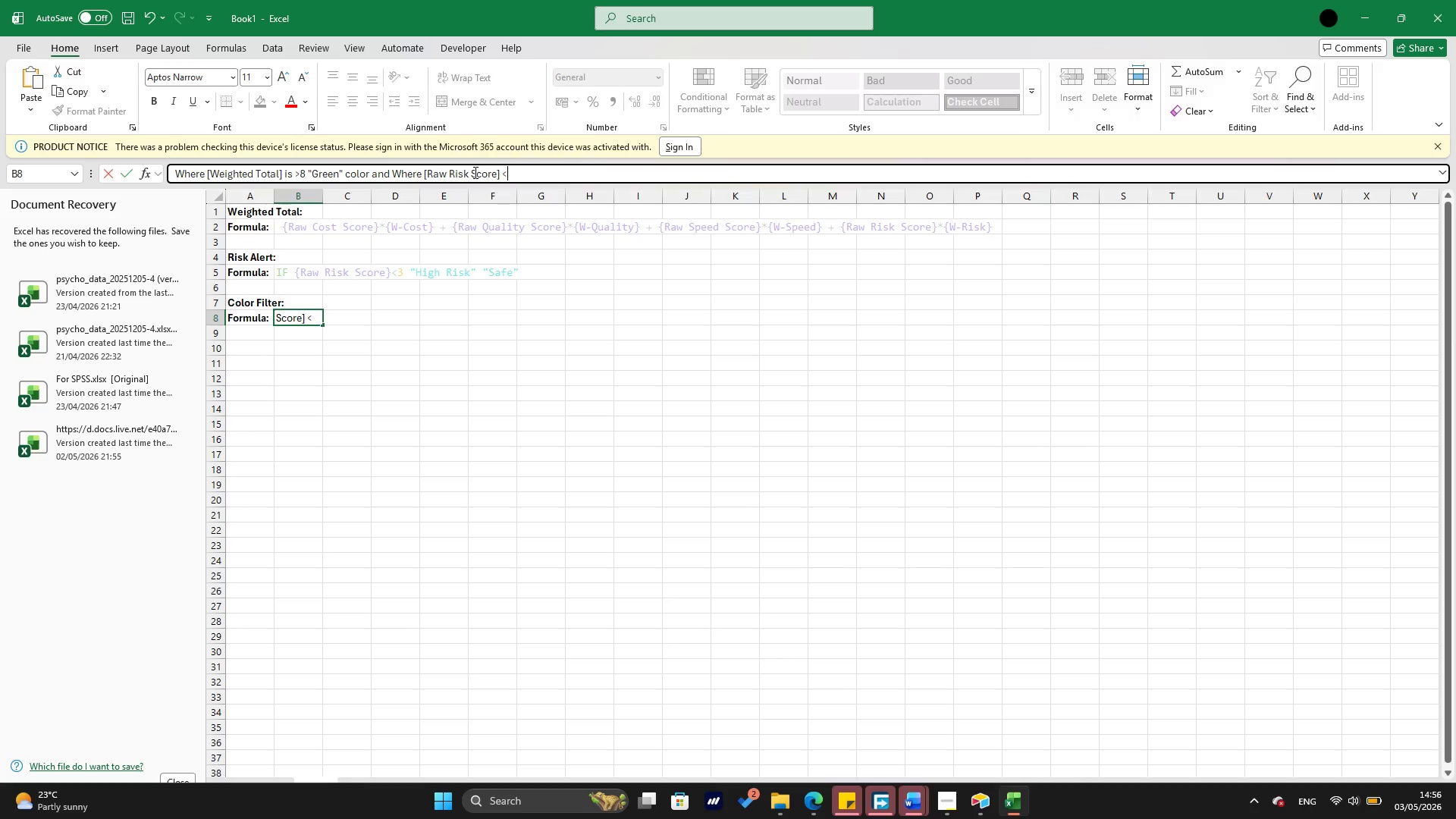 
key(3)
 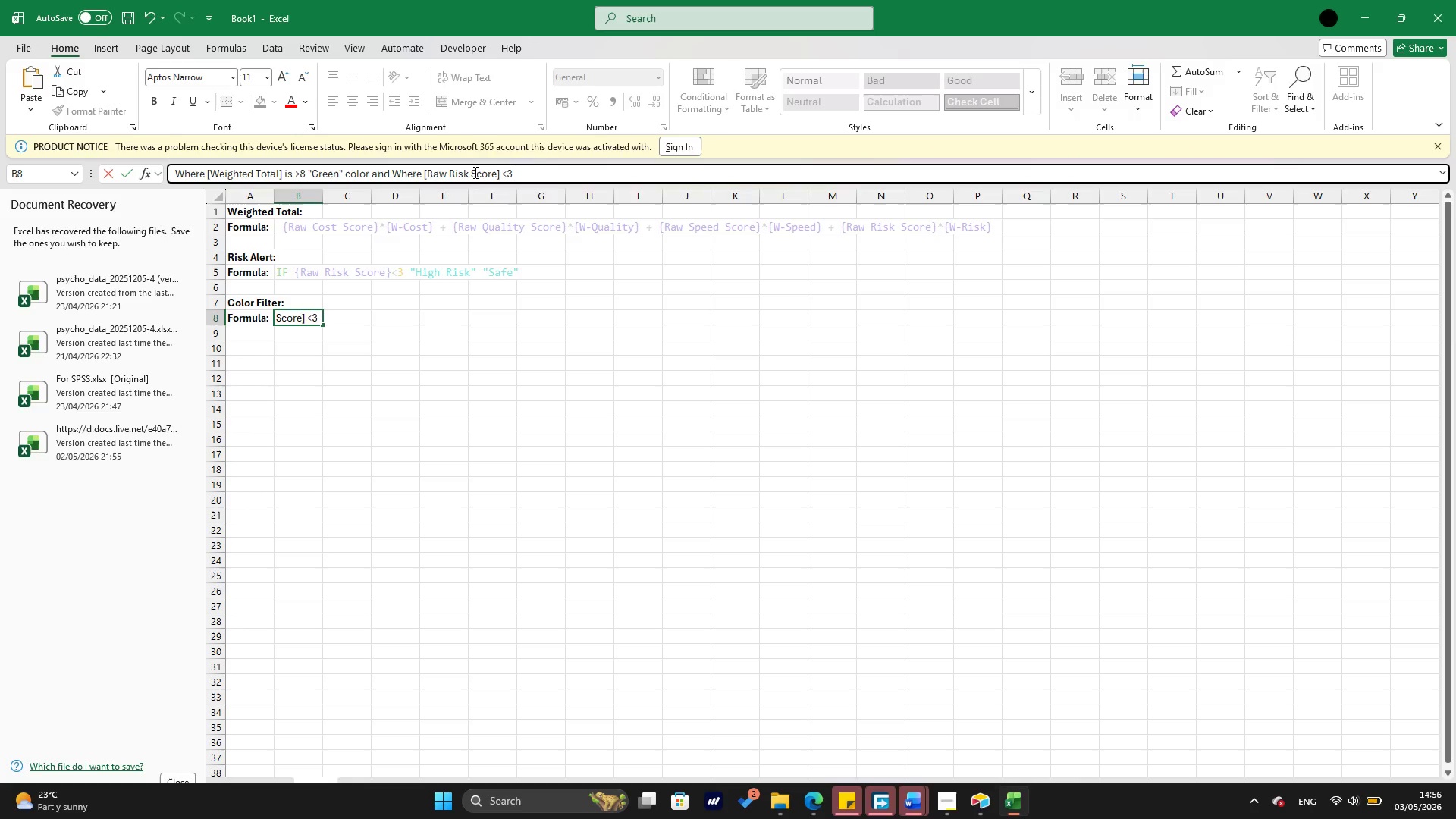 
wait(10.98)
 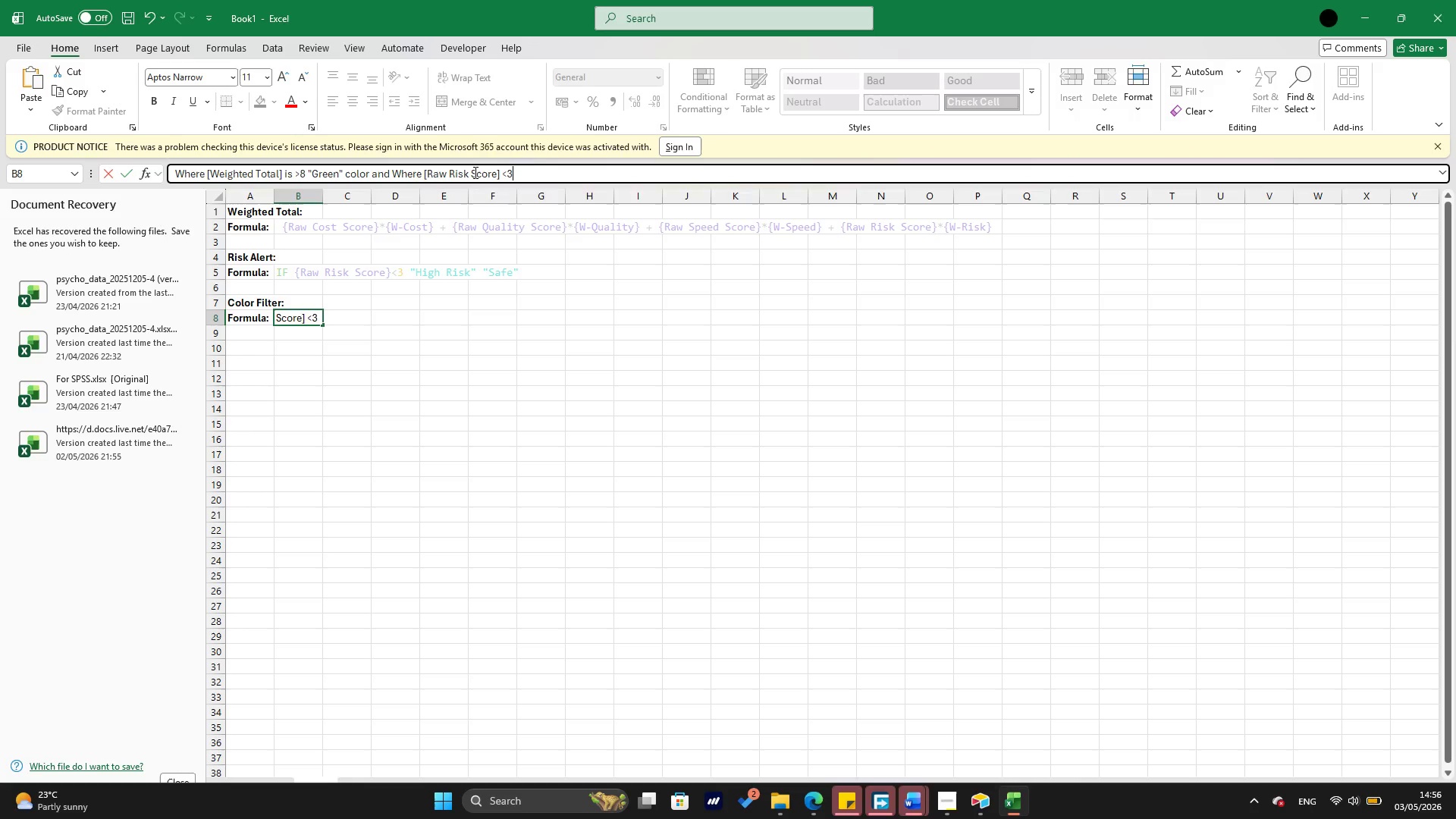 
type( "Red")
 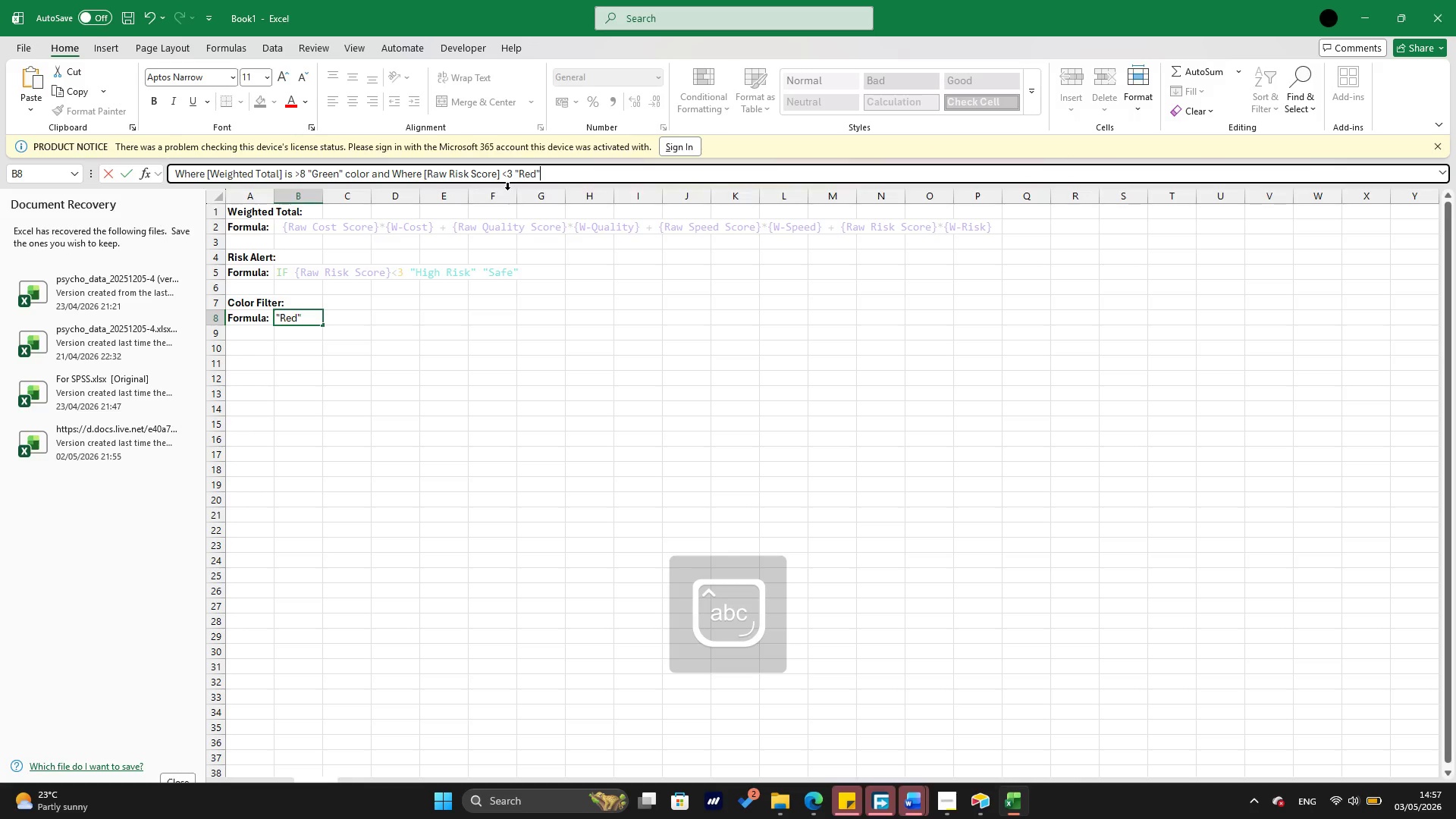 
mouse_move([978, 802])
 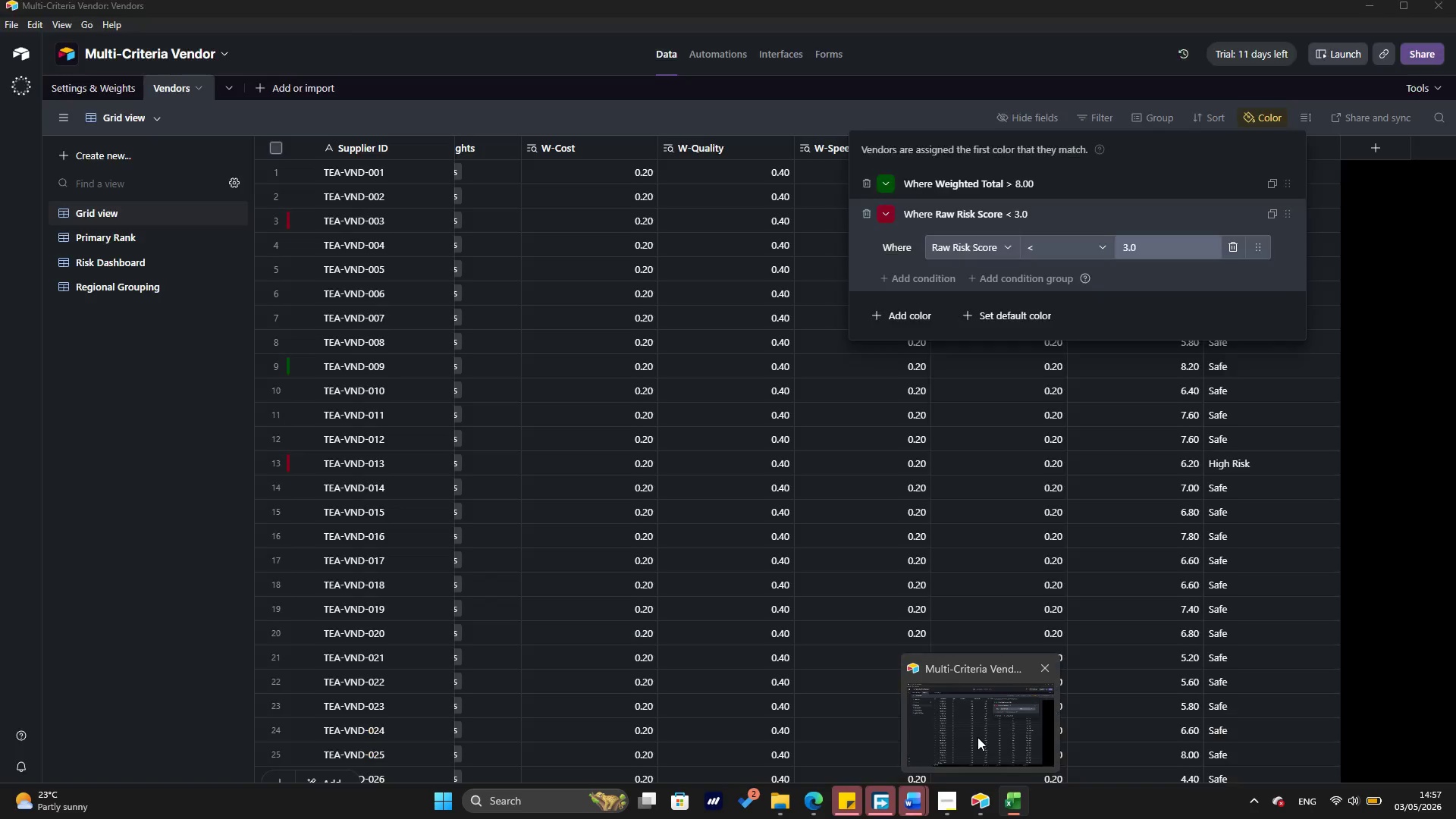 
left_click([977, 737])
 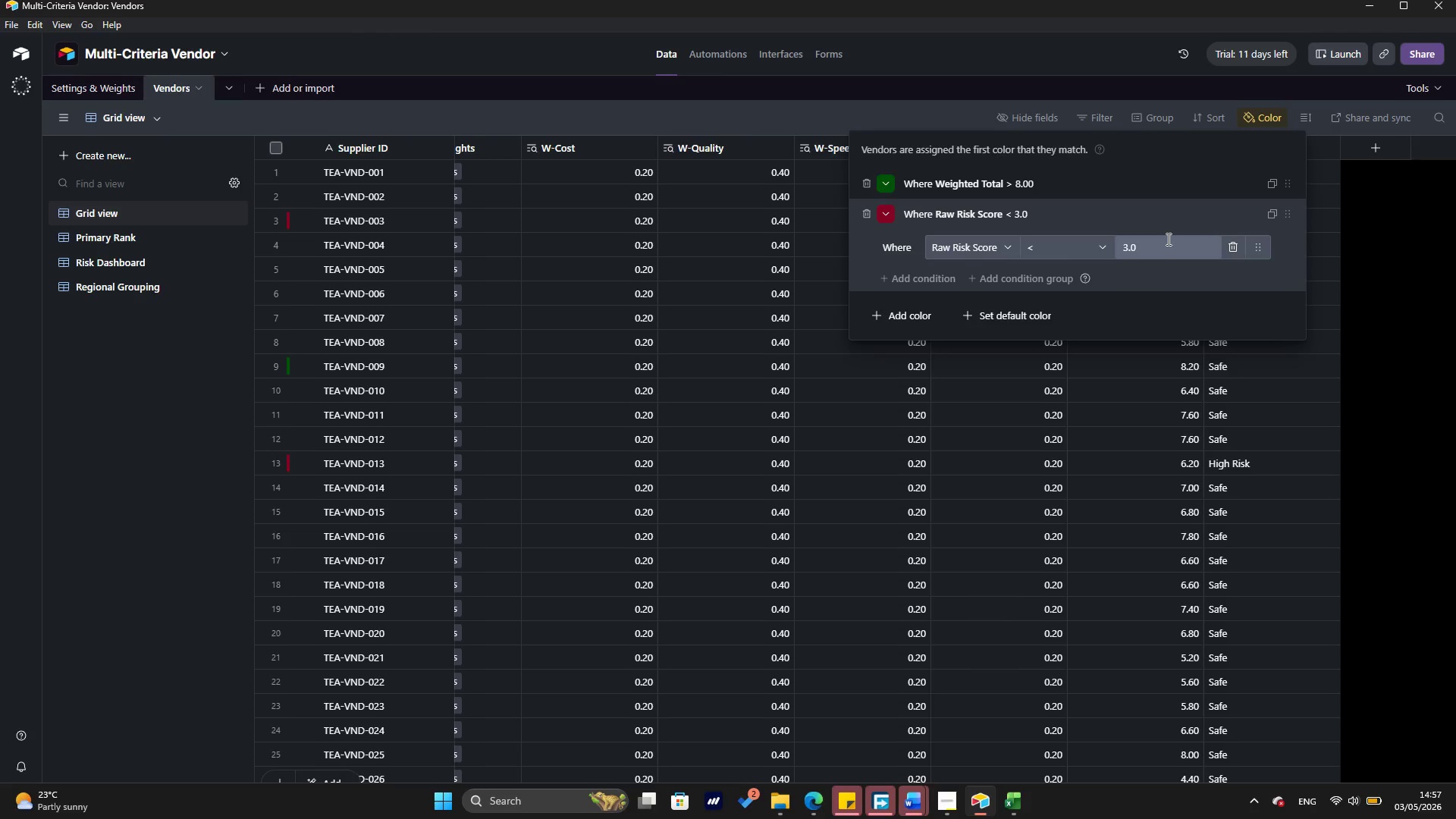 
left_click([1130, 179])
 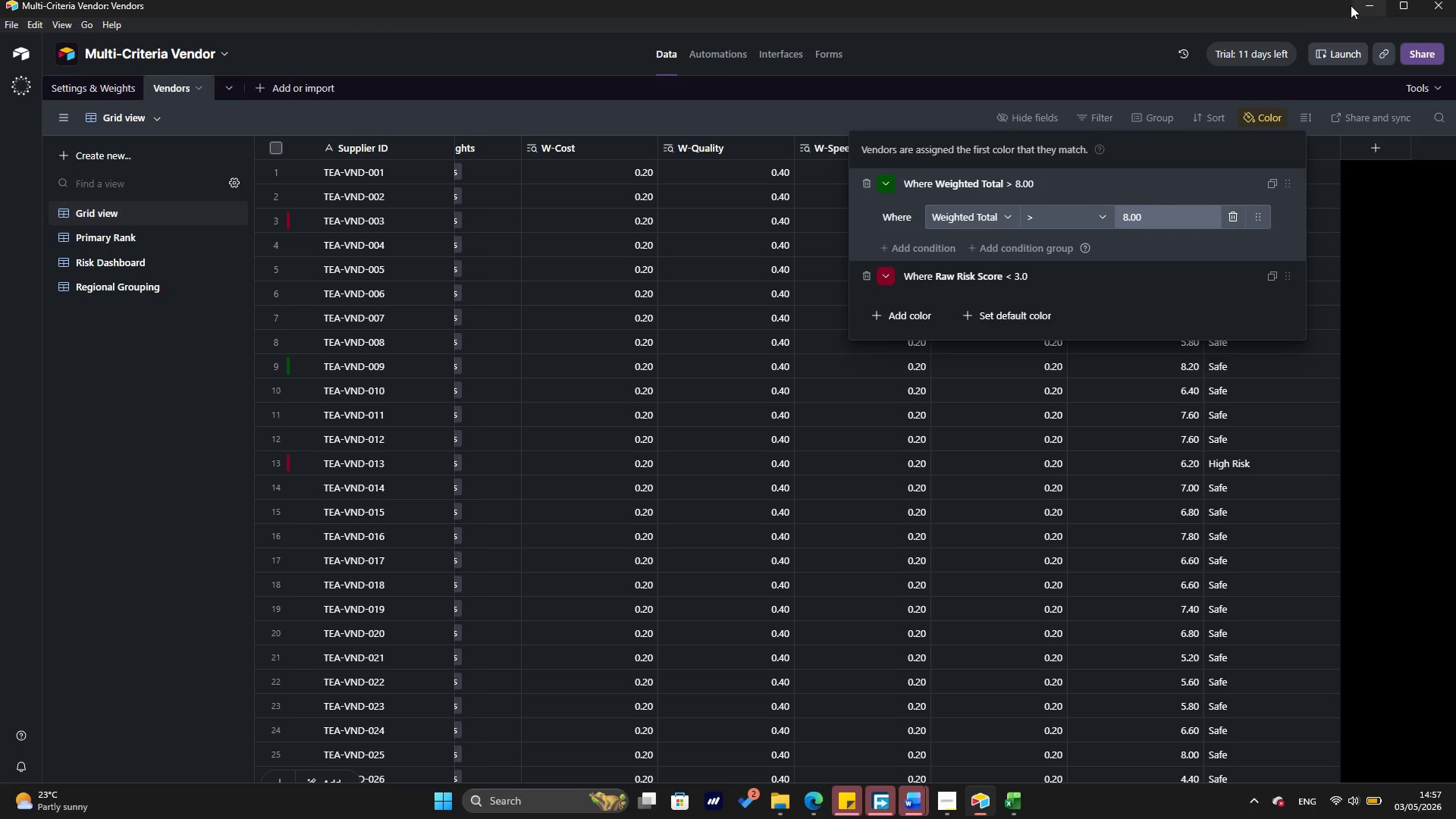 
left_click([1400, 302])
 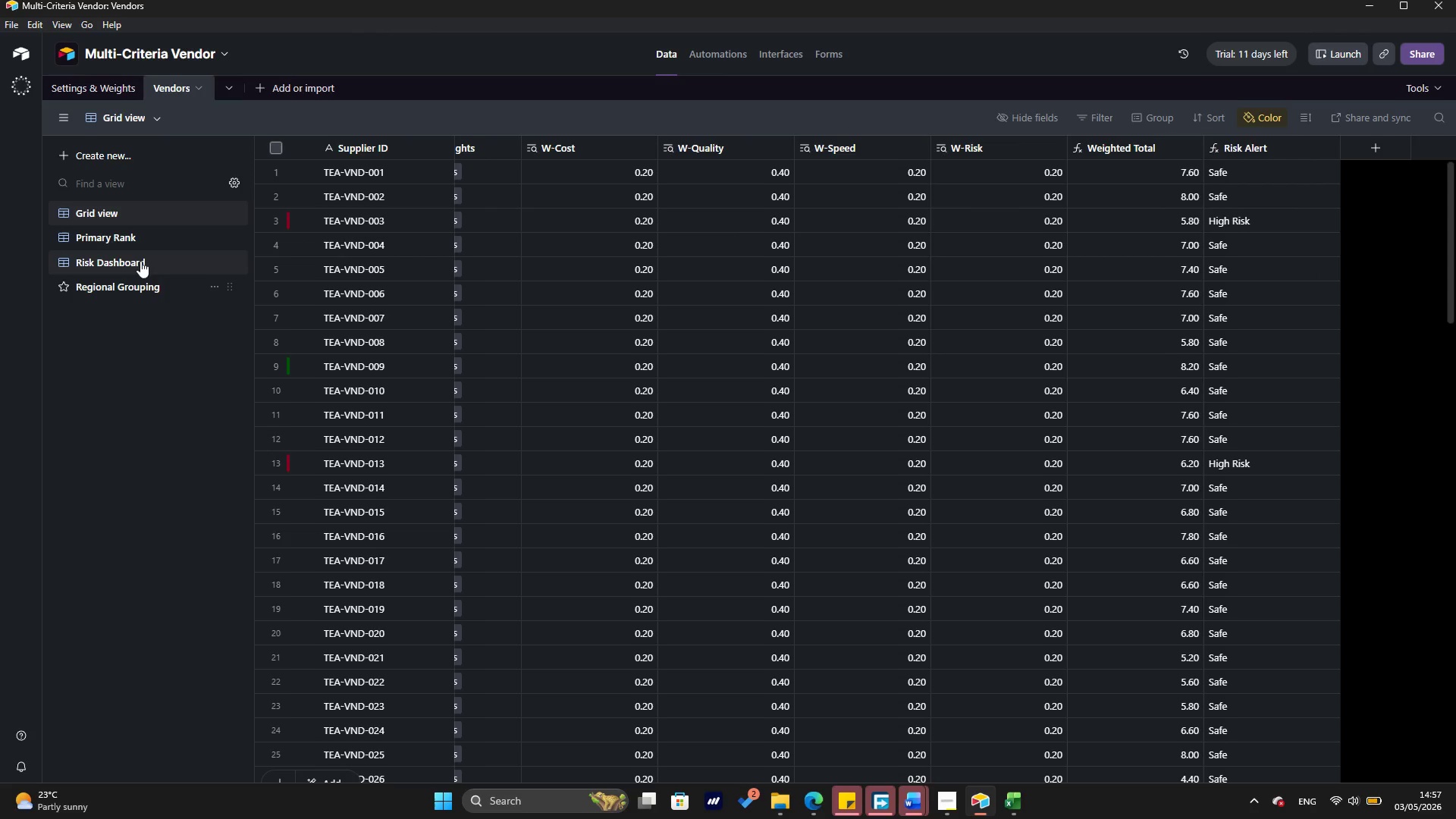 
left_click([137, 239])
 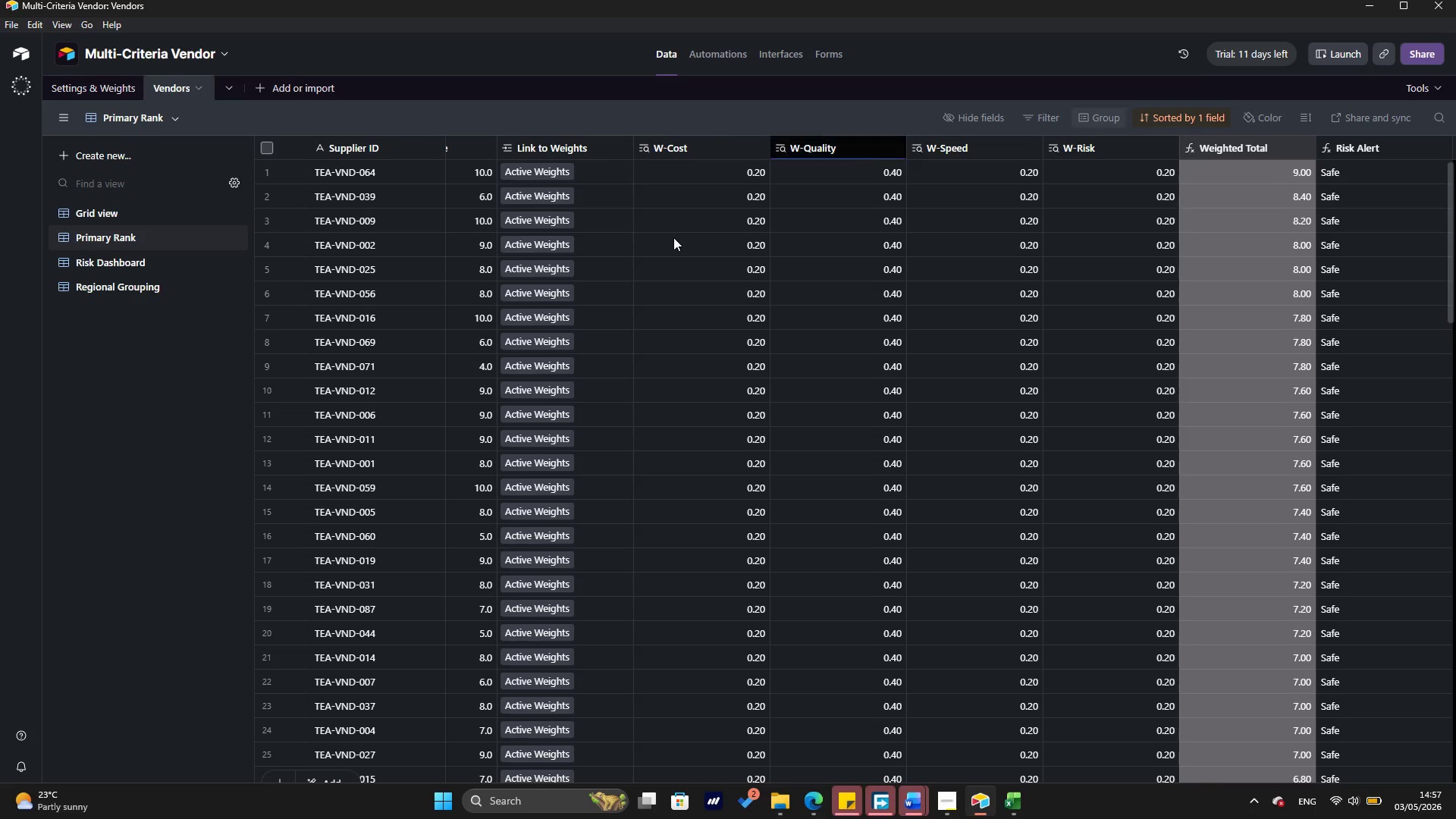 
left_click([121, 267])
 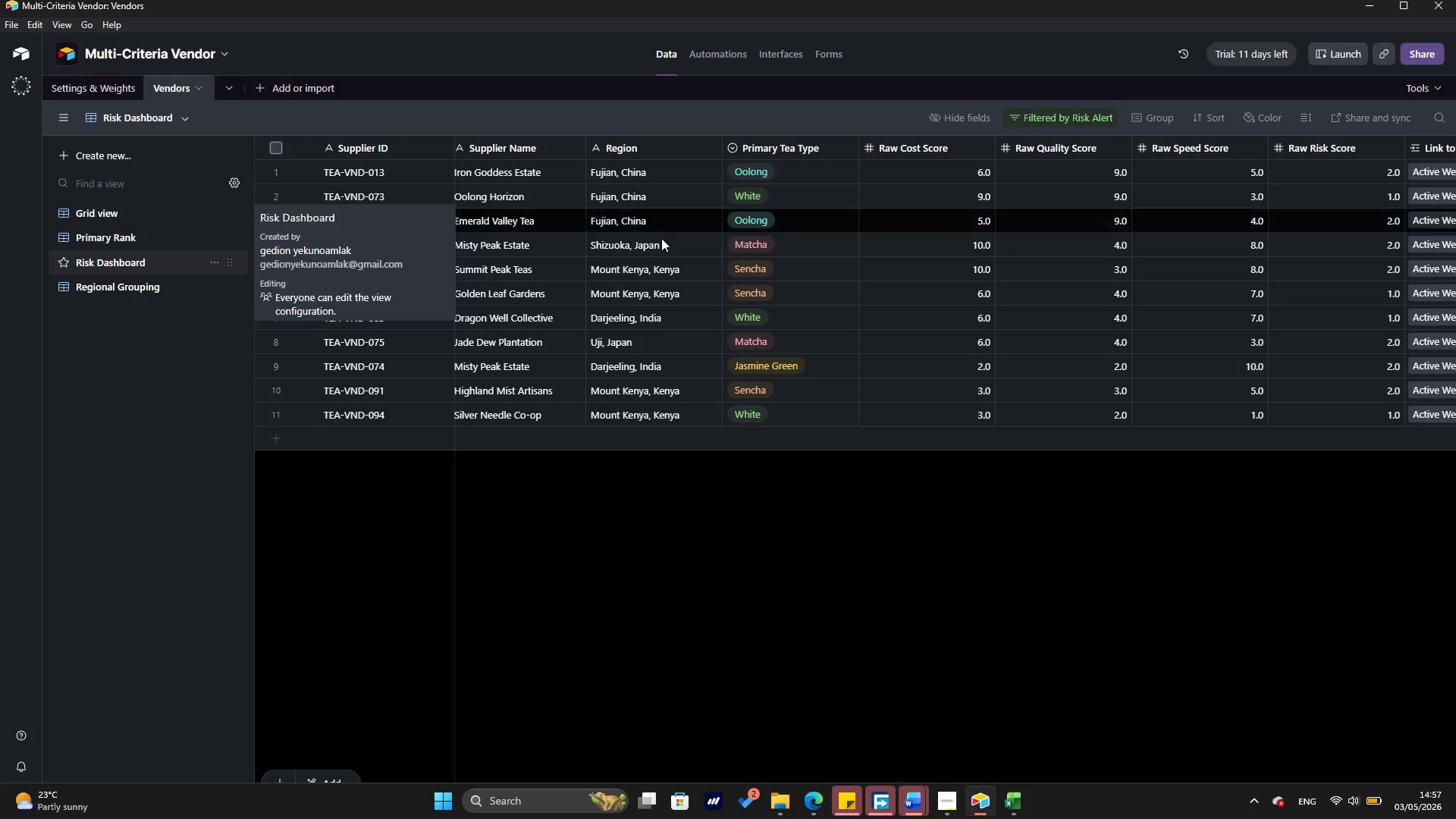 
wait(5.84)
 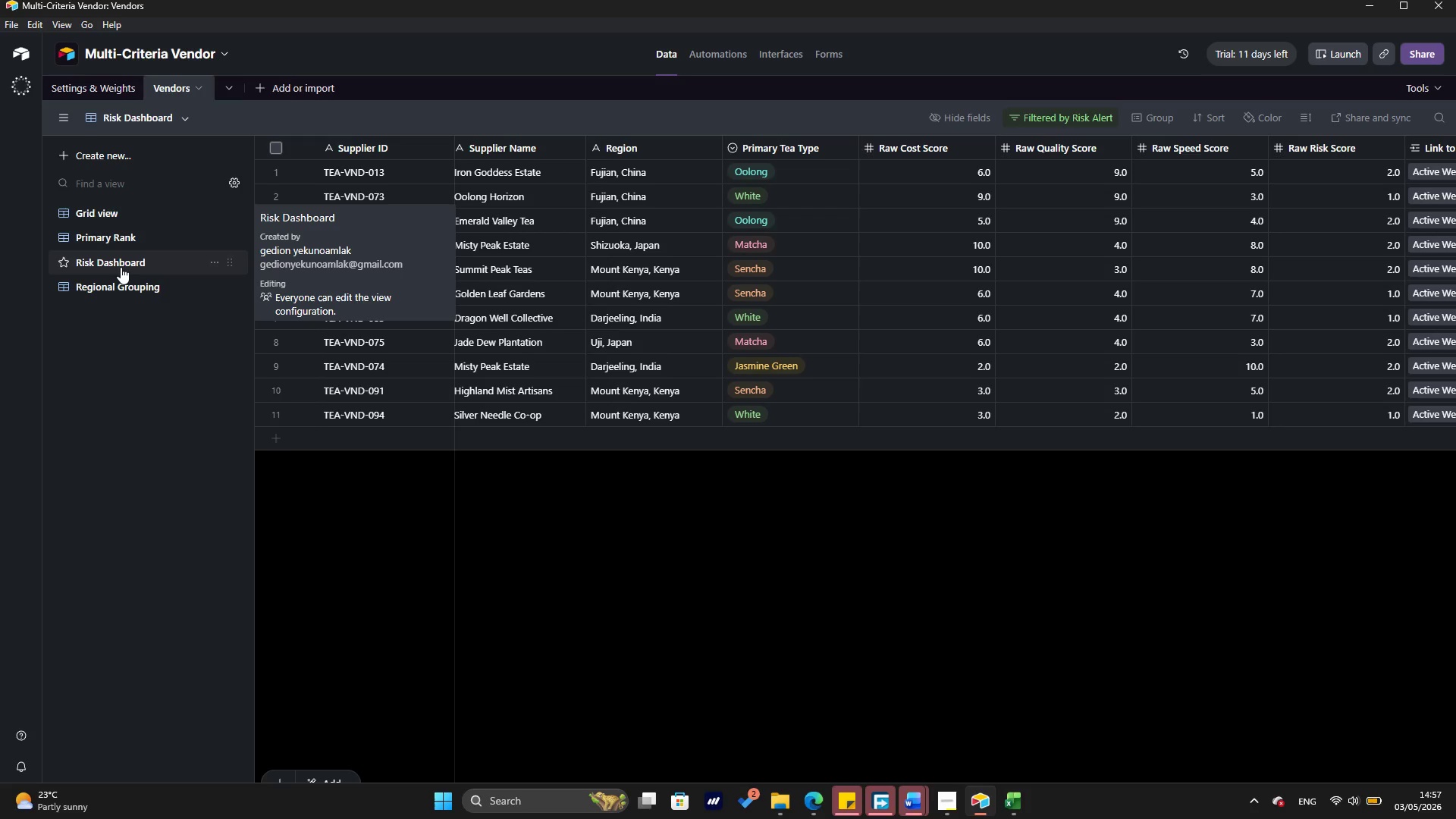 
left_click([1056, 113])
 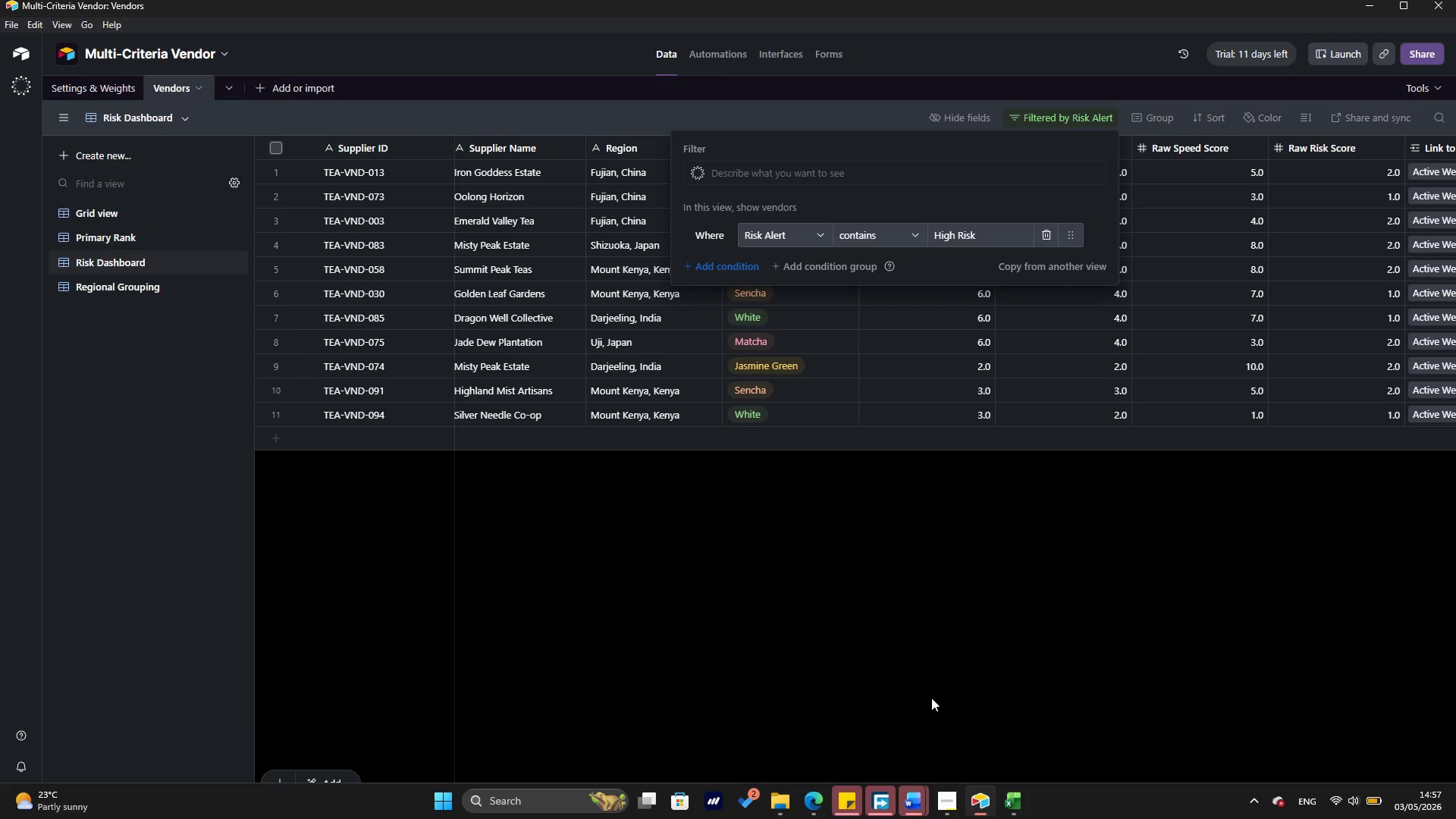 
wait(12.94)
 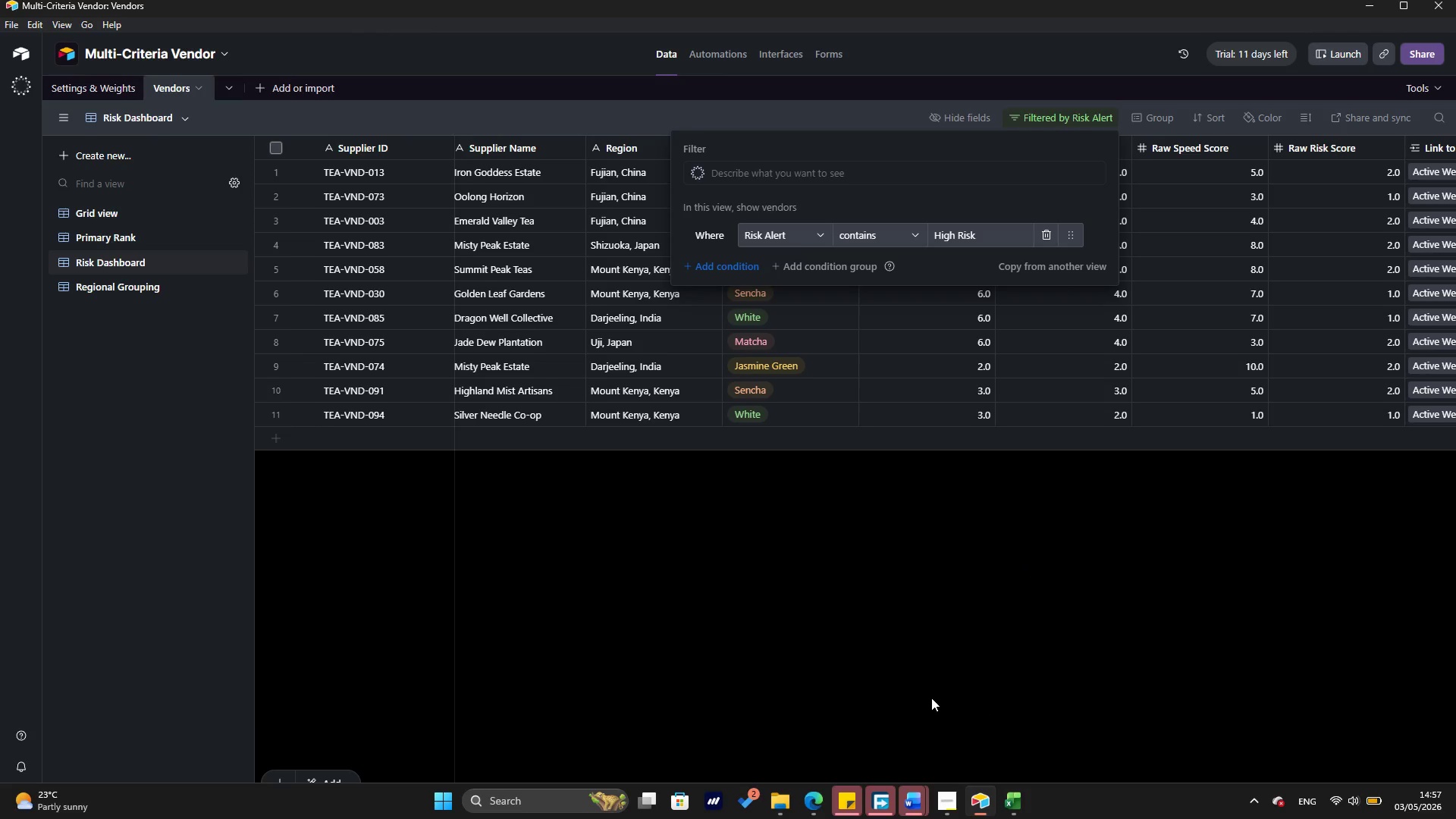 
left_click([1024, 807])
 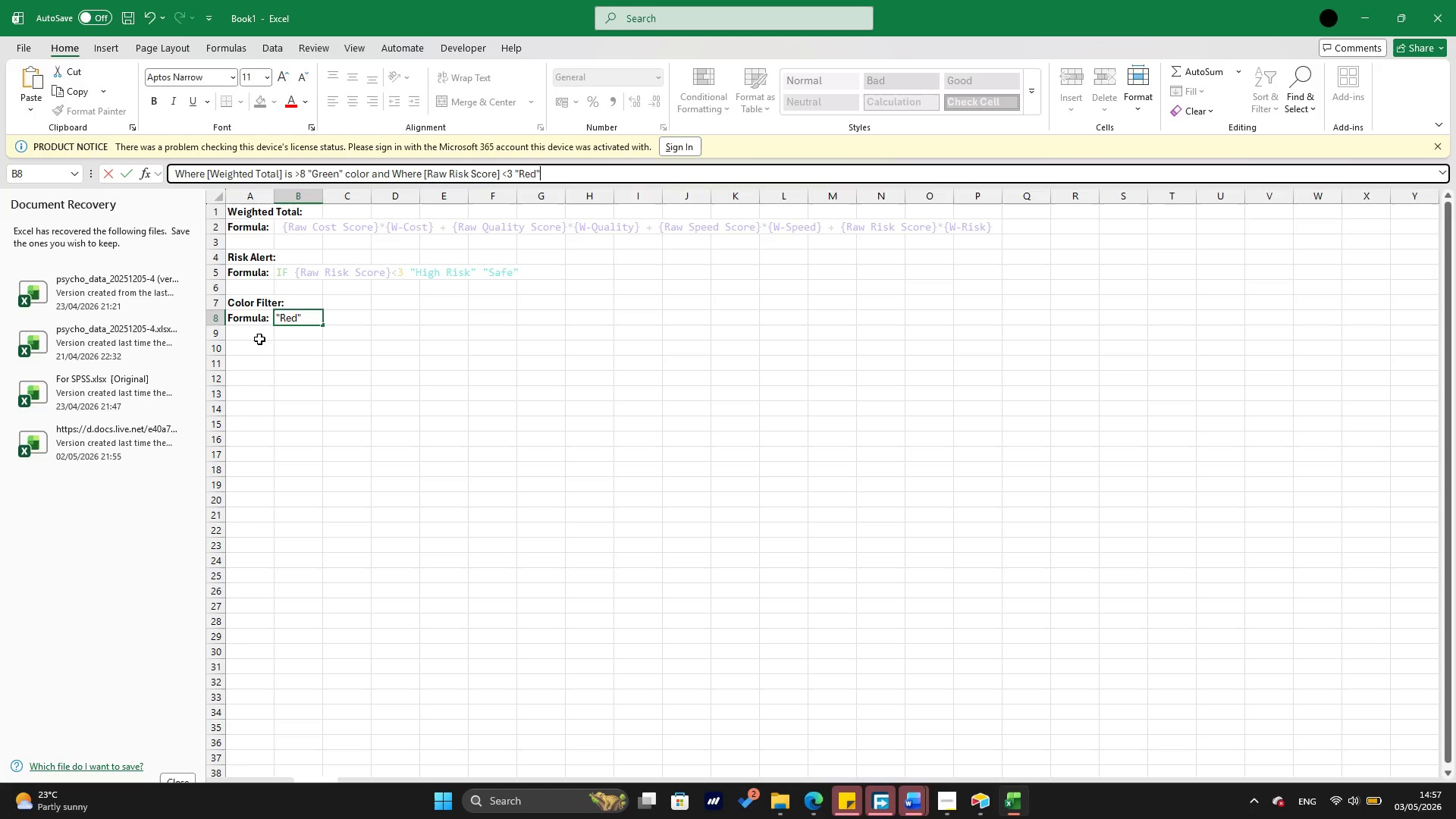 
left_click([261, 335])
 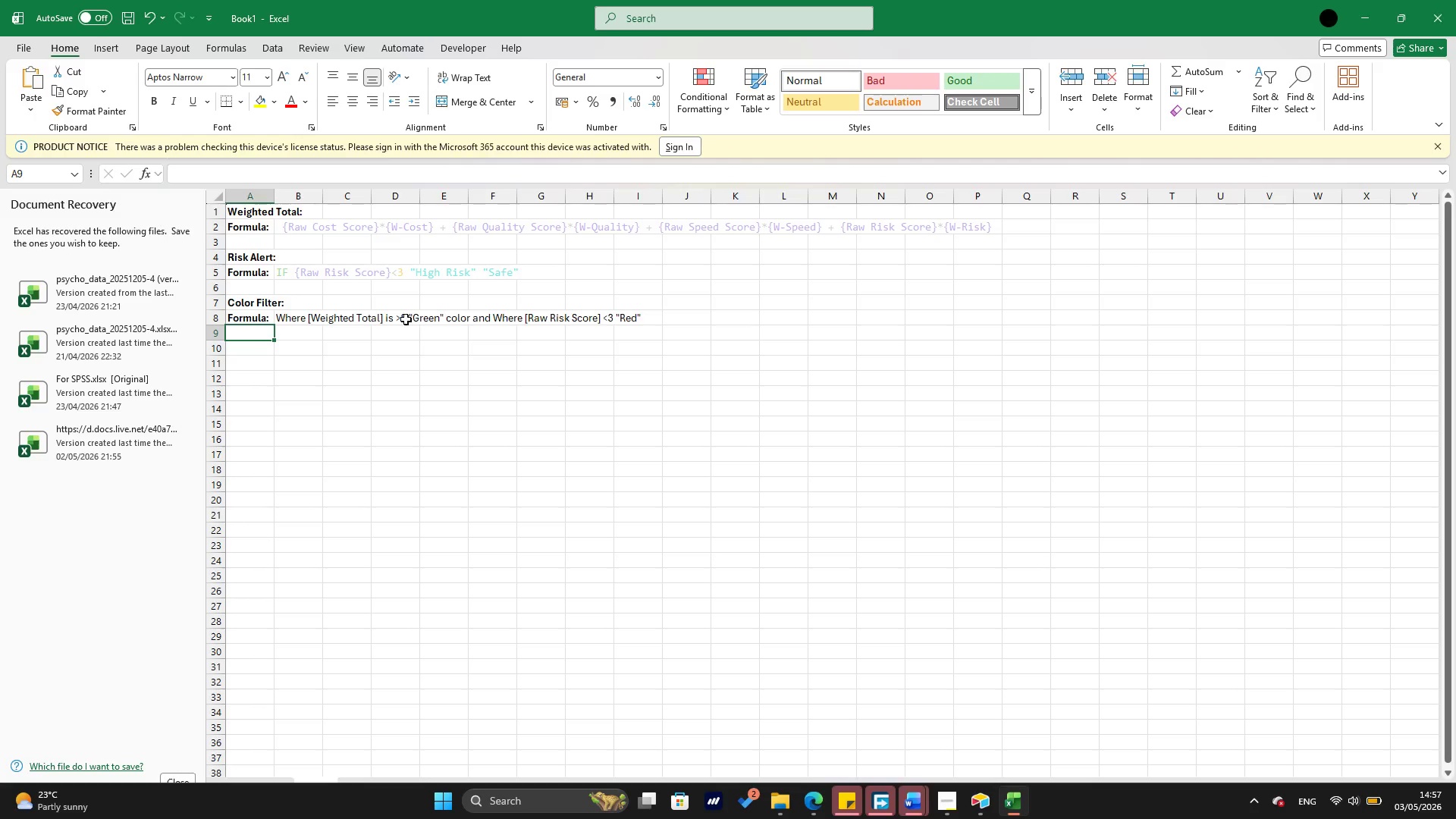 
left_click([403, 320])
 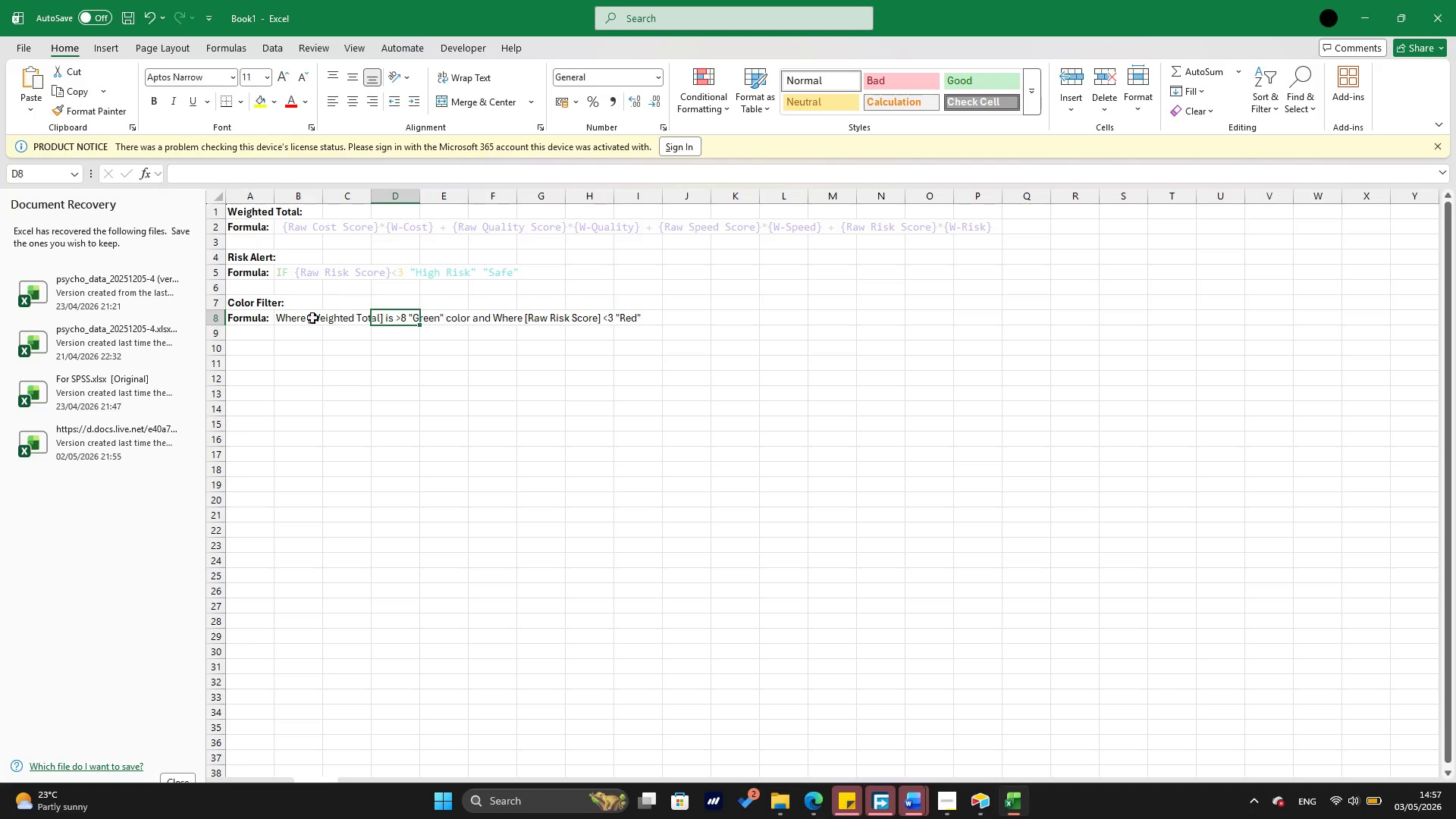 
left_click([292, 319])
 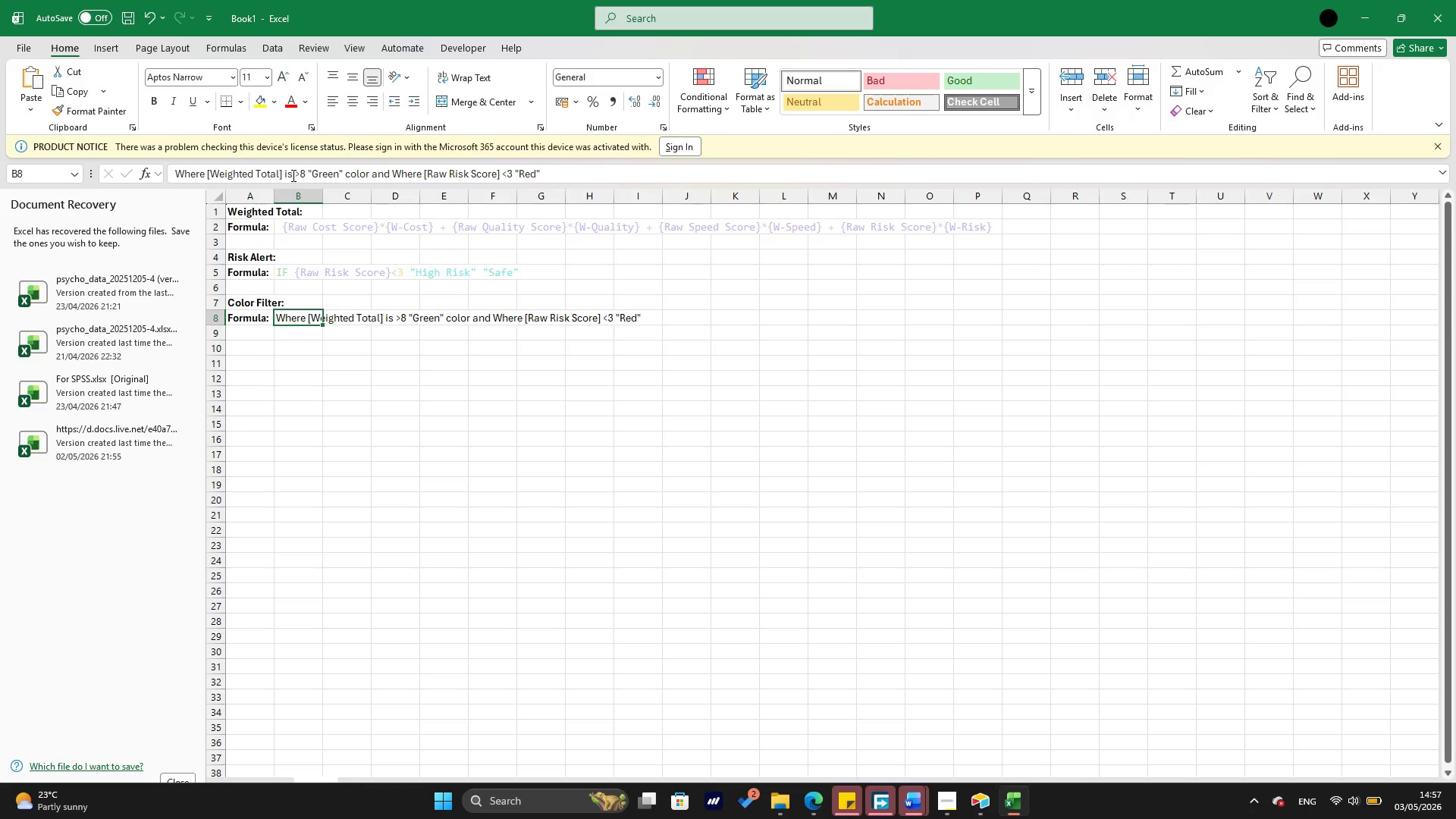 
left_click([292, 175])
 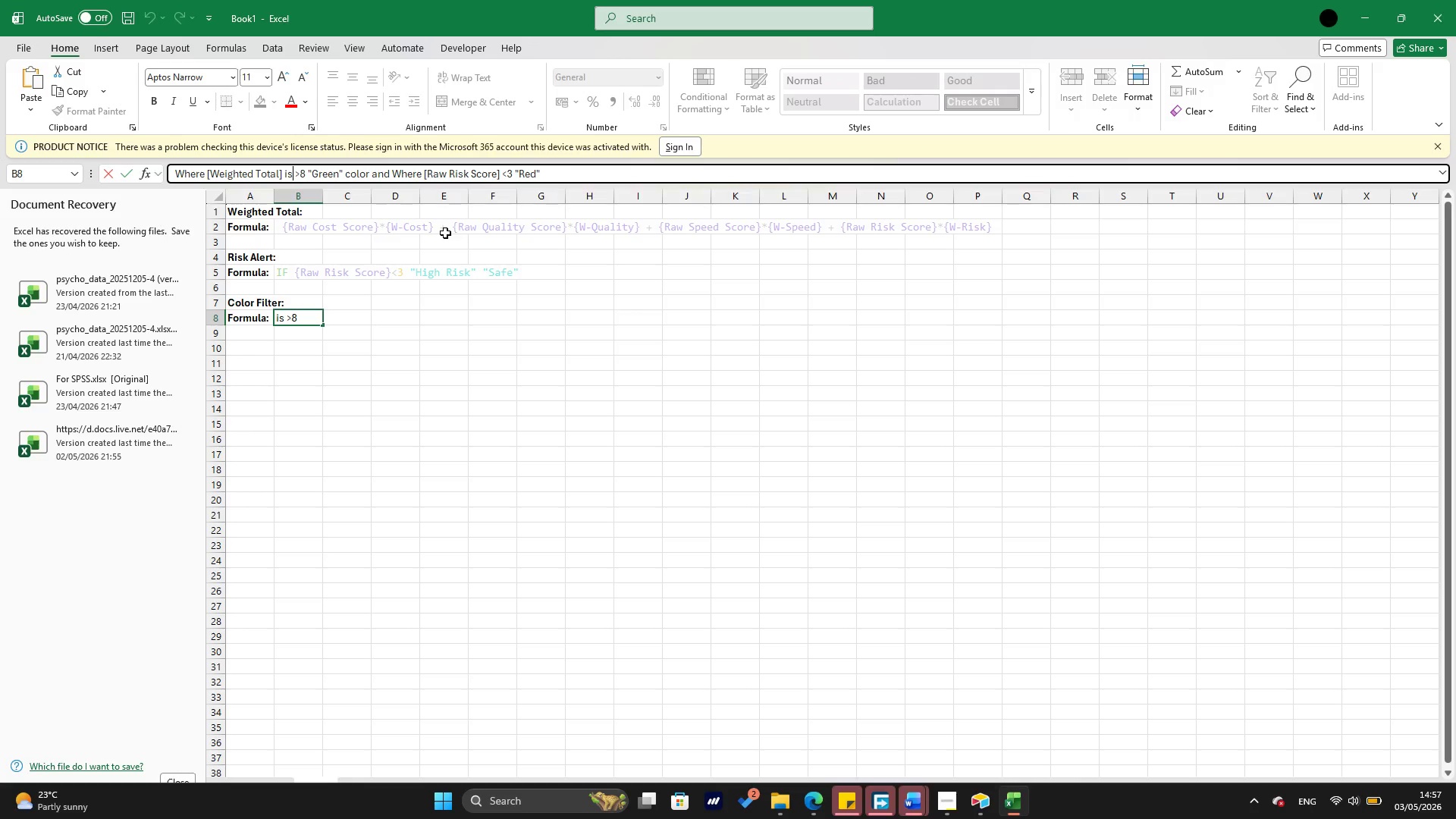 
key(ArrowRight)
 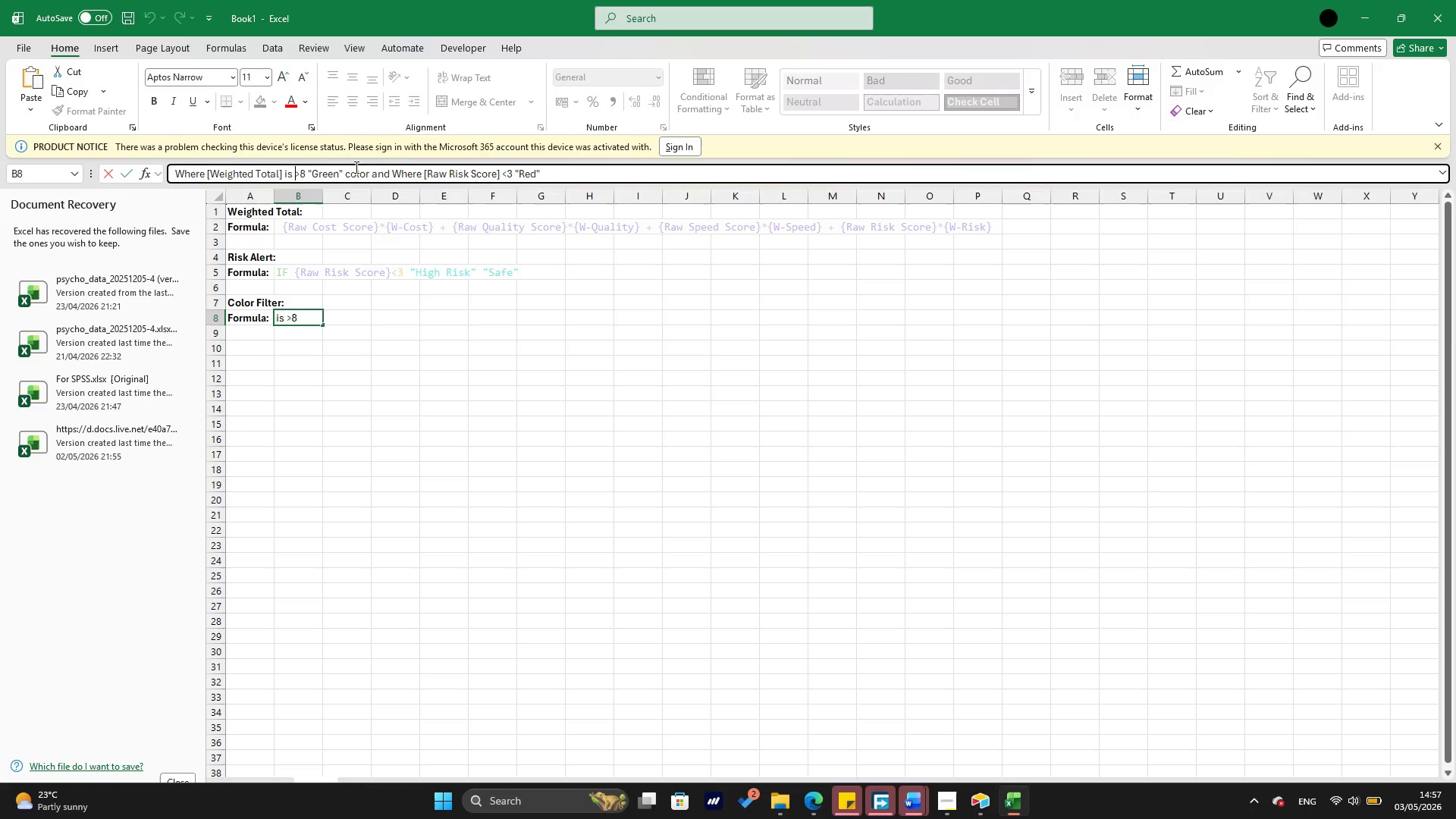 
left_click([500, 174])
 